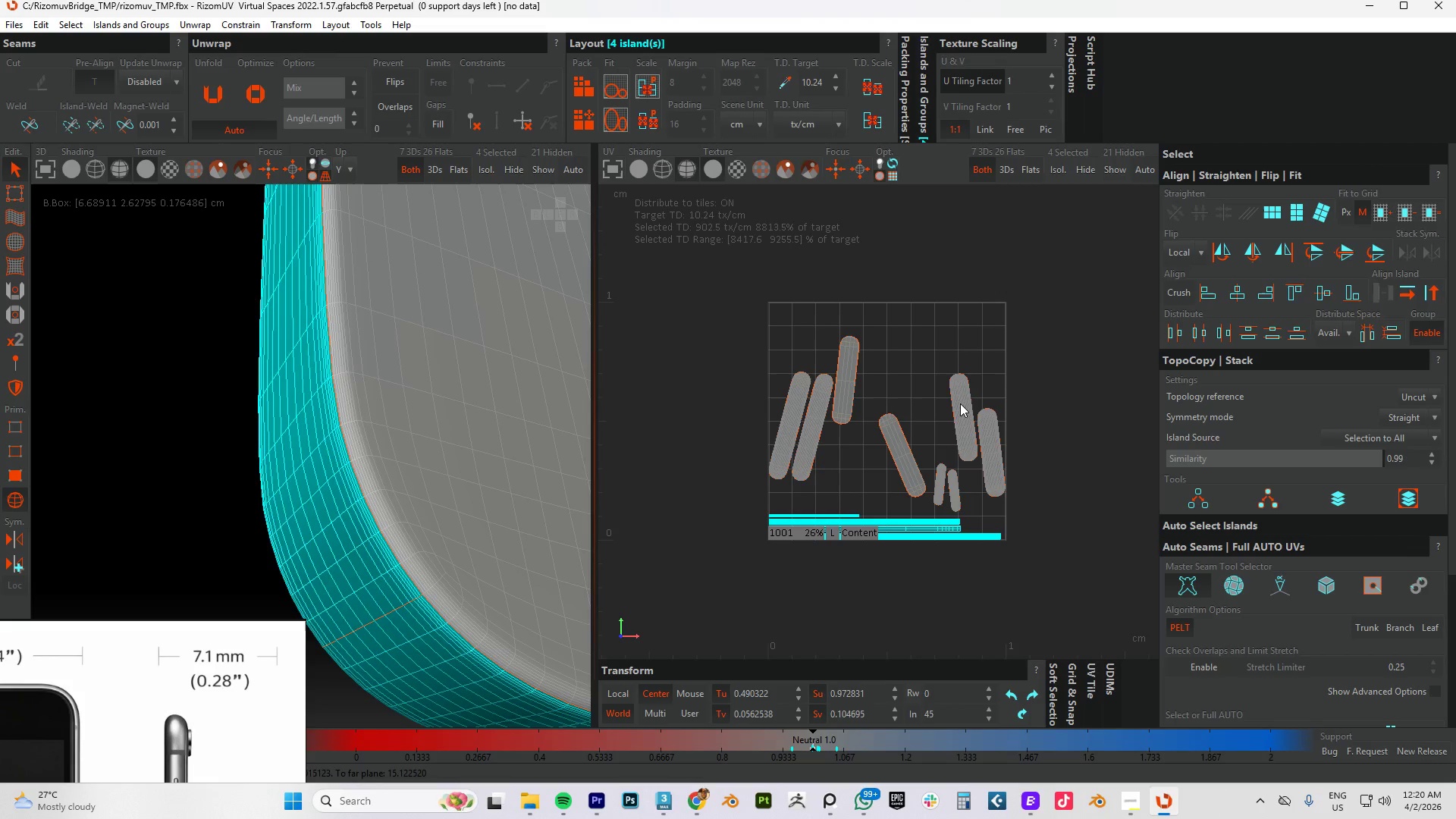 
key(Control+A)
 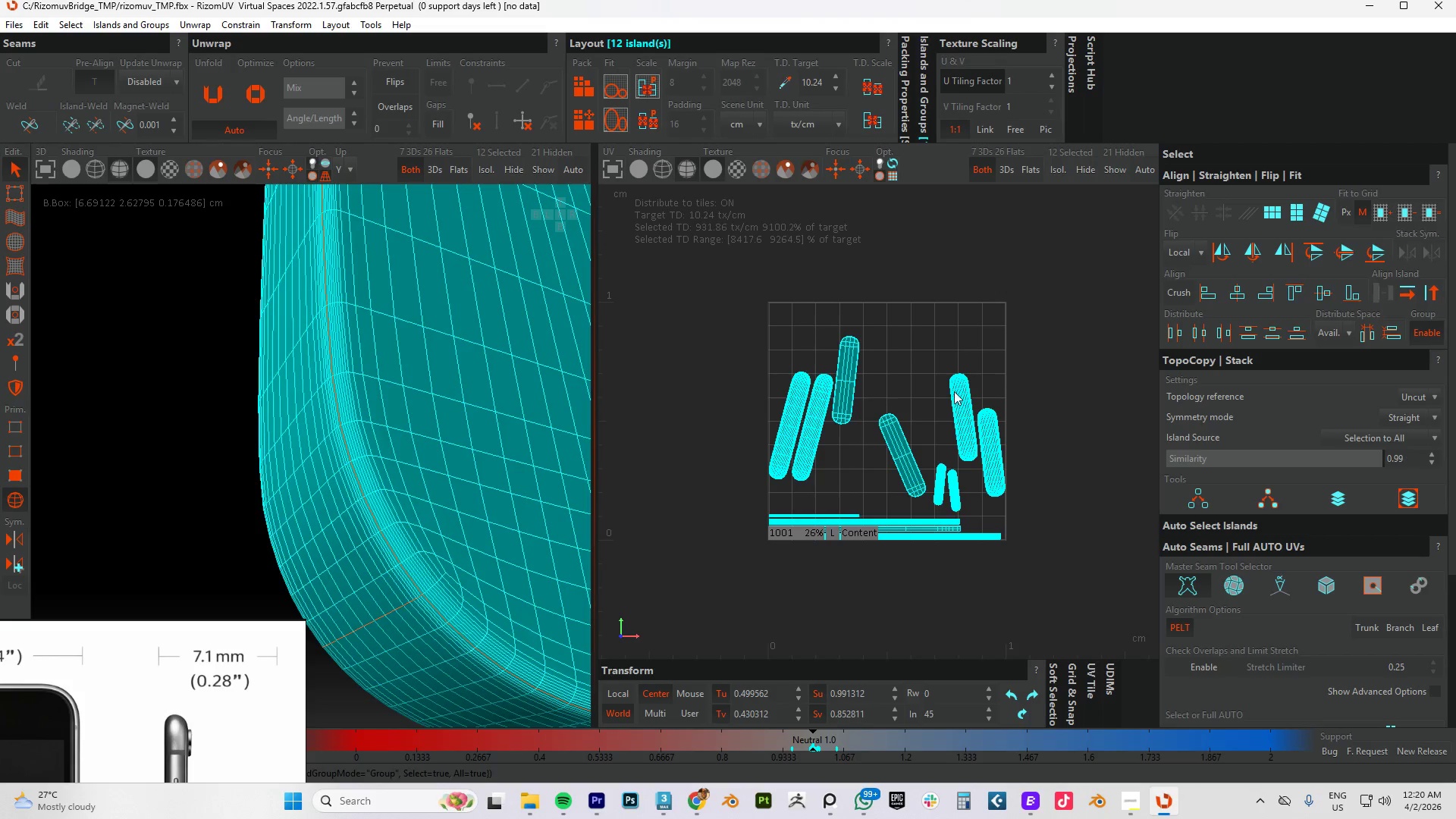 
key(P)
 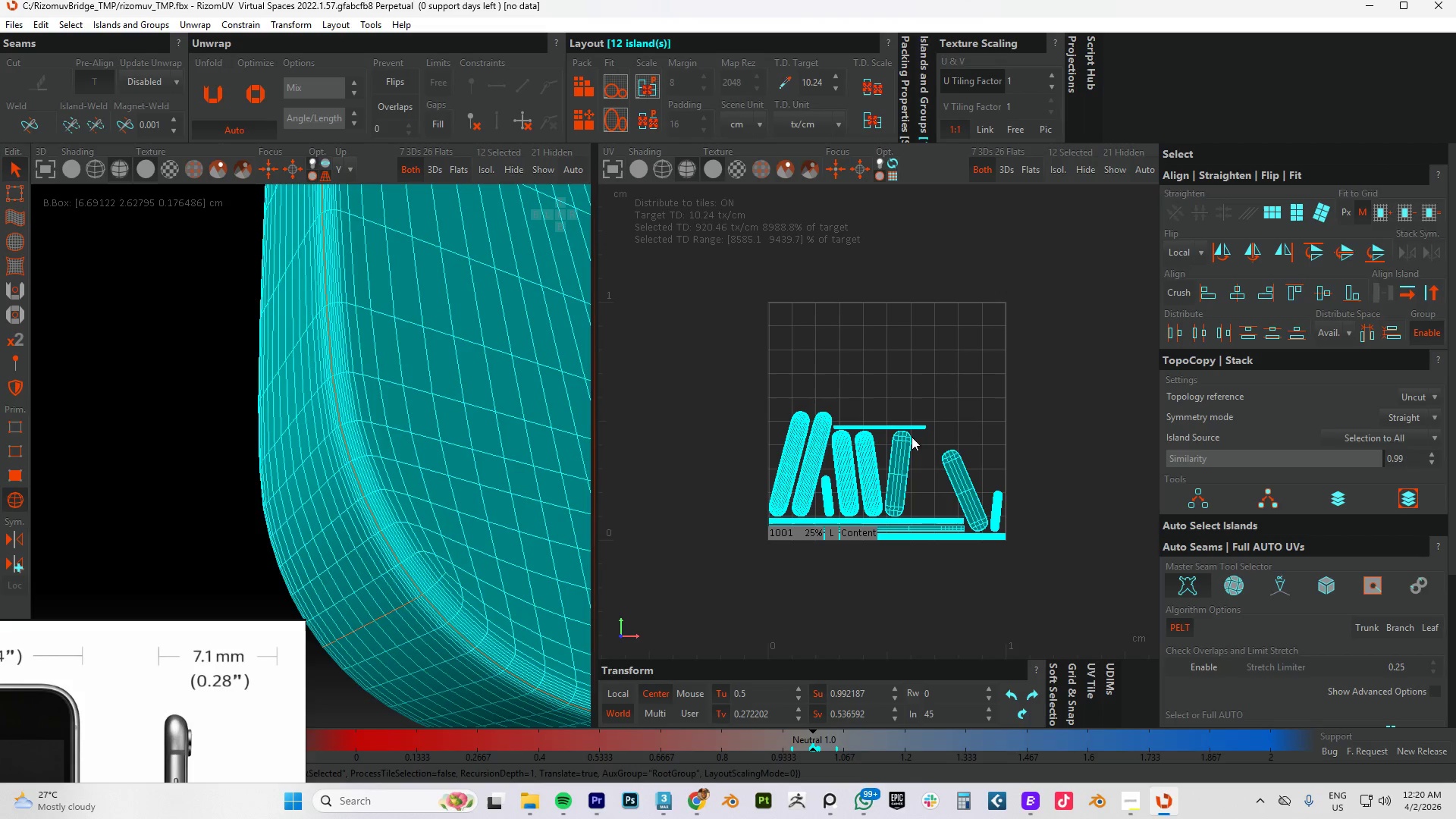 
left_click([993, 294])
 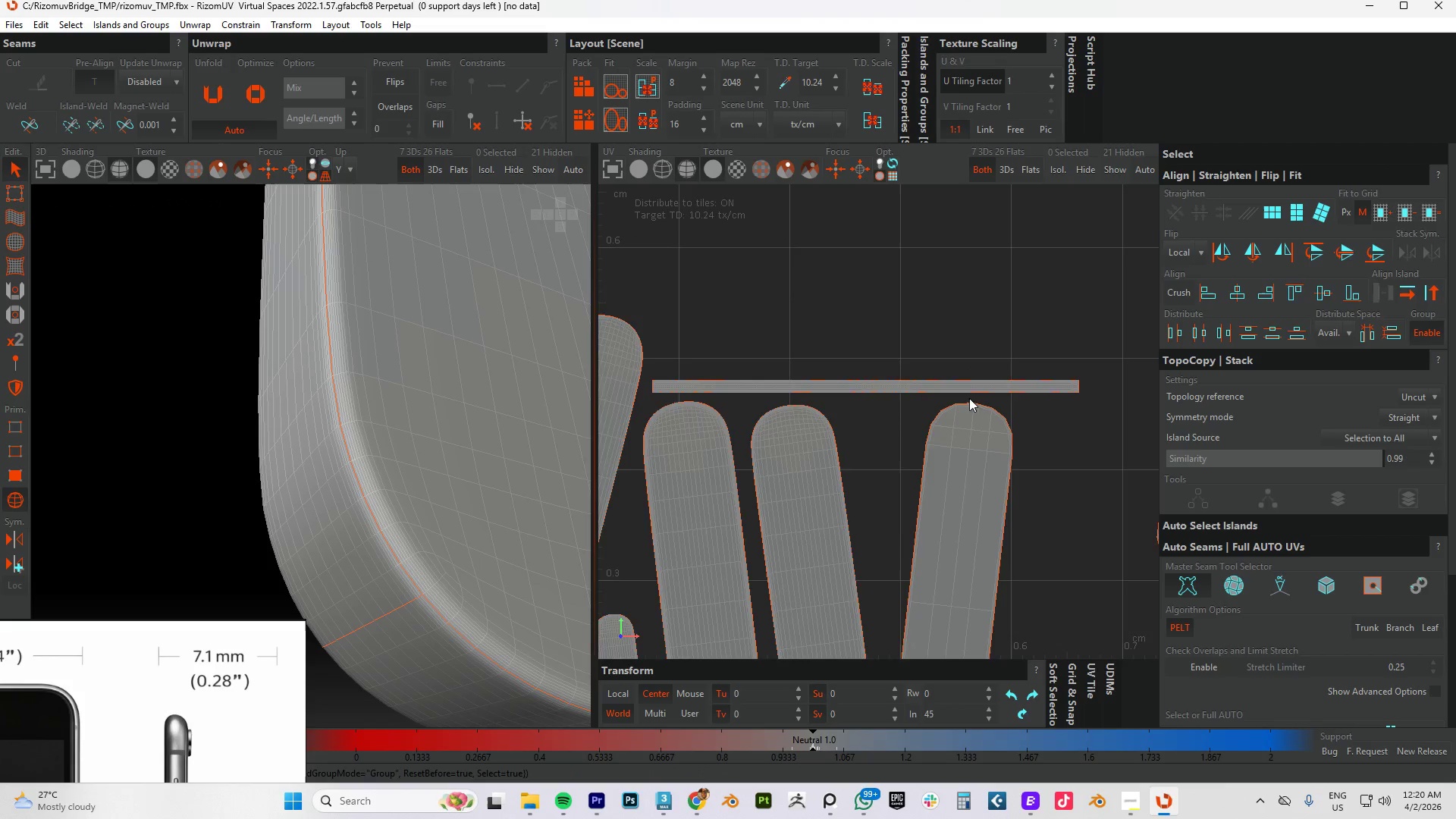 
scroll: coordinate [883, 438], scroll_direction: up, amount: 4.0
 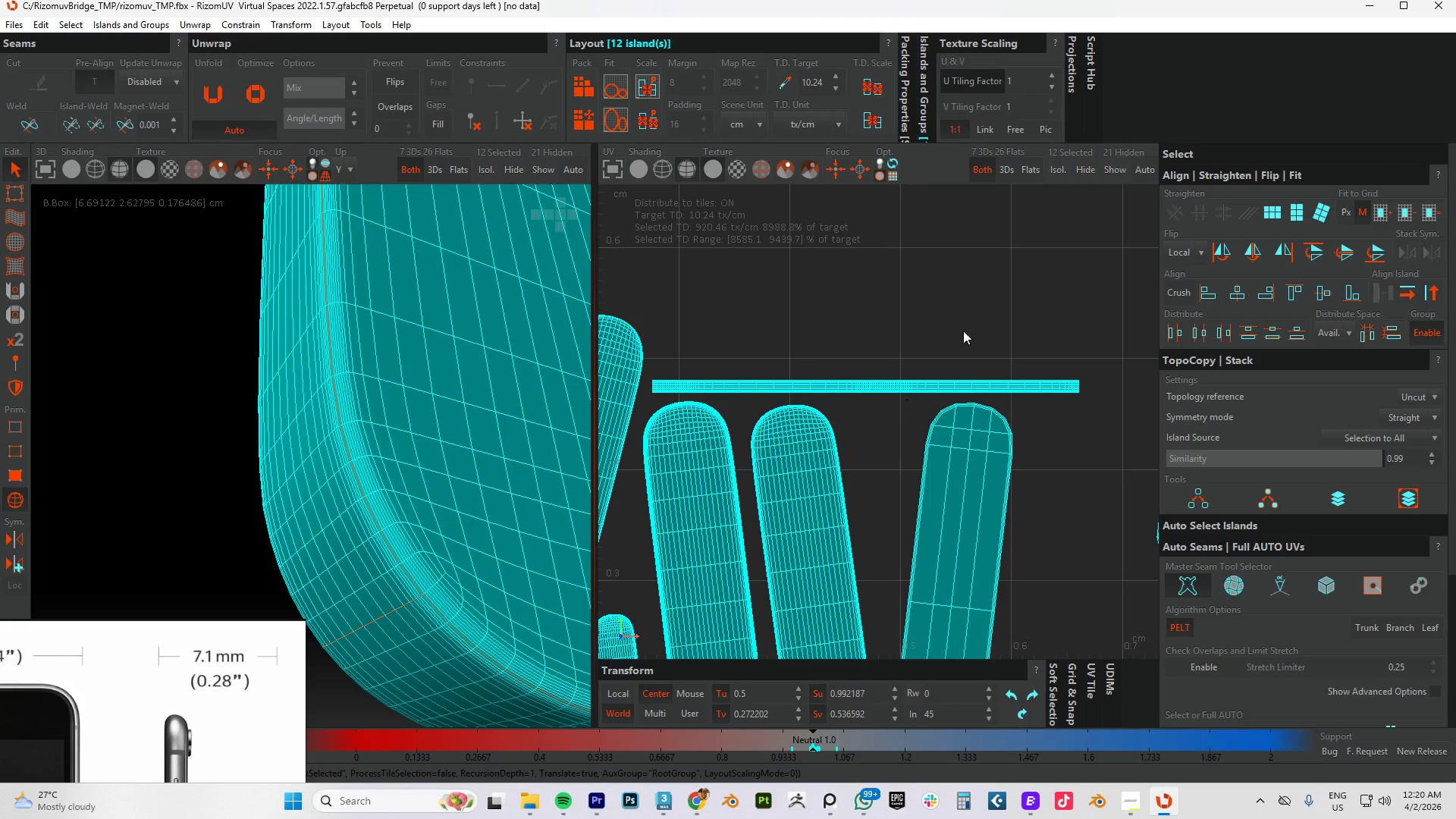 
scroll: coordinate [968, 416], scroll_direction: down, amount: 4.0
 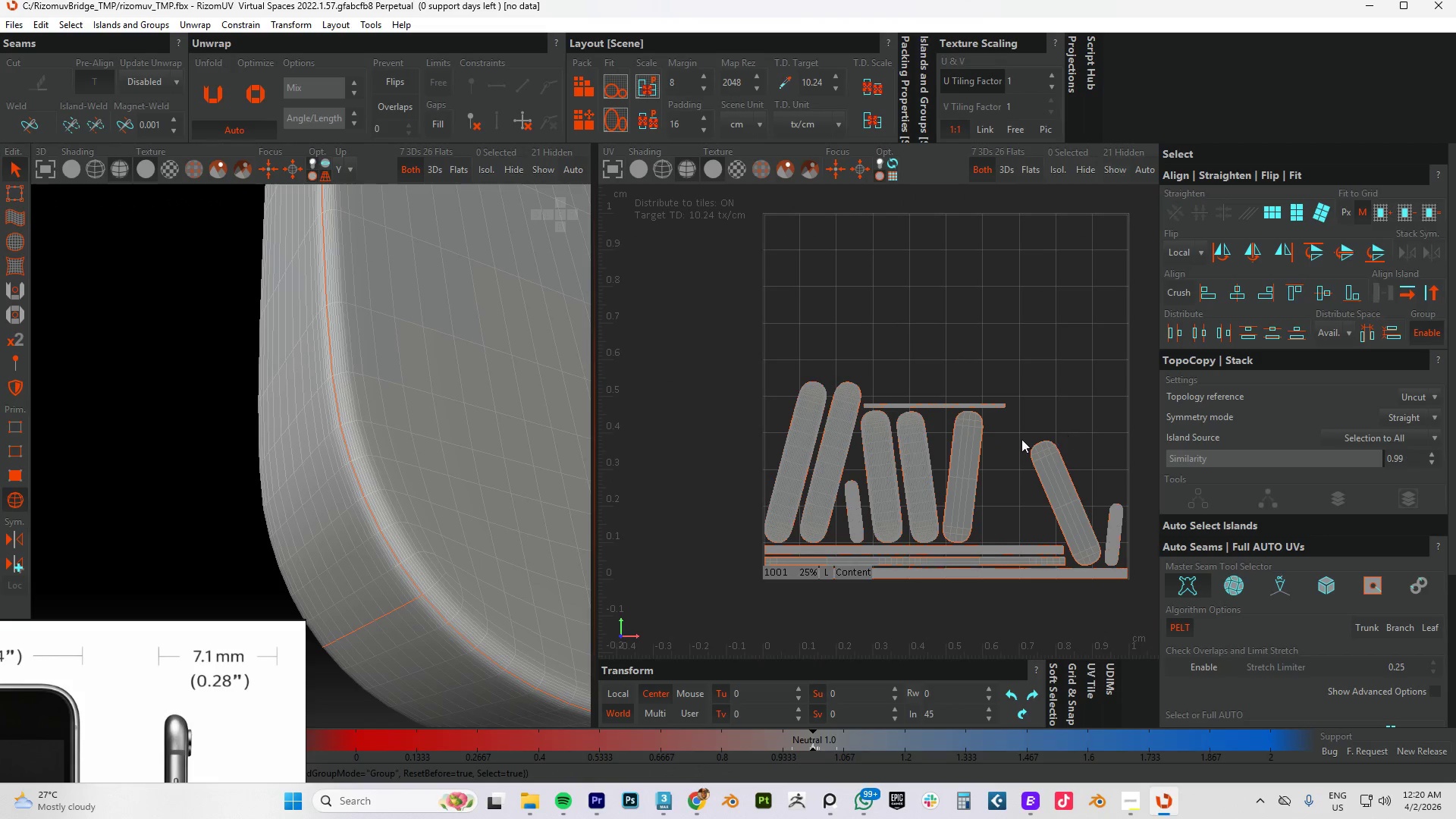 
left_click([849, 488])
 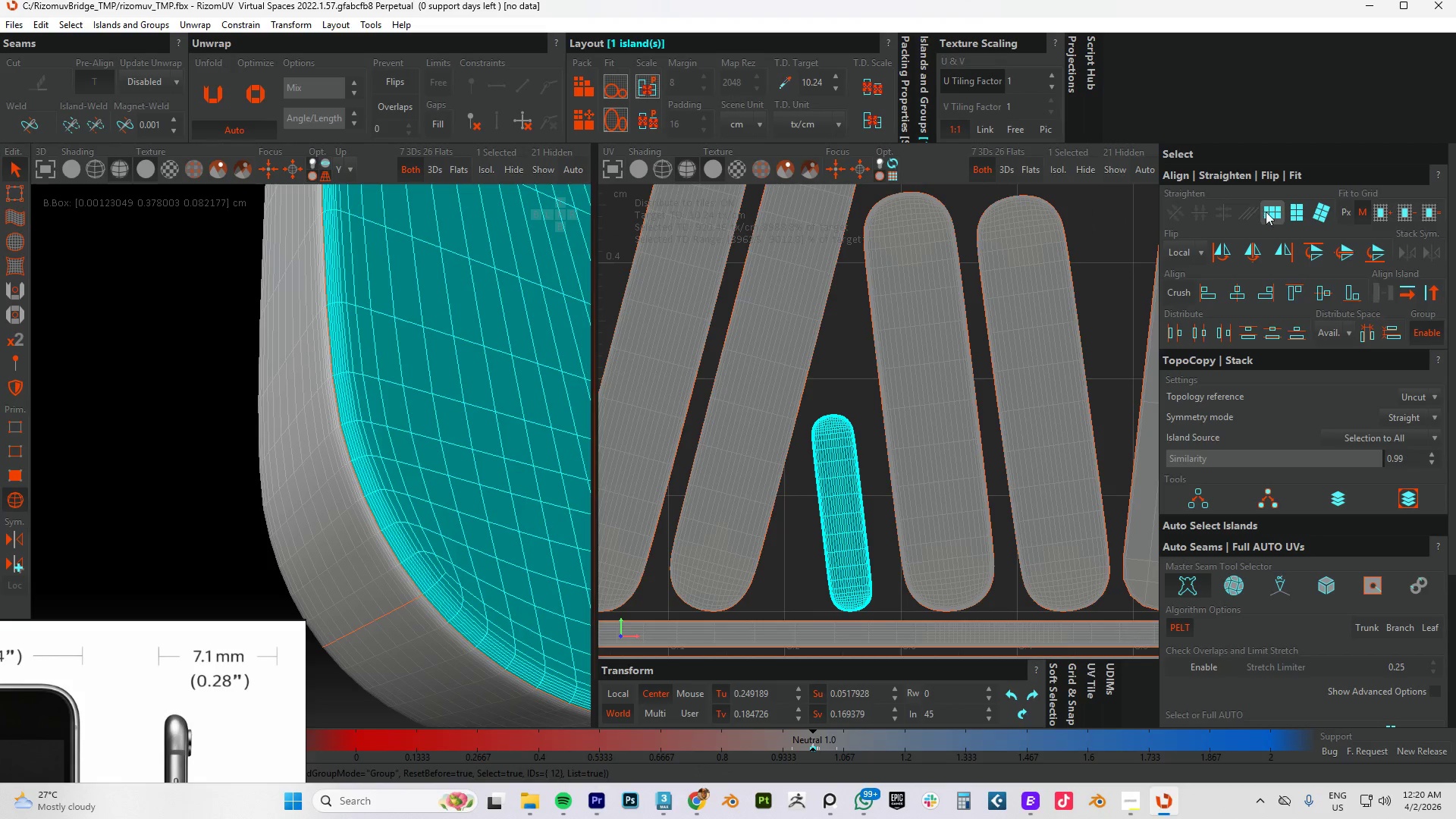 
scroll: coordinate [860, 511], scroll_direction: up, amount: 3.0
 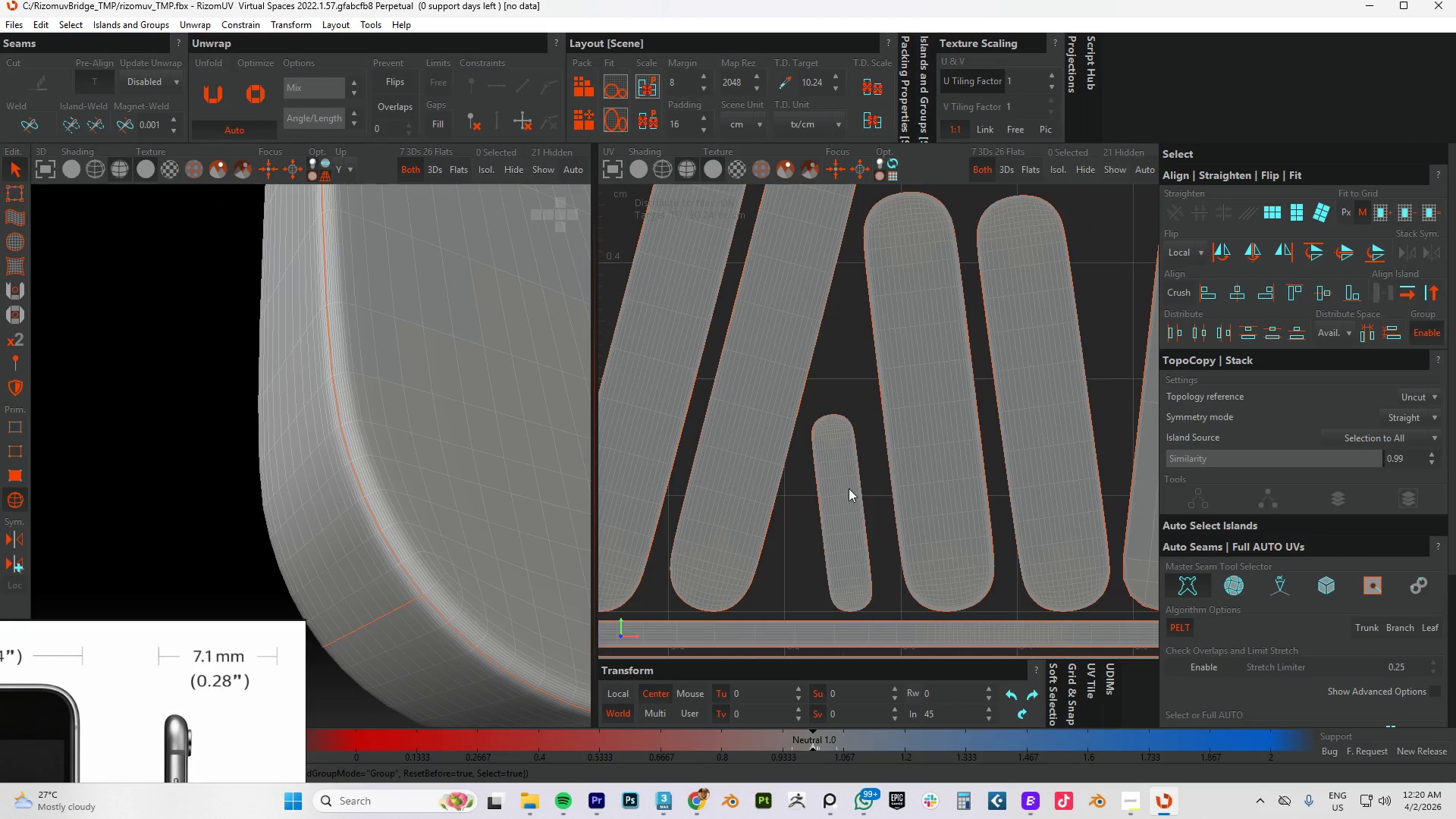 
left_click([1266, 212])
 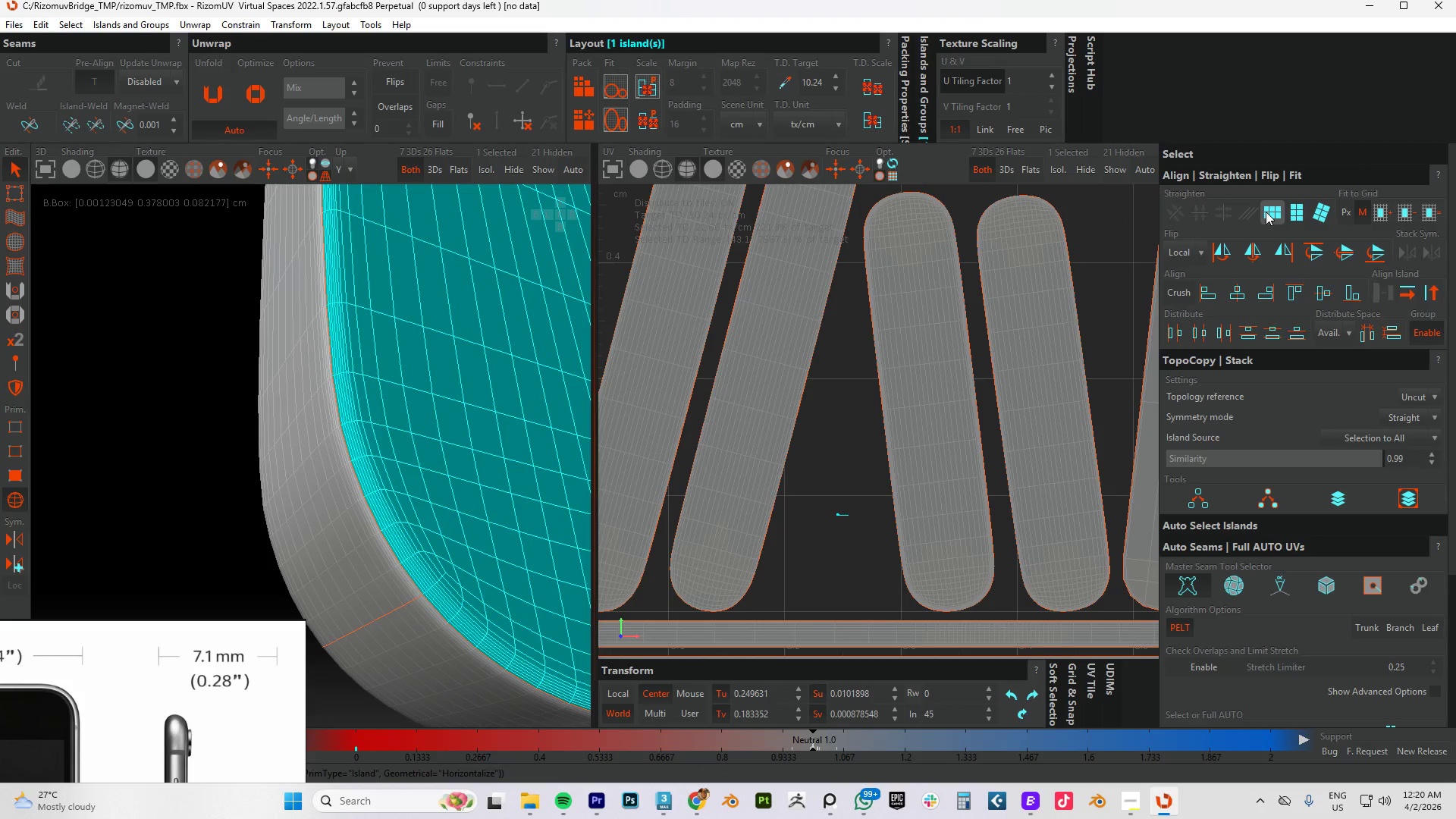 
key(Control+Z)
 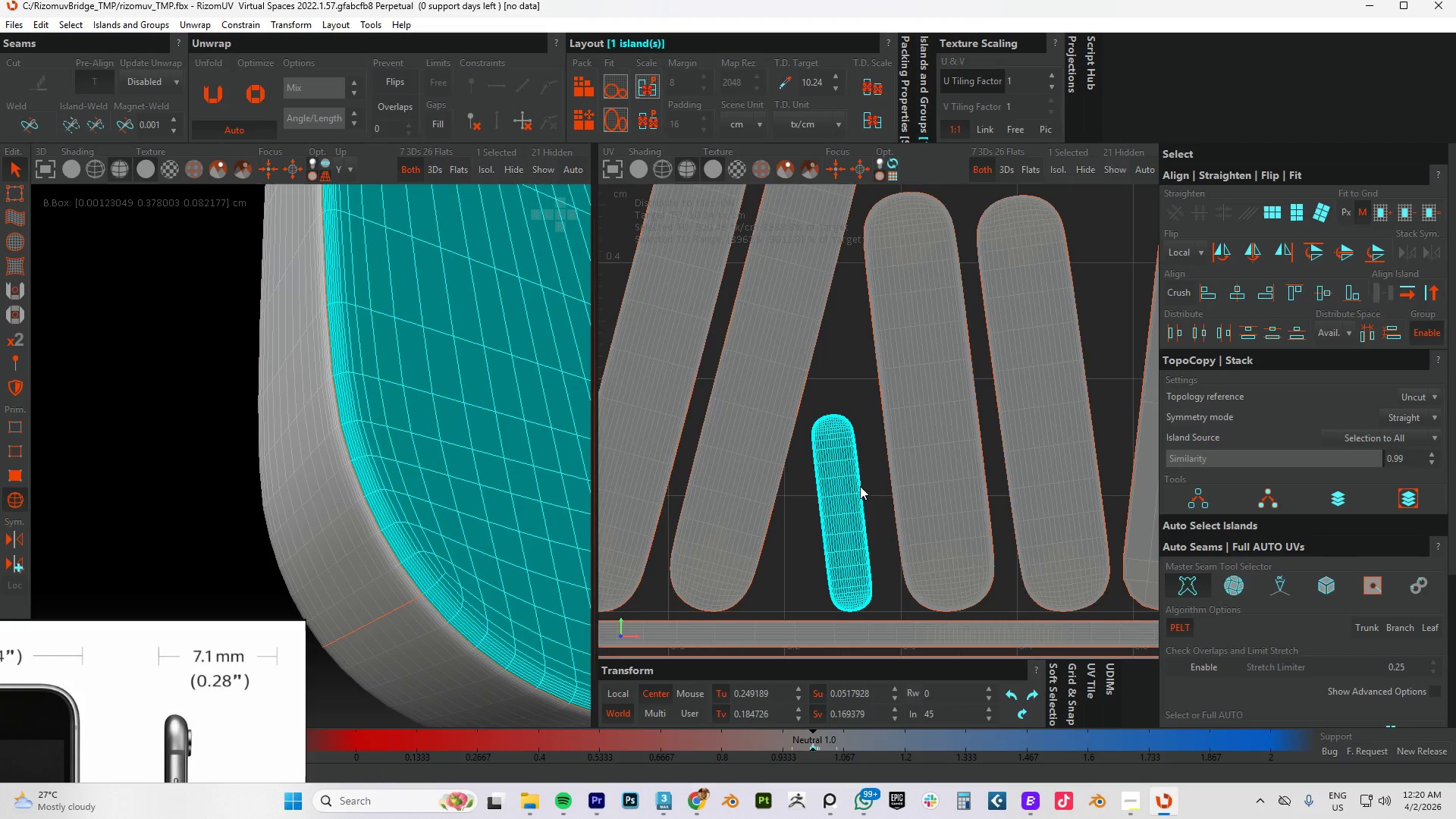 
scroll: coordinate [849, 490], scroll_direction: down, amount: 9.0
 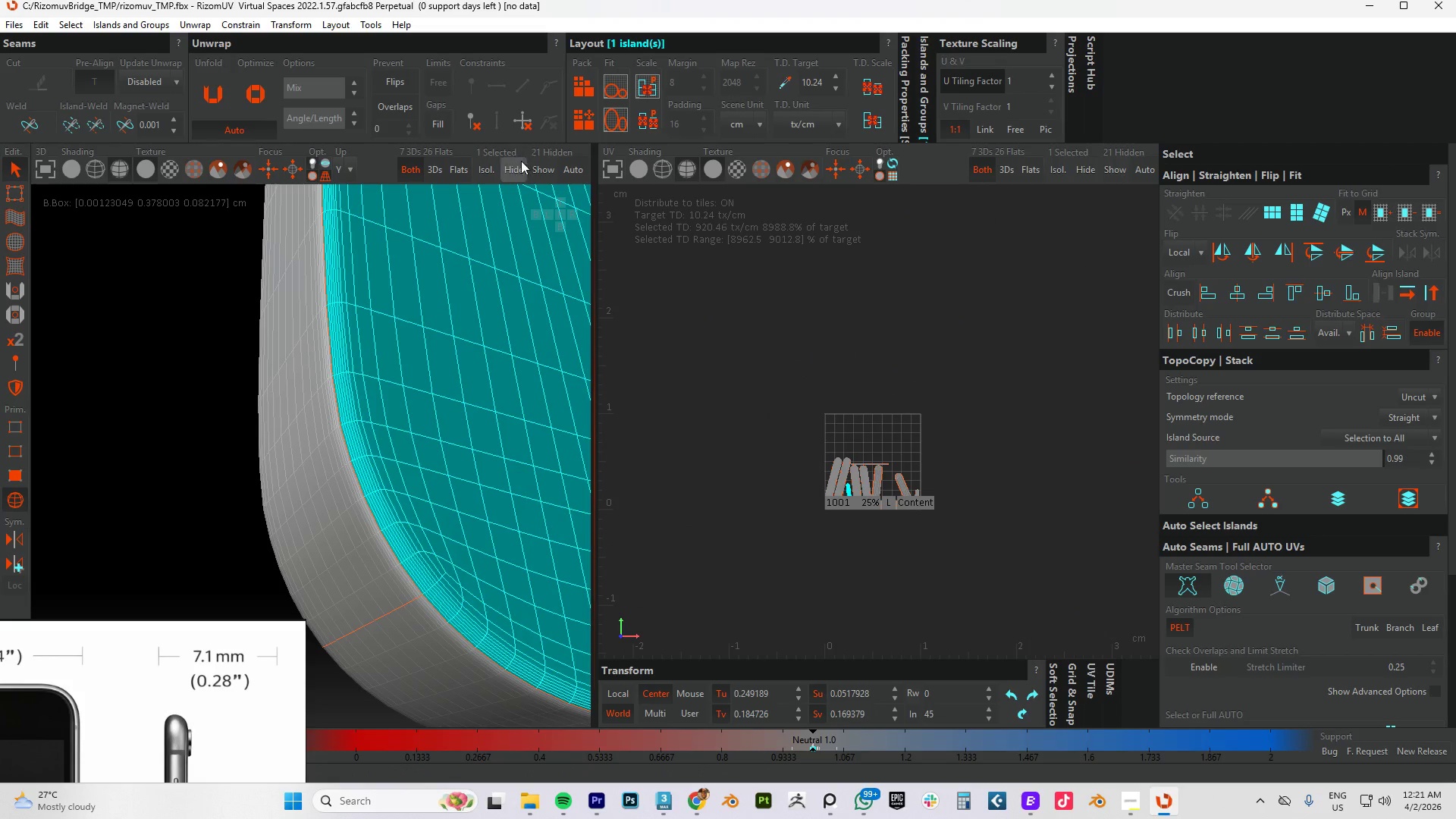 
left_click([540, 168])
 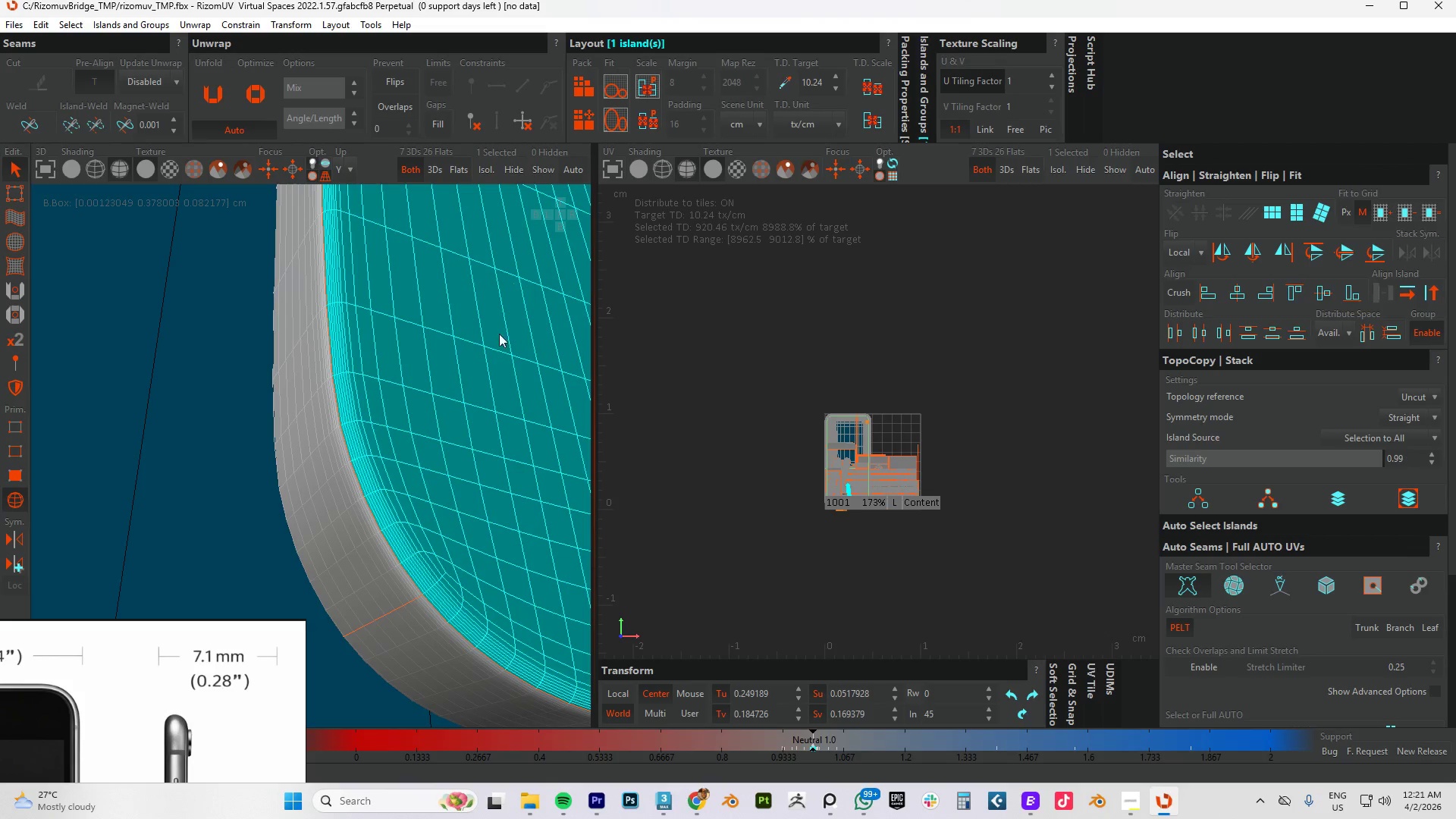 
hold_key(key=AltLeft, duration=1.53)
 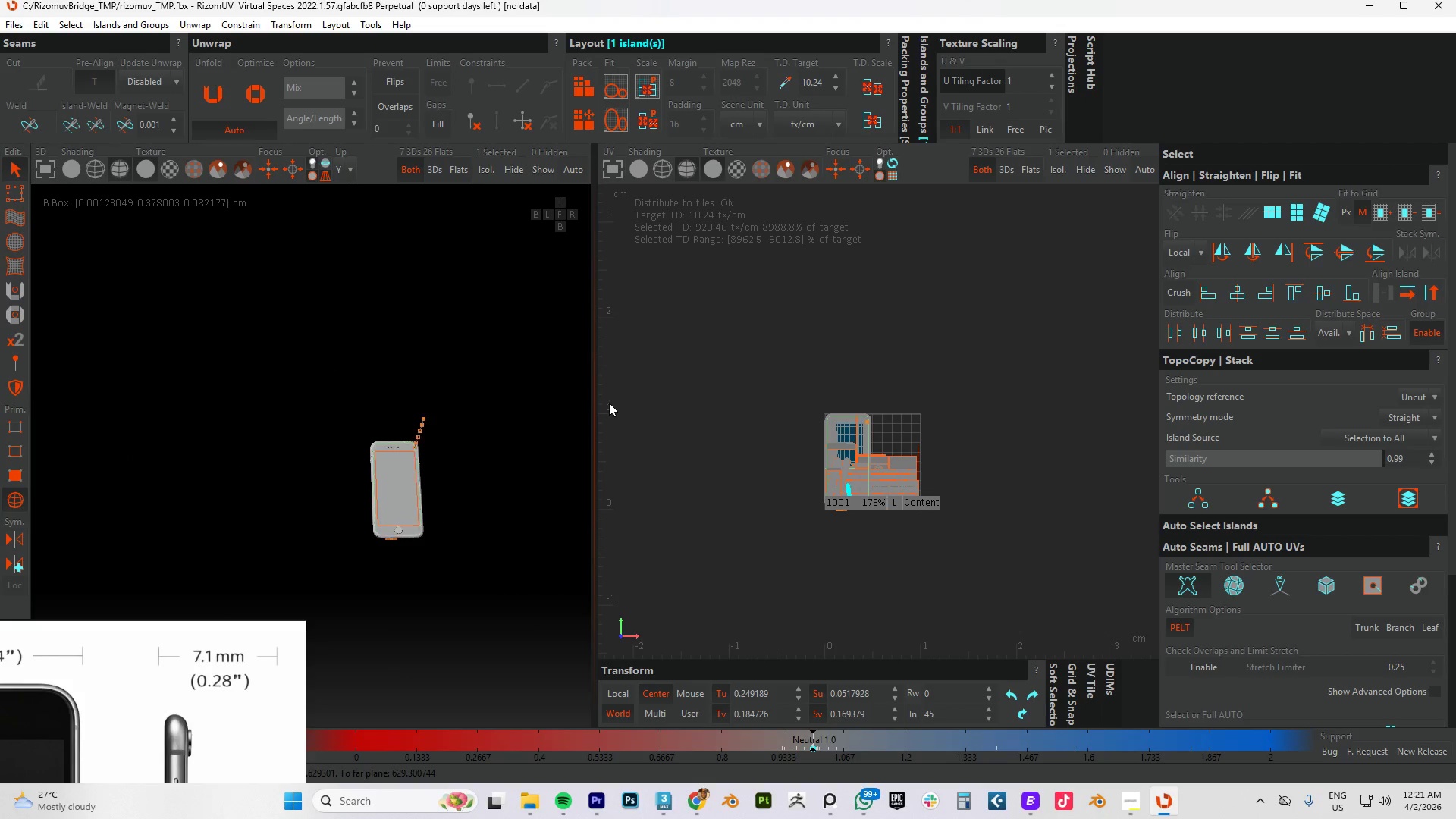 
scroll: coordinate [441, 410], scroll_direction: down, amount: 52.0
 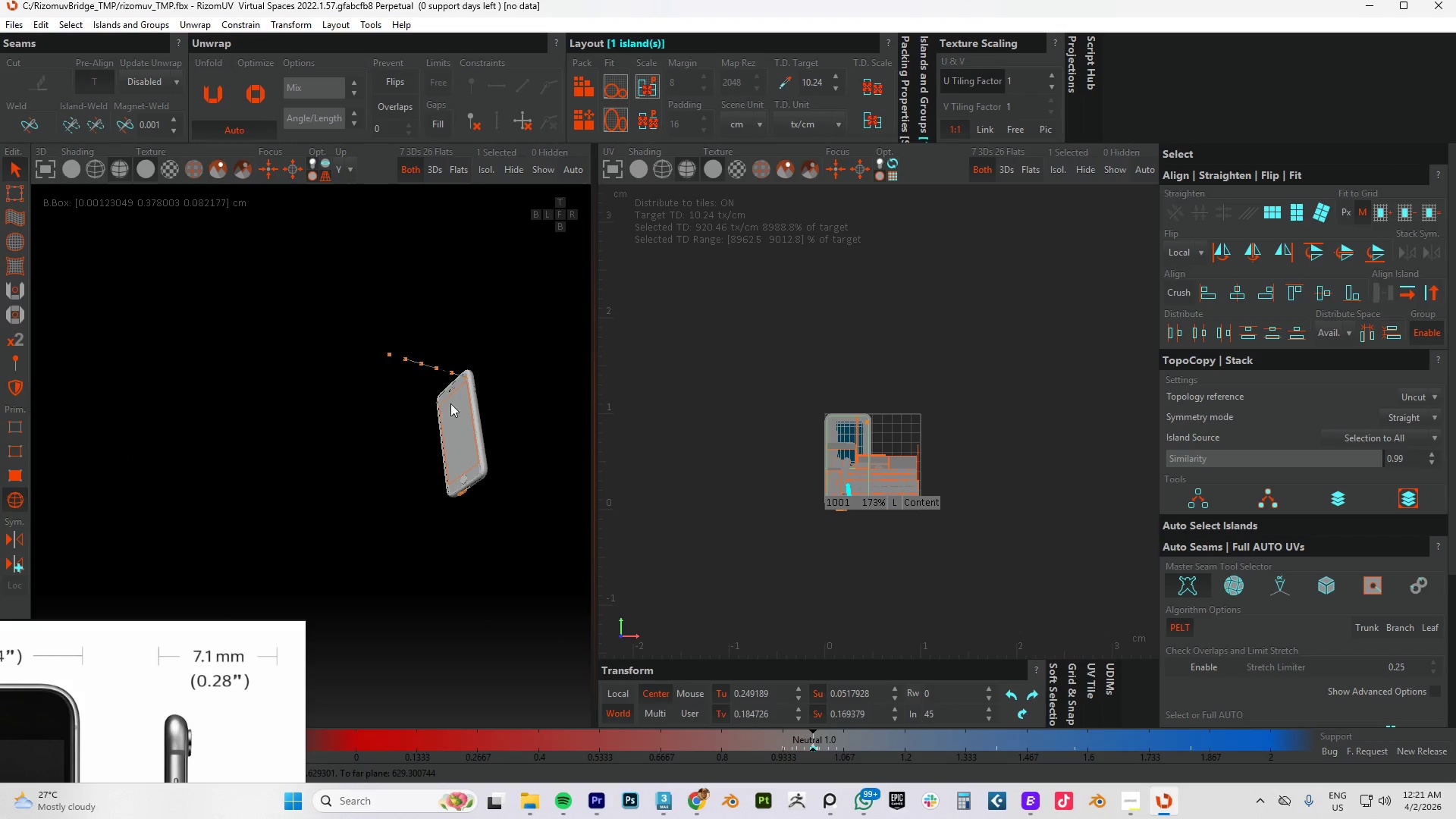 
key(Alt+AltLeft)
 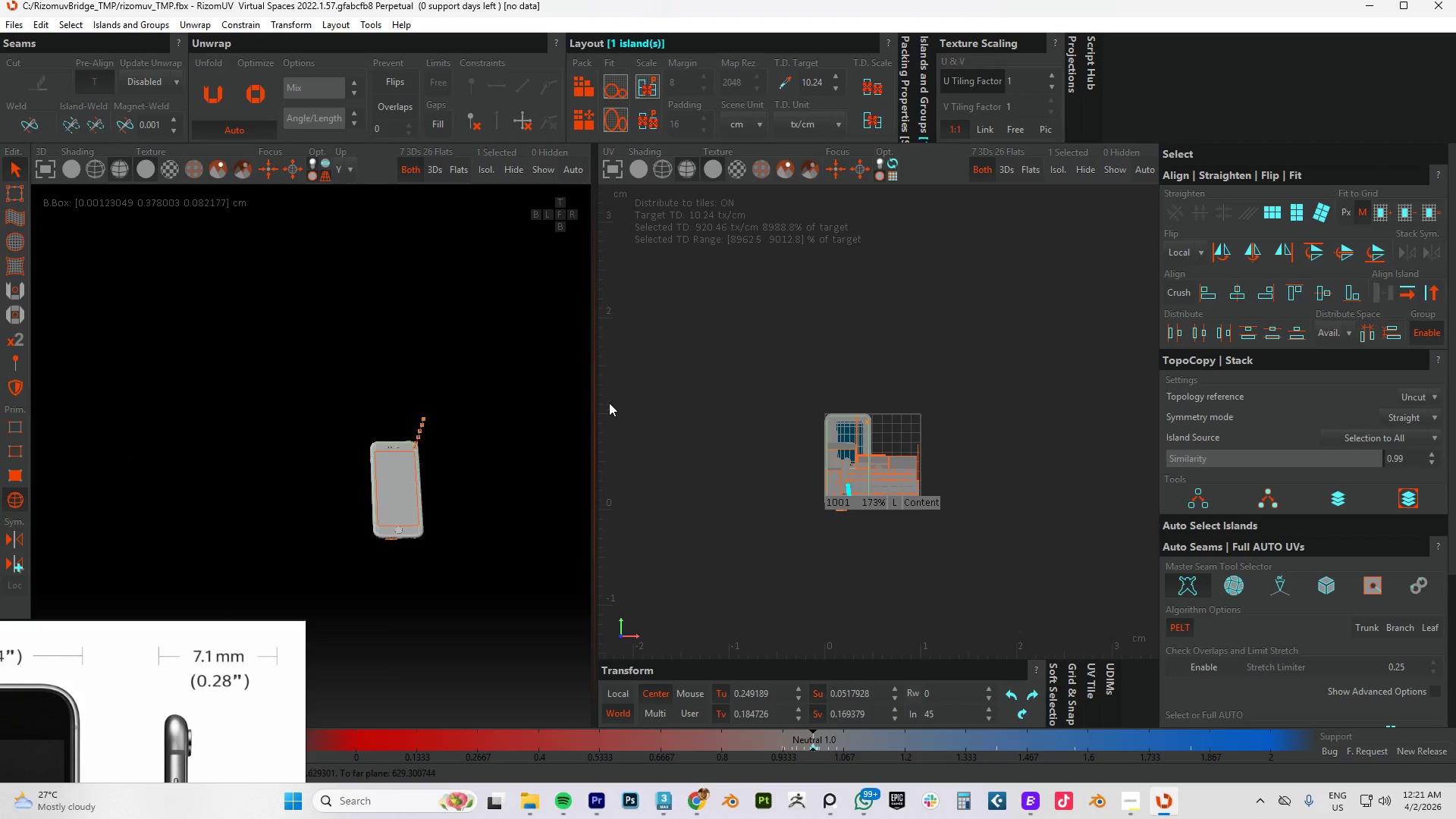 
key(Alt+AltLeft)
 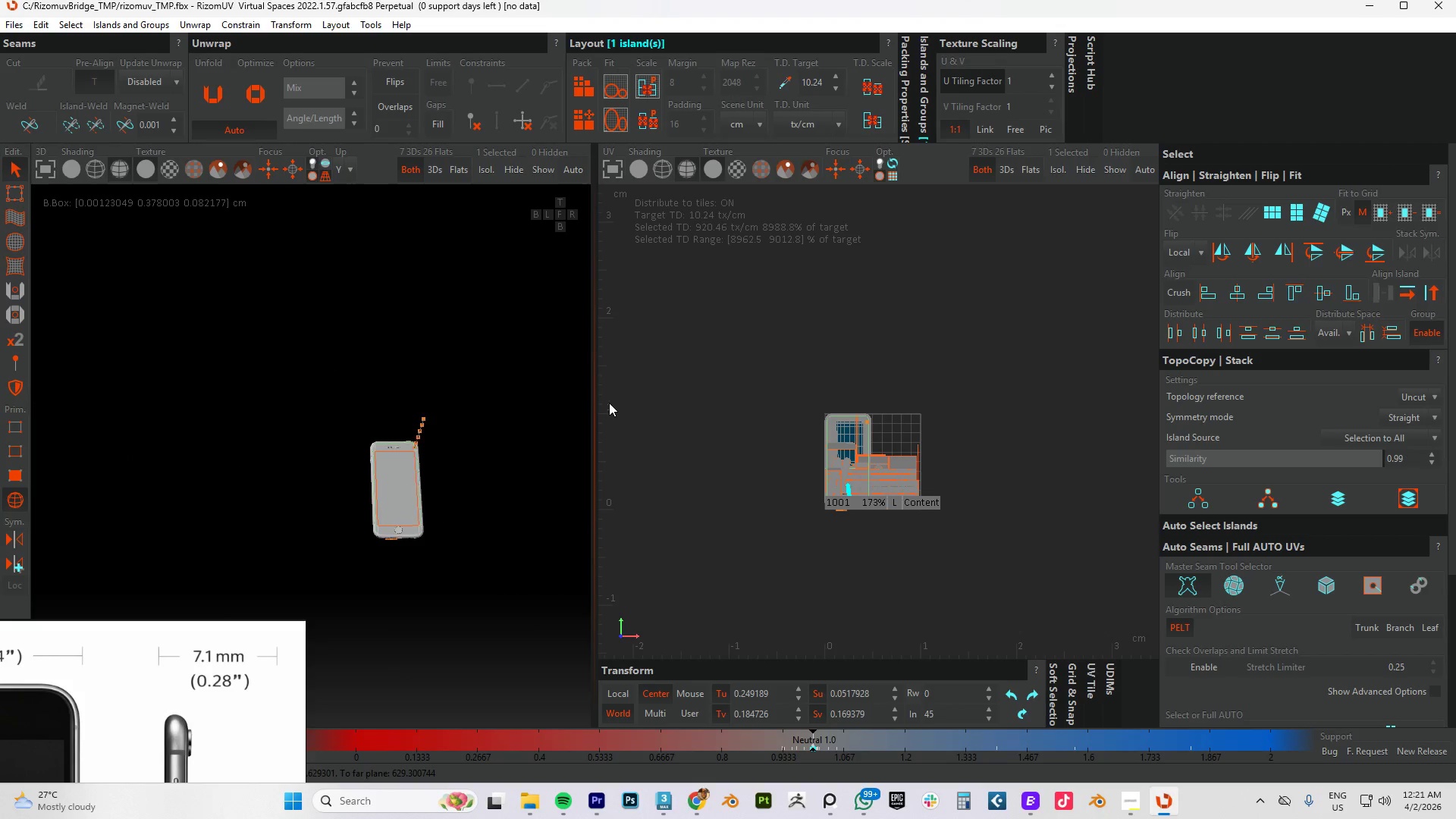 
key(Alt+AltLeft)
 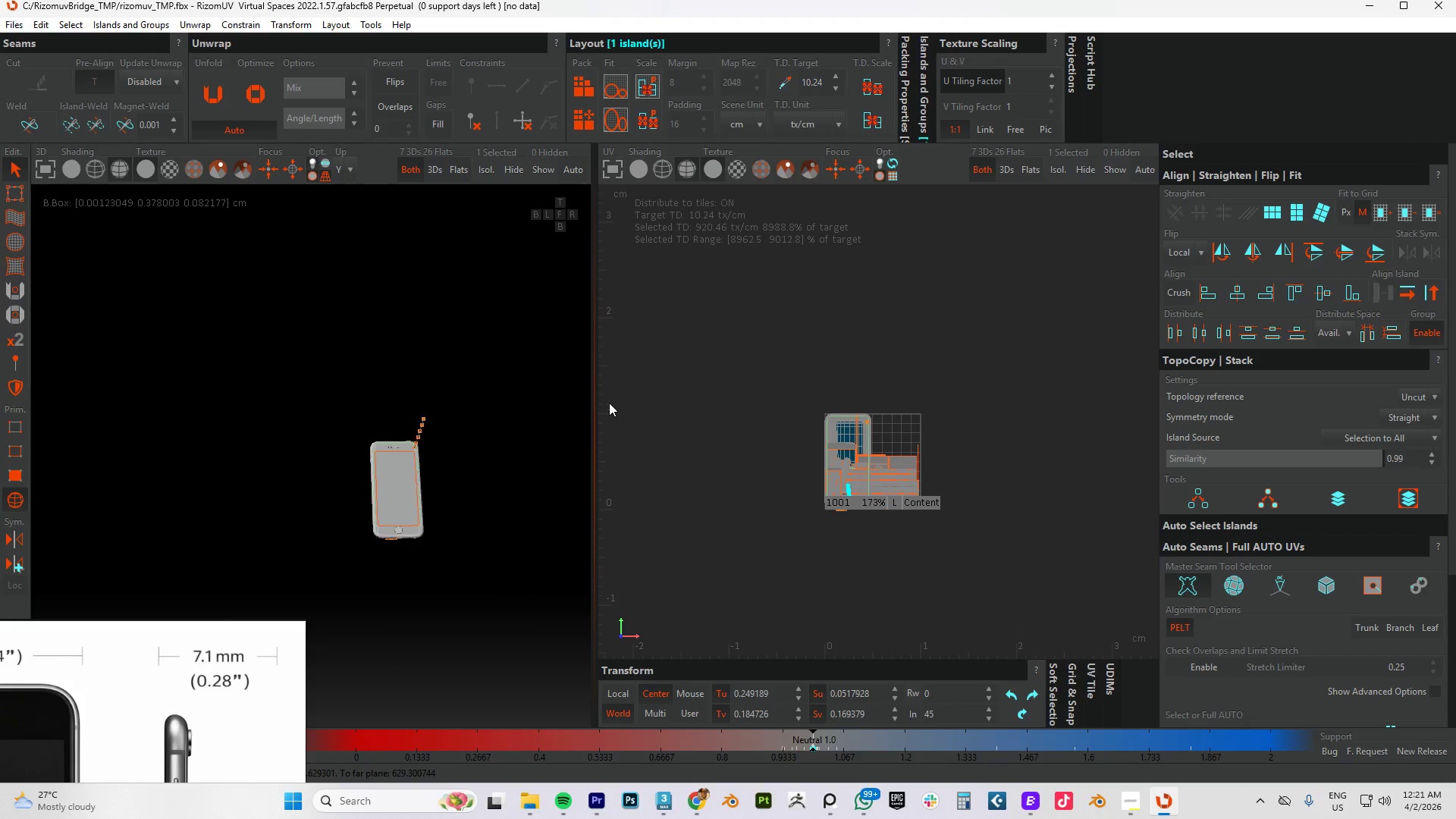 
key(Alt+AltLeft)
 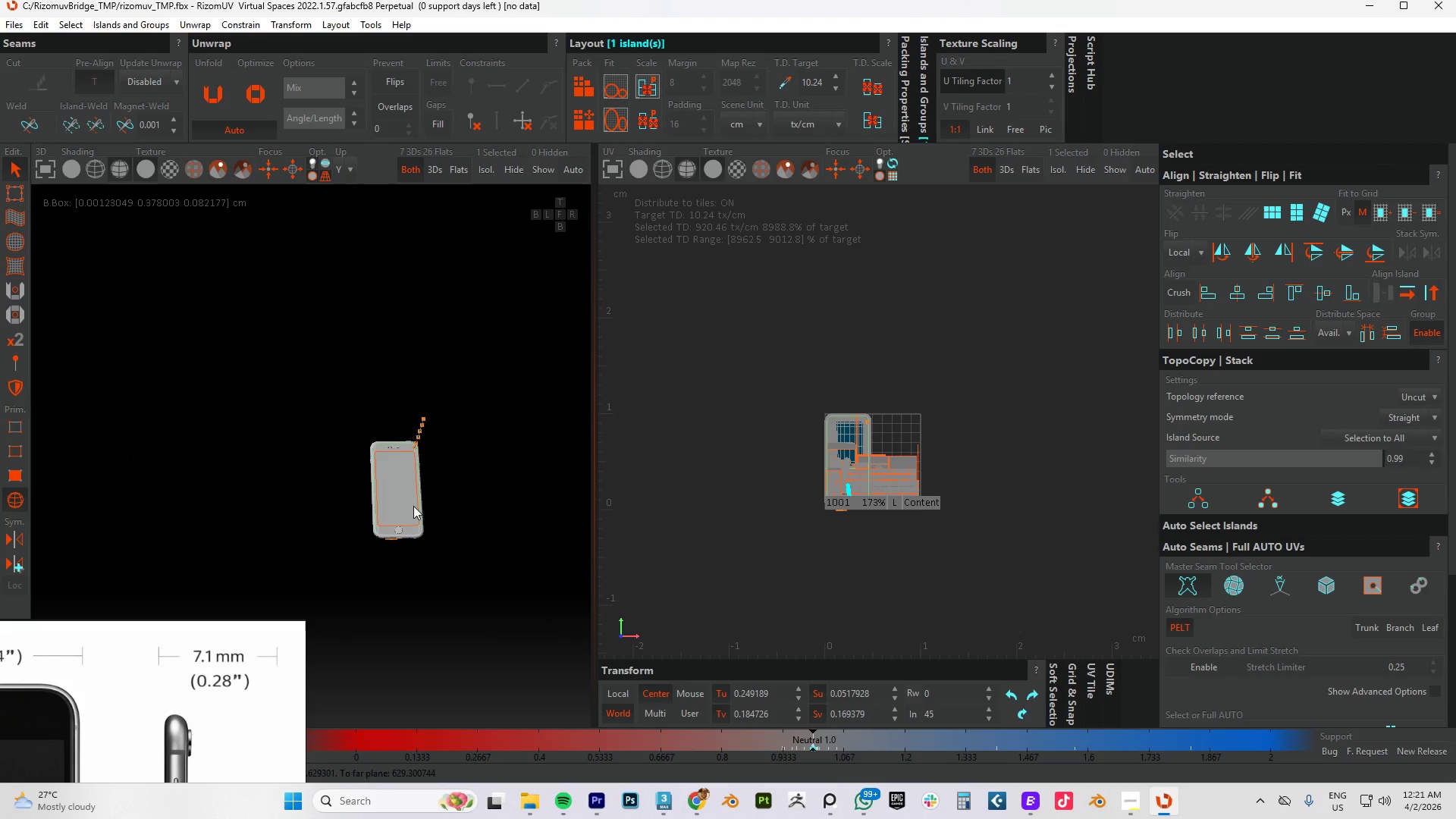 
left_click([369, 501])
 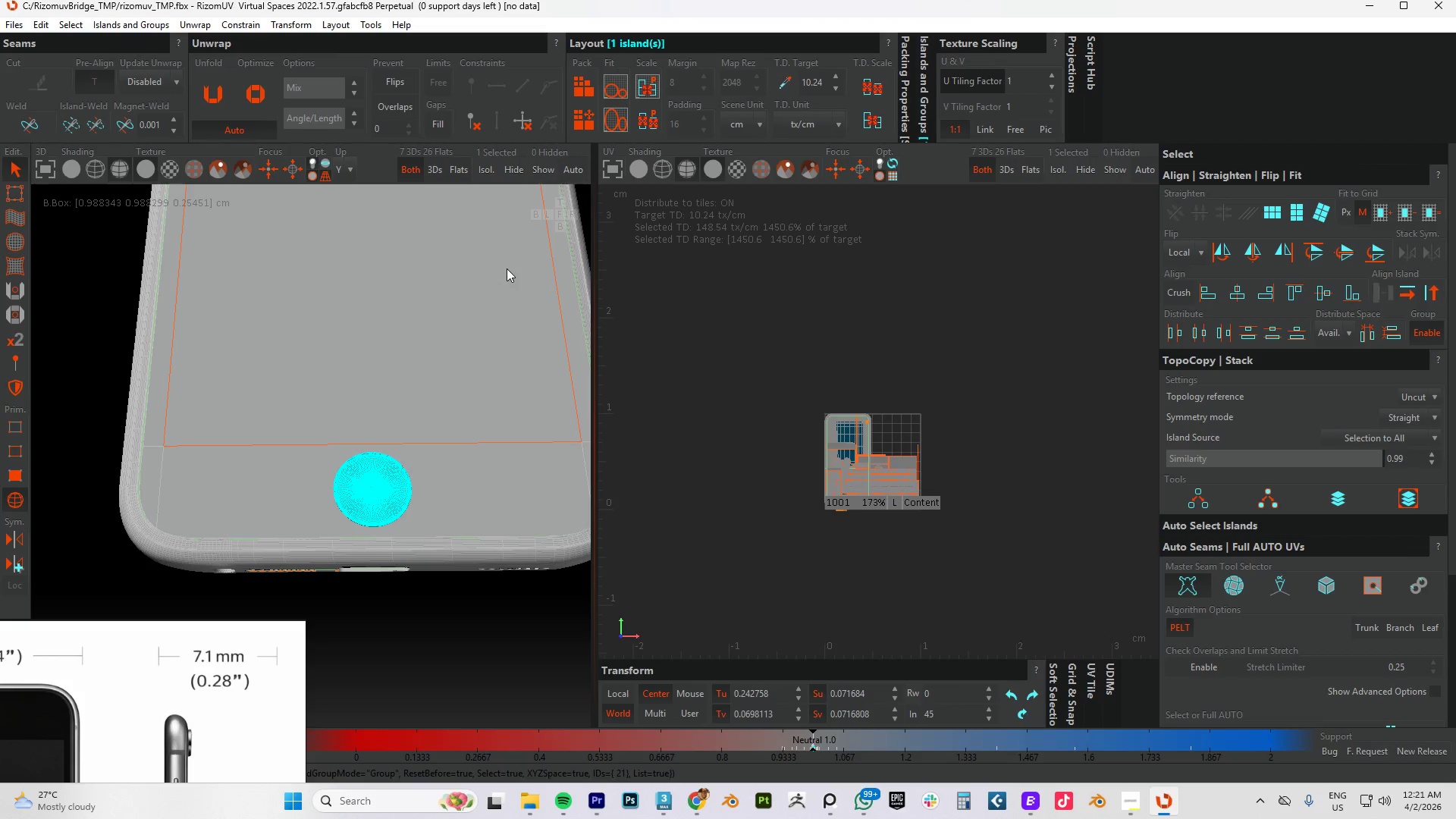 
scroll: coordinate [389, 553], scroll_direction: up, amount: 9.0
 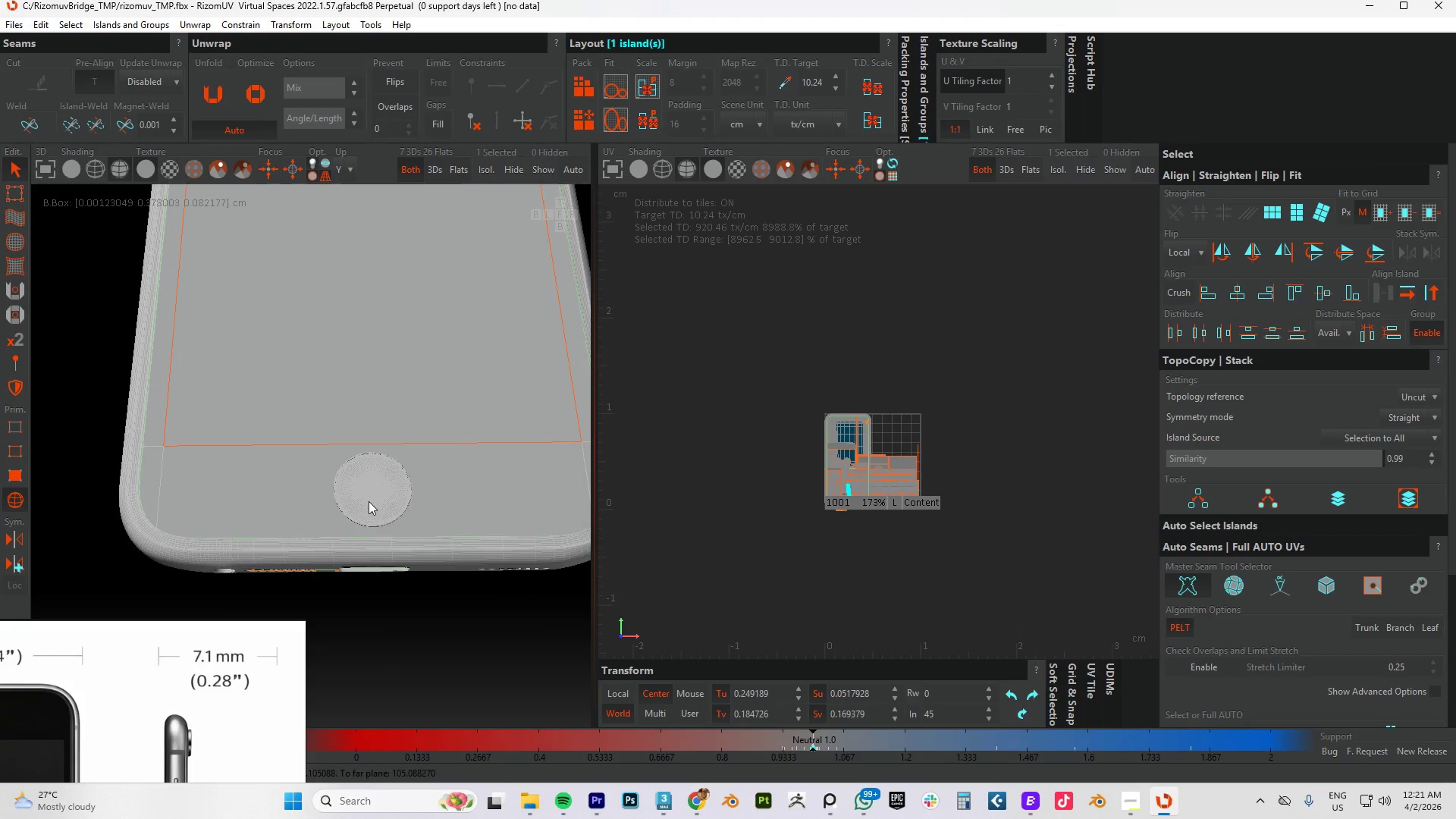 
wait(17.59)
 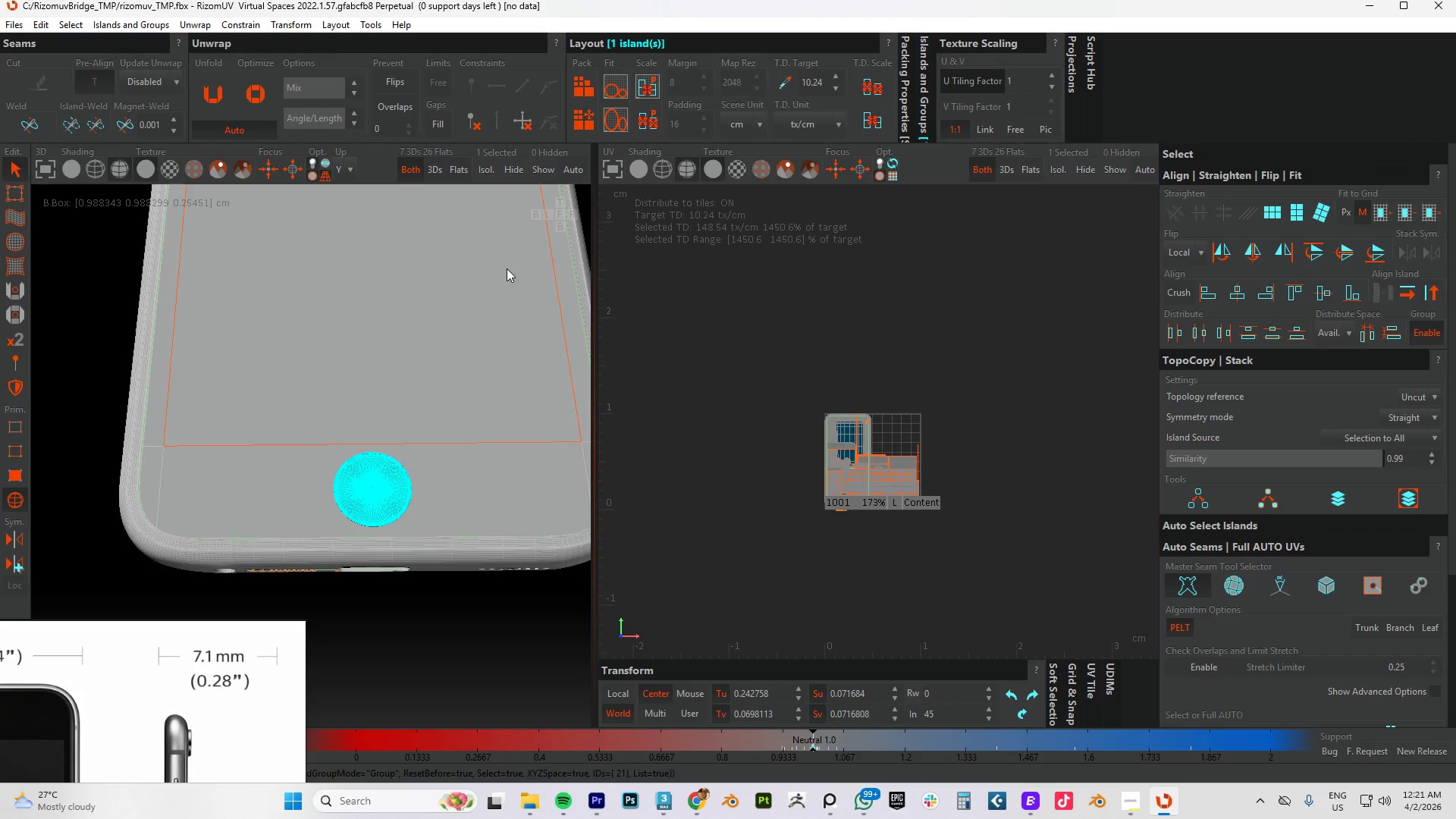 
left_click([535, 165])
 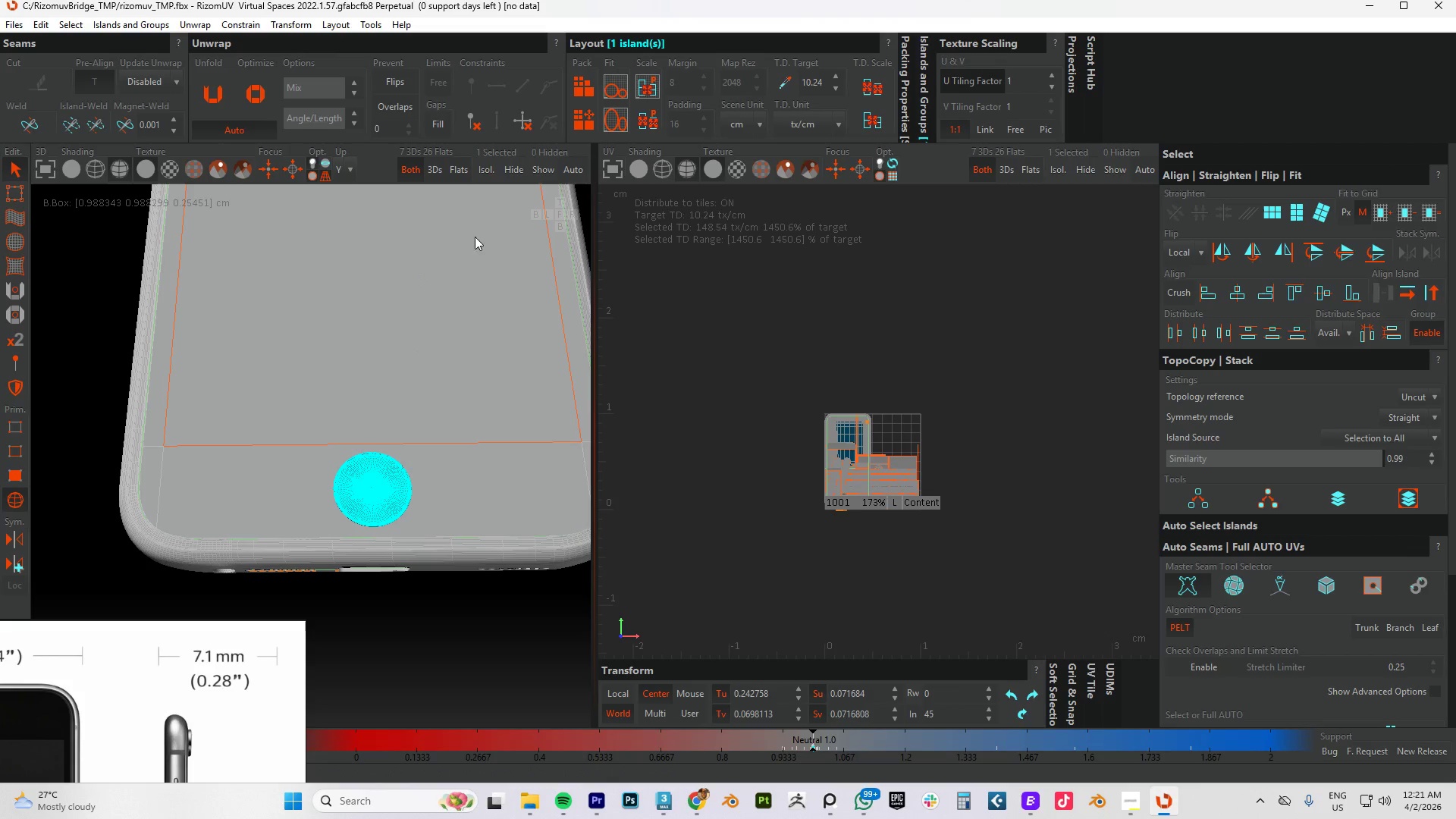 
left_click([488, 163])
 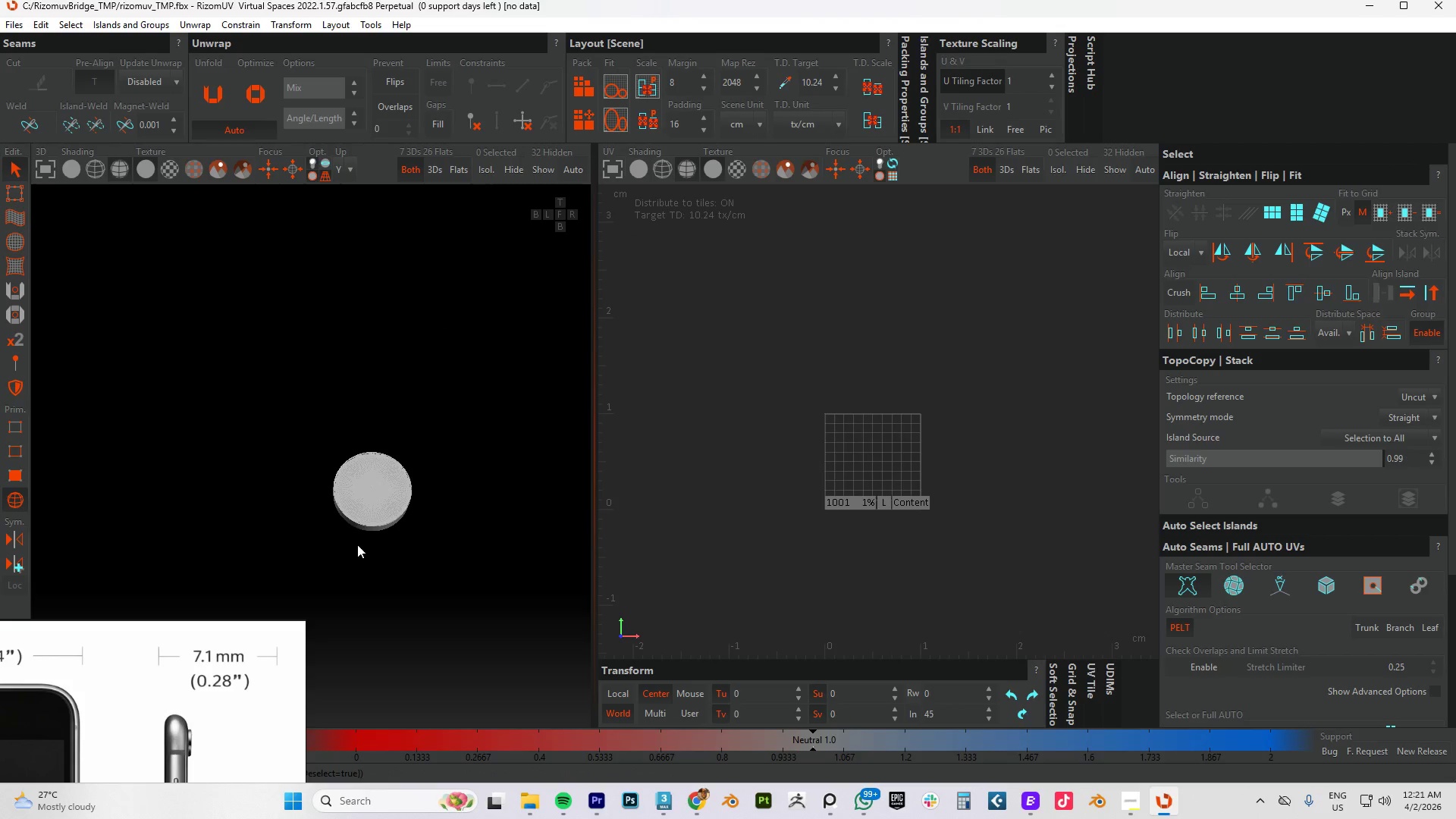 
hold_key(key=AltLeft, duration=1.5)
 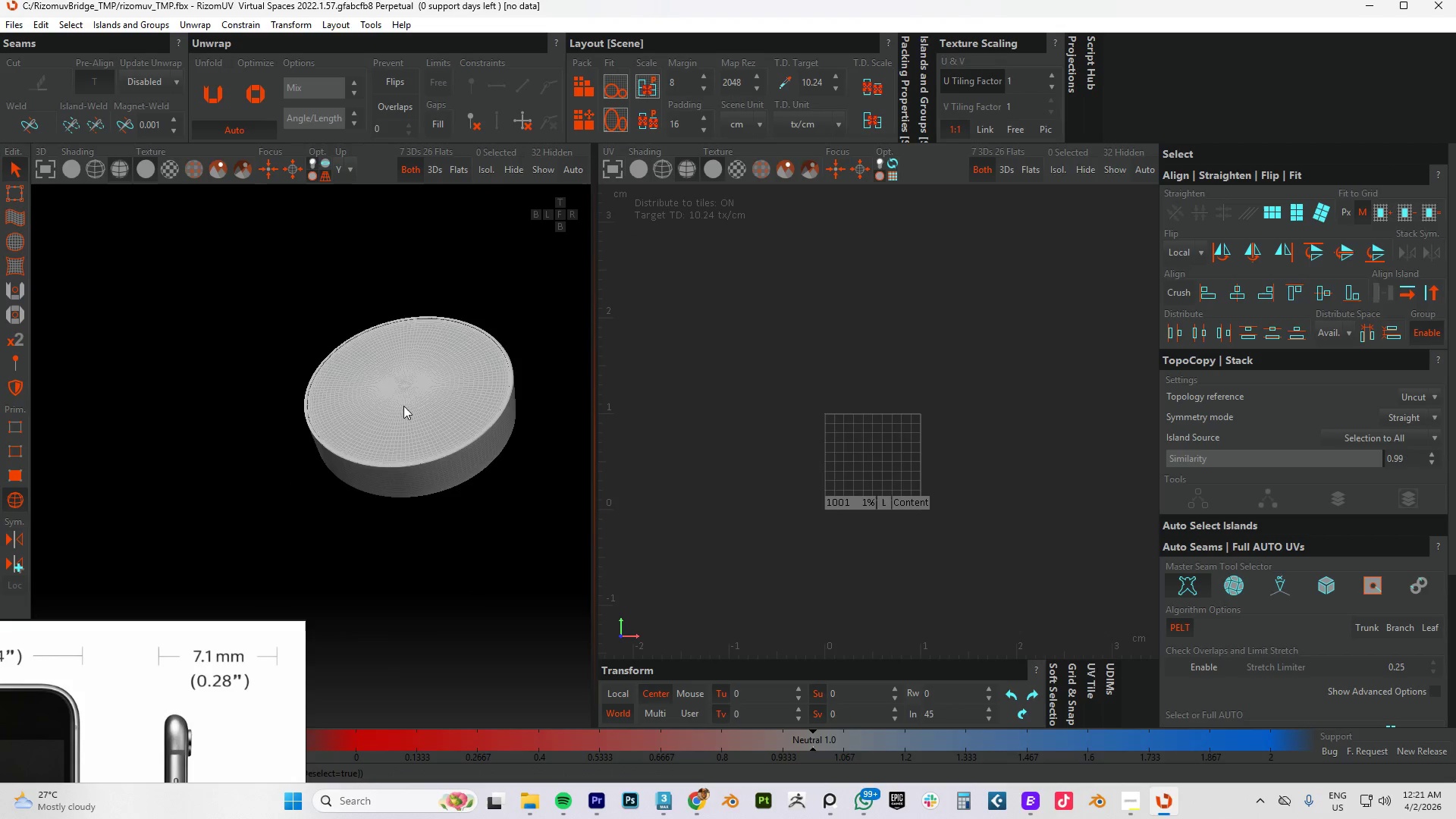 
scroll: coordinate [355, 554], scroll_direction: up, amount: 4.0
 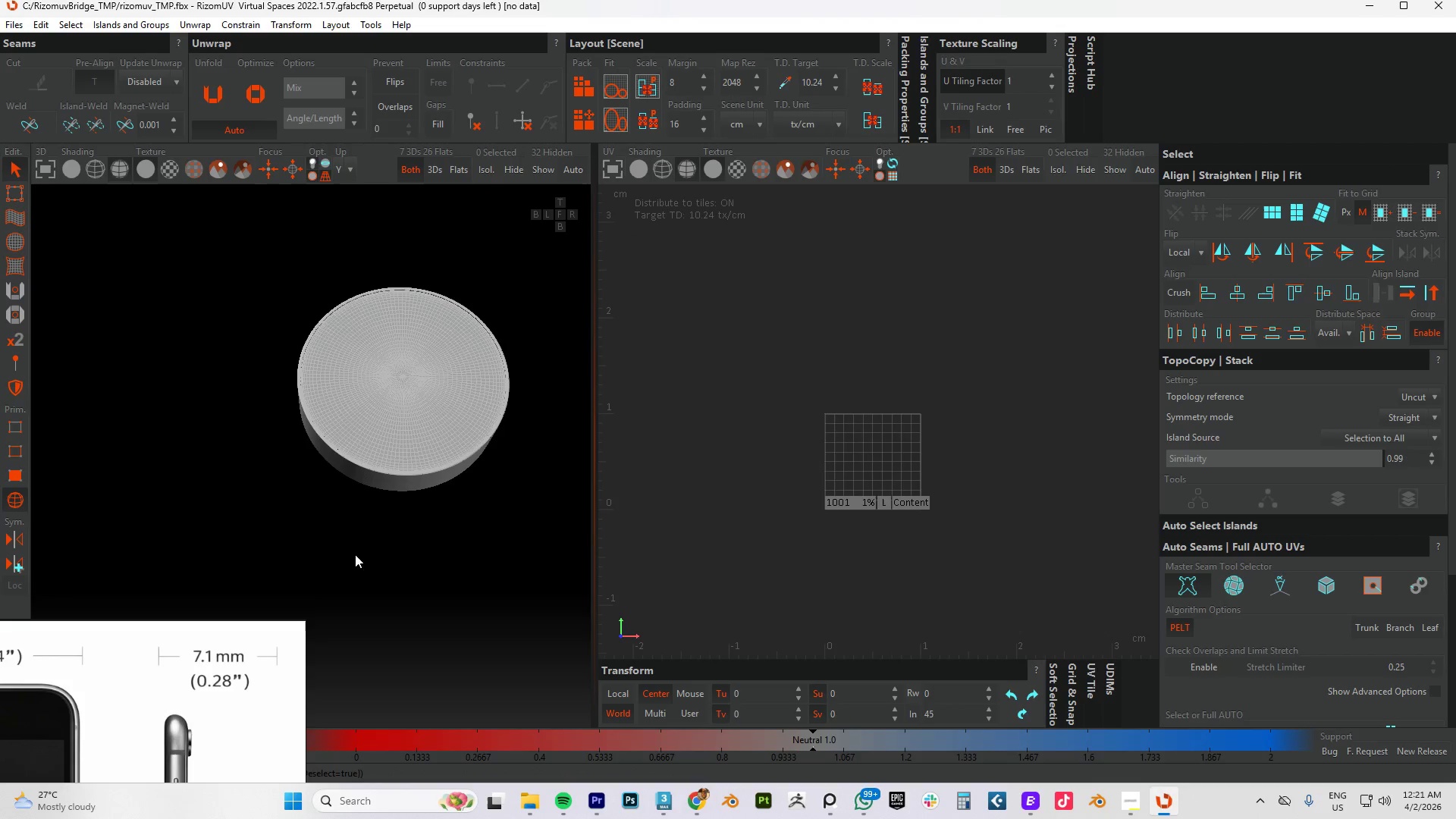 
hold_key(key=AltLeft, duration=0.81)
 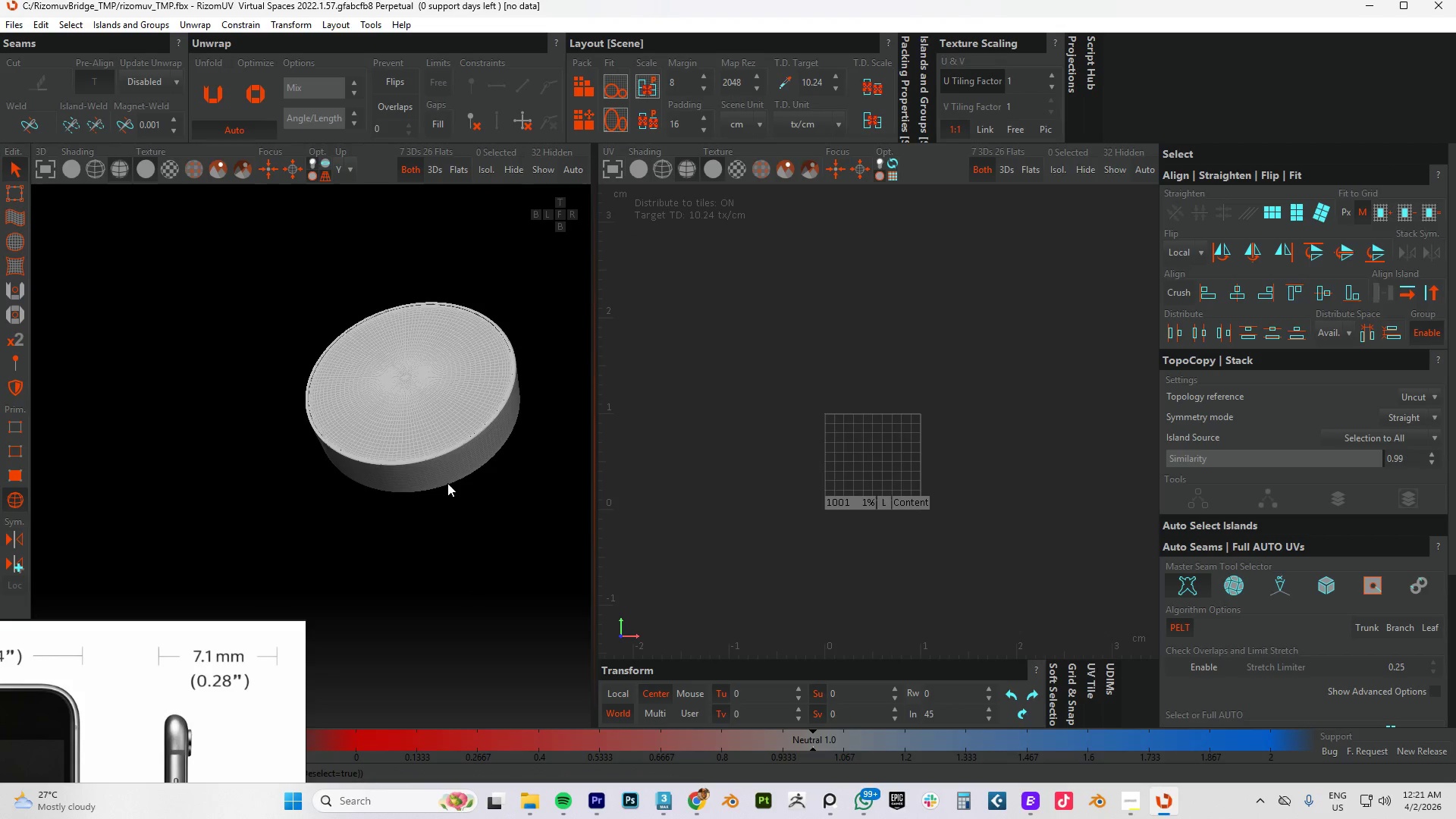 
hold_key(key=AltLeft, duration=0.66)
scroll: coordinate [417, 422], scroll_direction: up, amount: 5.0
 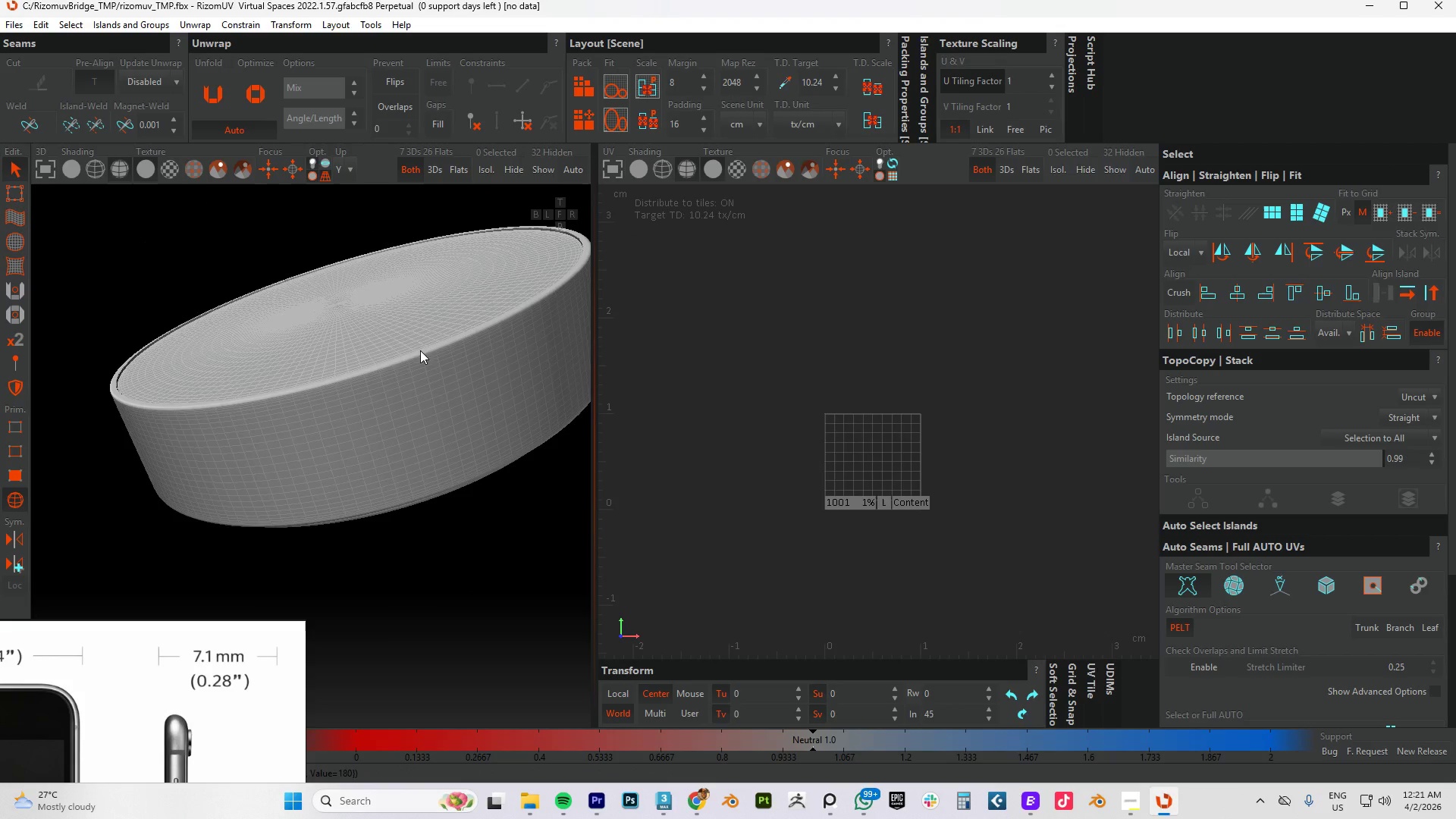 
key(F2)
 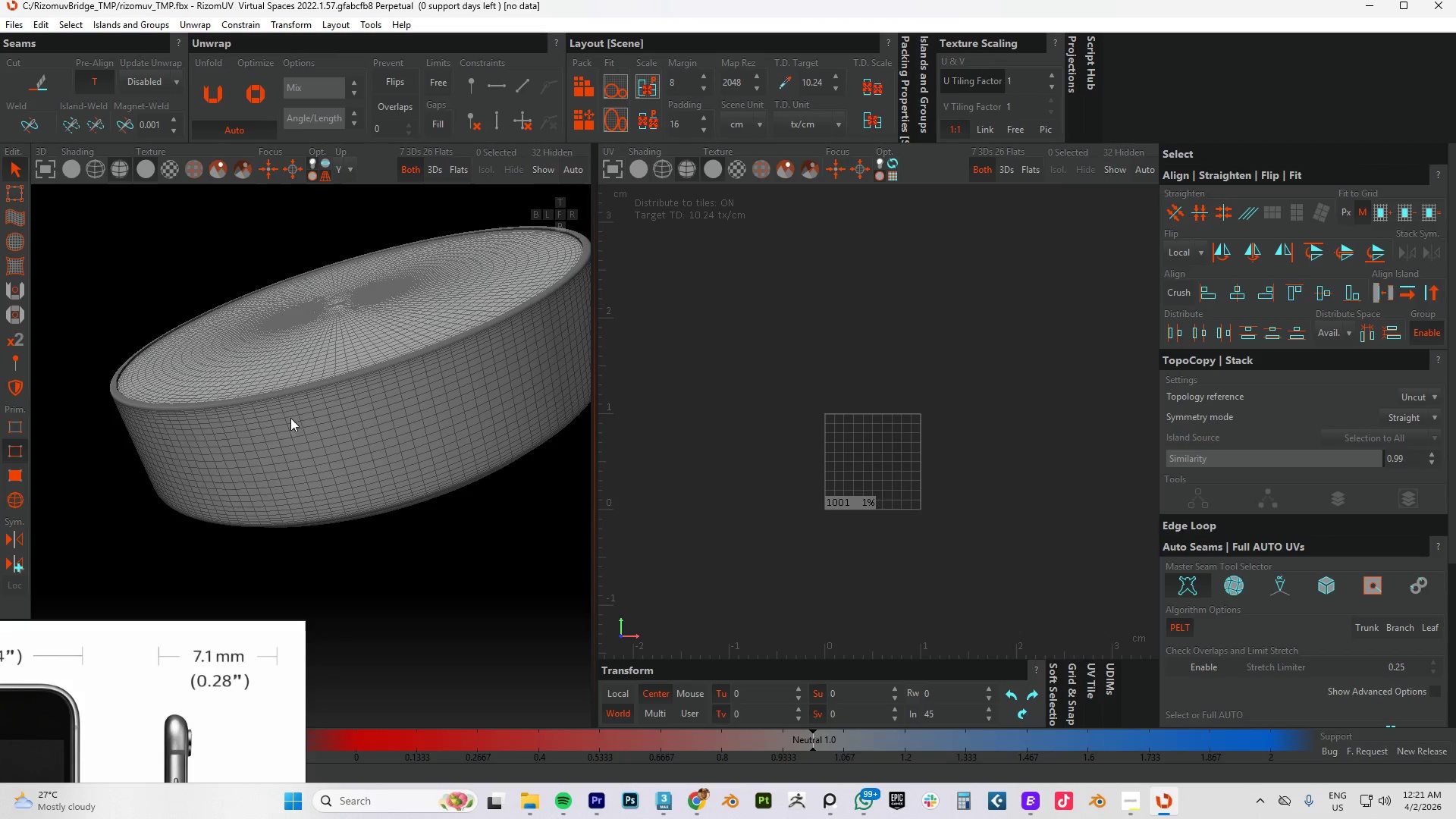 
hold_key(key=AltLeft, duration=1.11)
 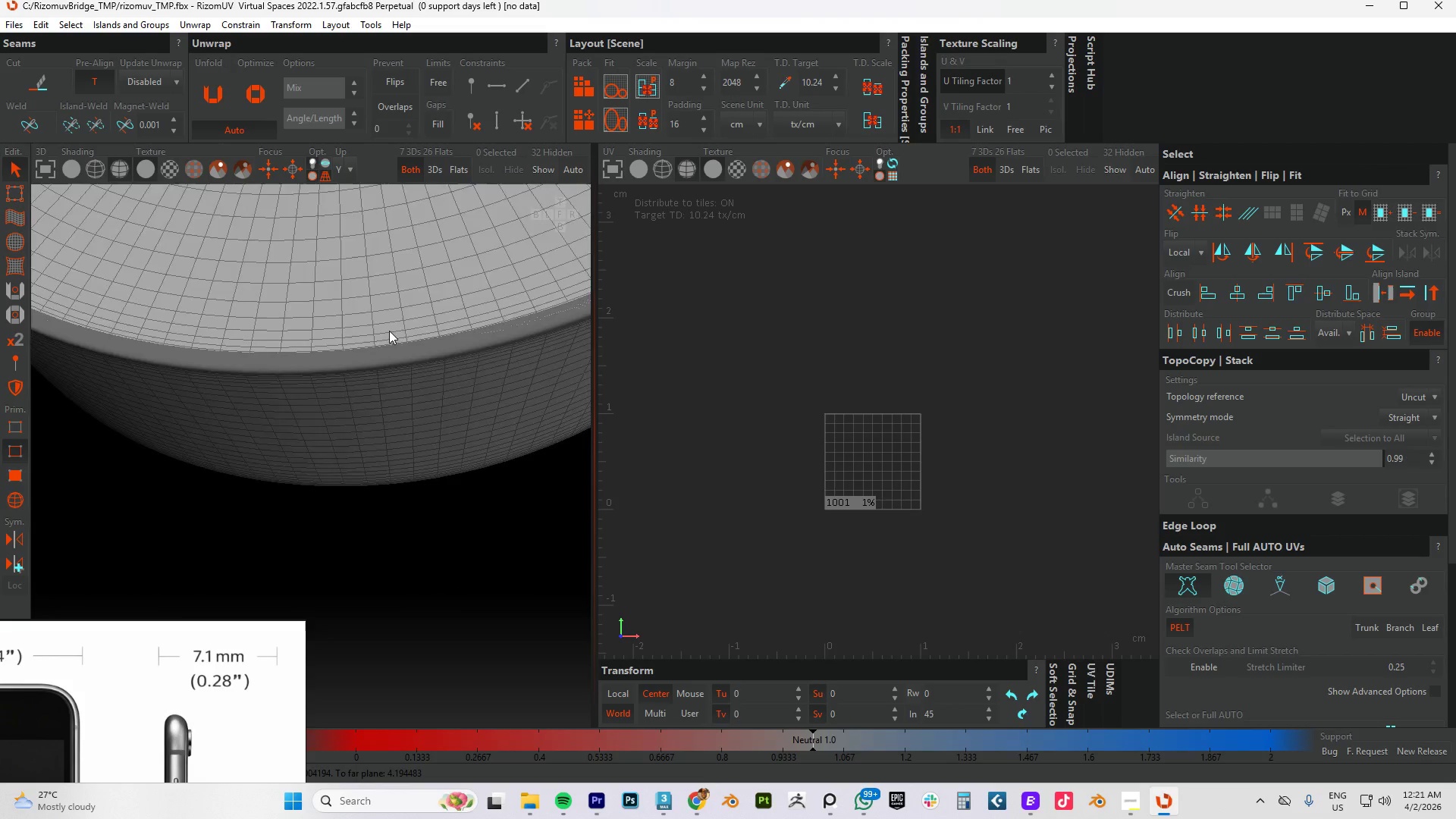 
scroll: coordinate [351, 381], scroll_direction: up, amount: 3.0
 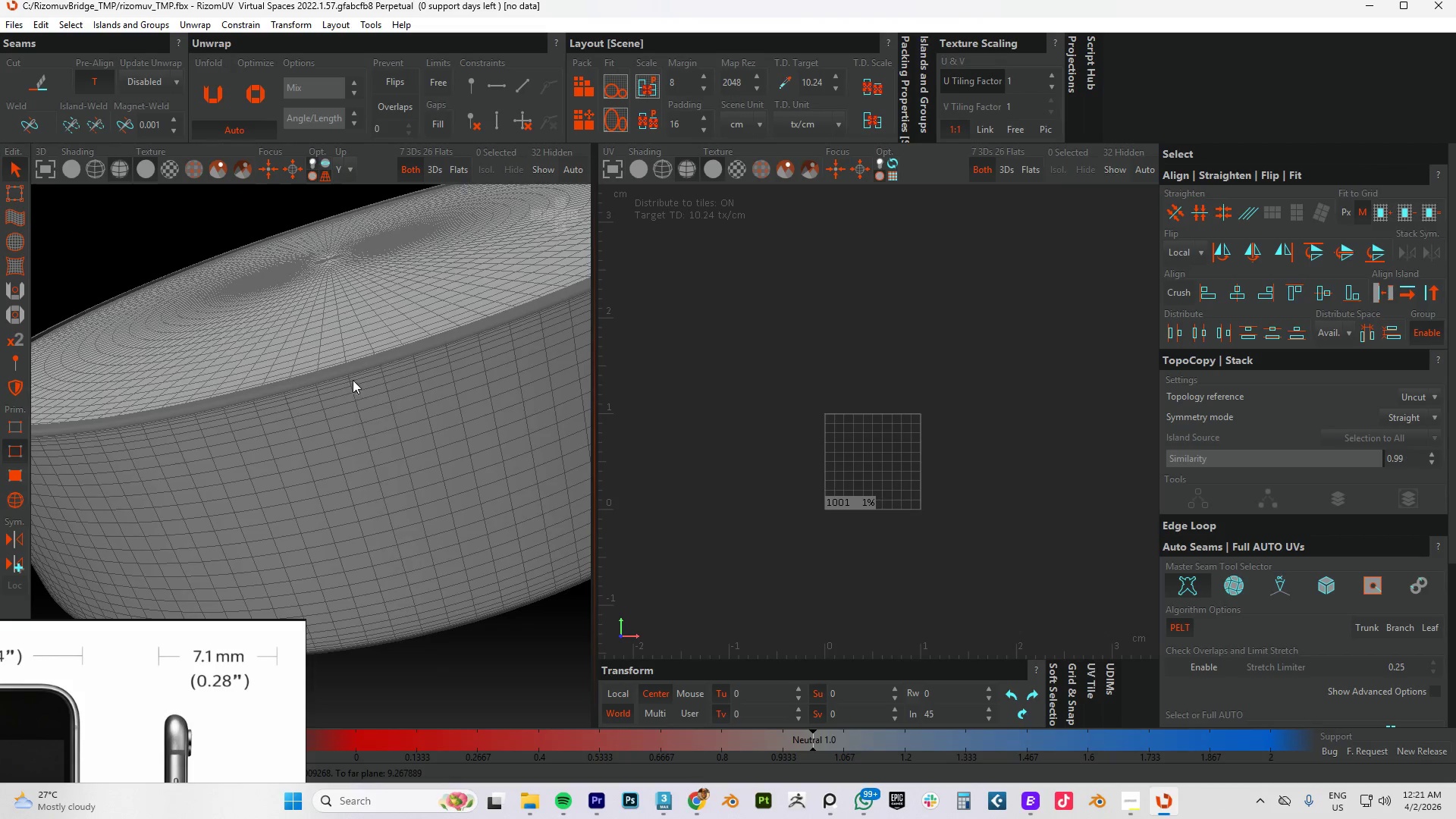 
hold_key(key=AltLeft, duration=1.5)
 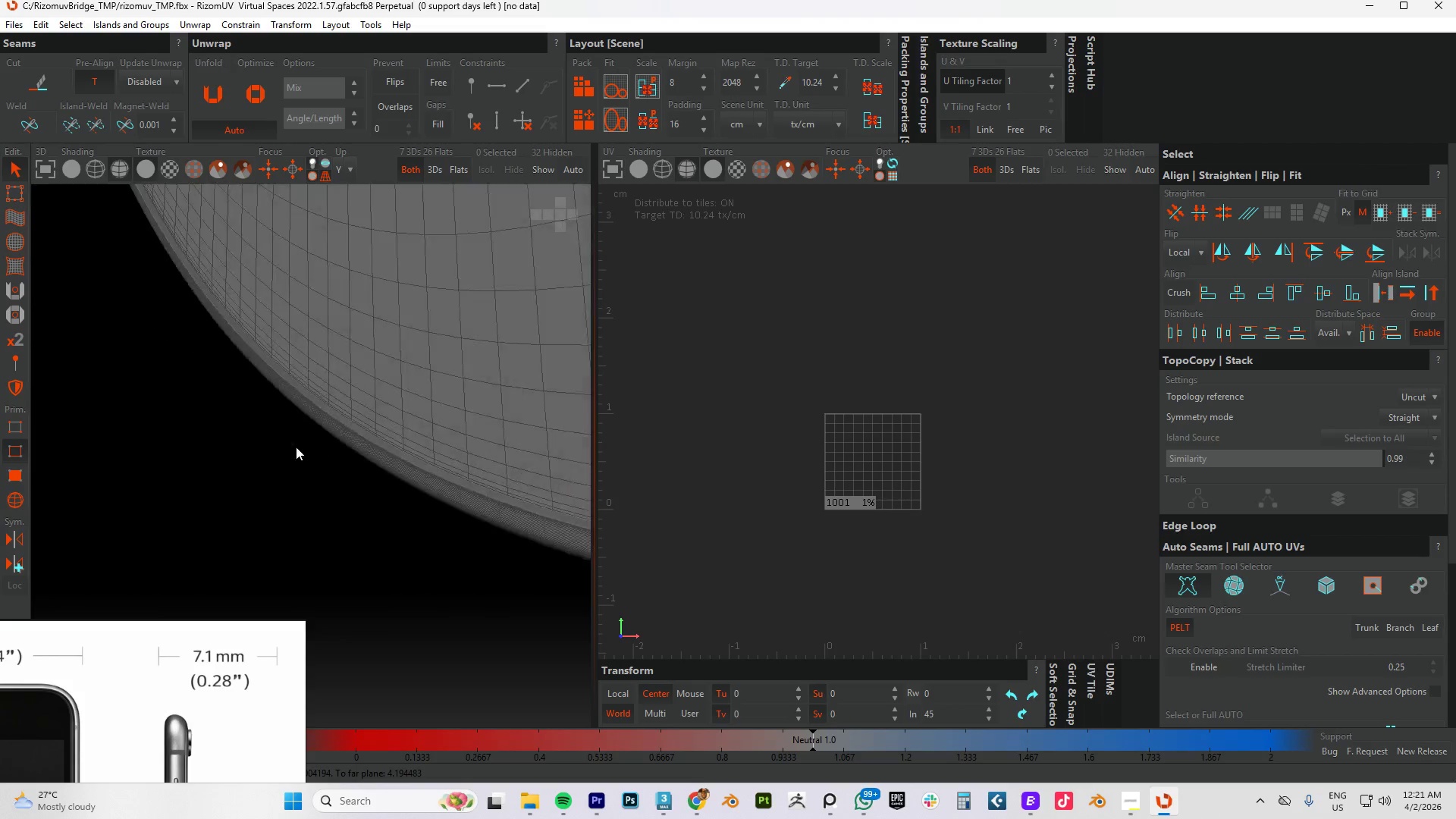 
hold_key(key=AltLeft, duration=1.08)
 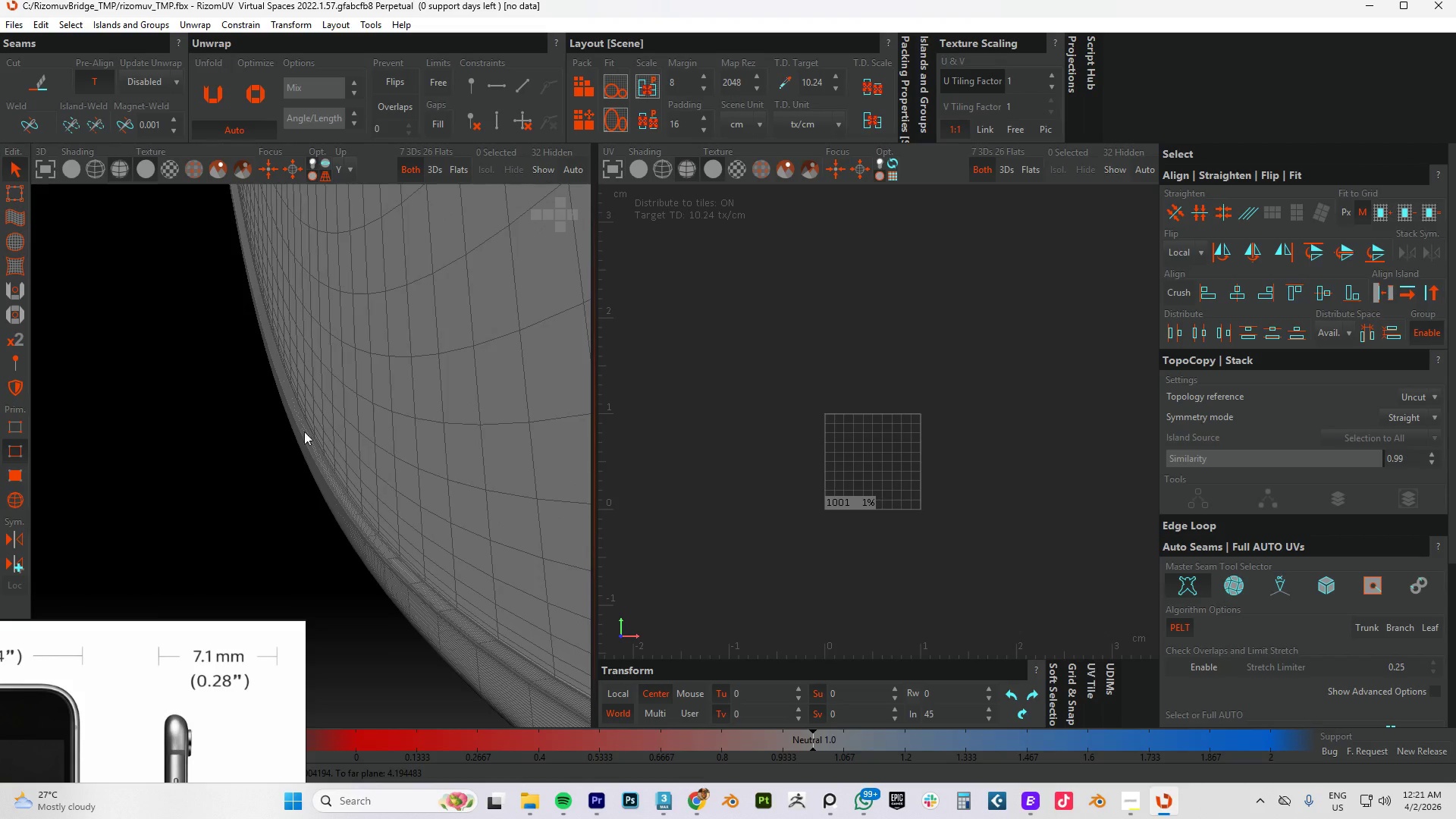 
scroll: coordinate [324, 460], scroll_direction: up, amount: 8.0
 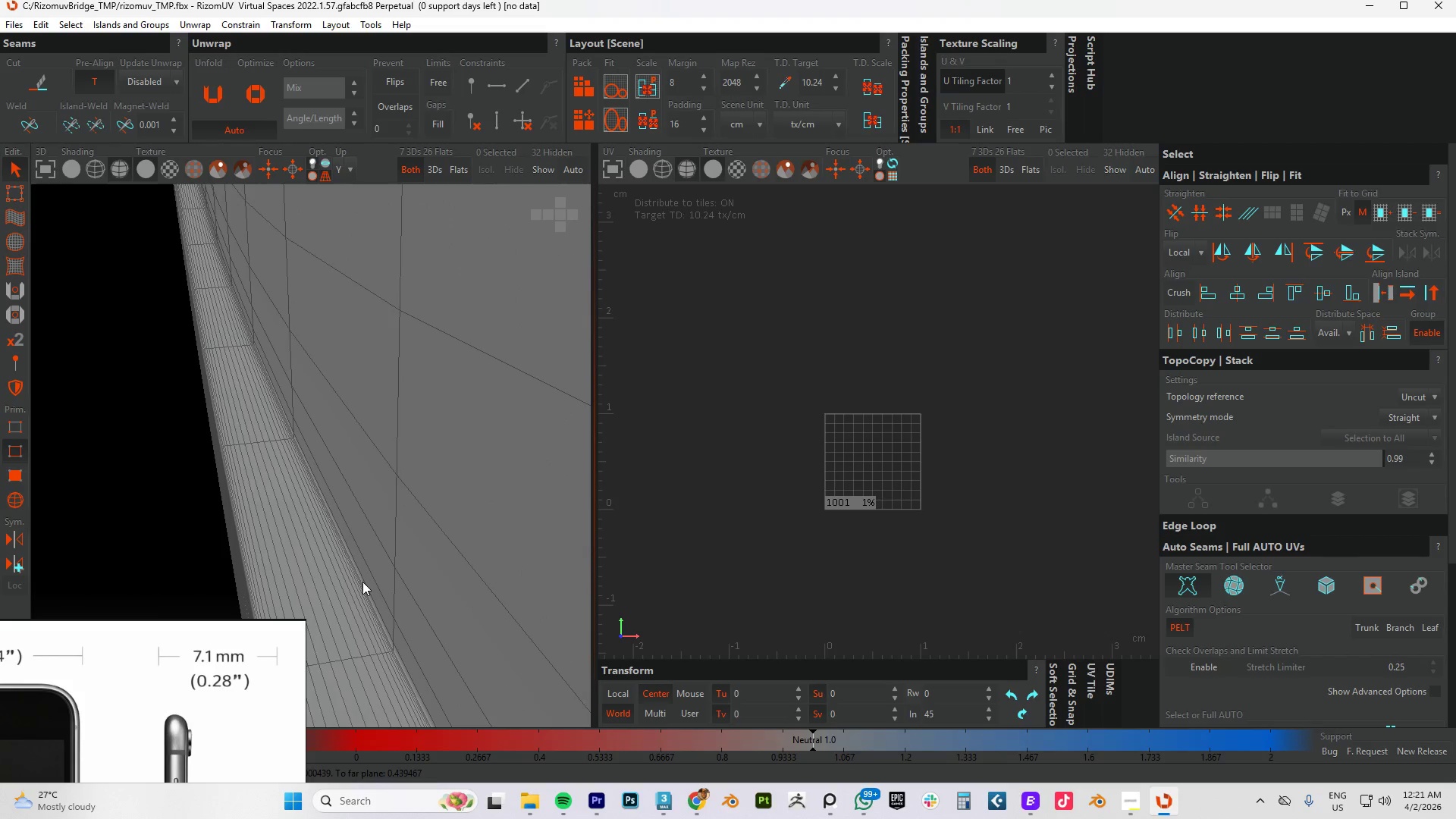 
left_click([362, 584])
 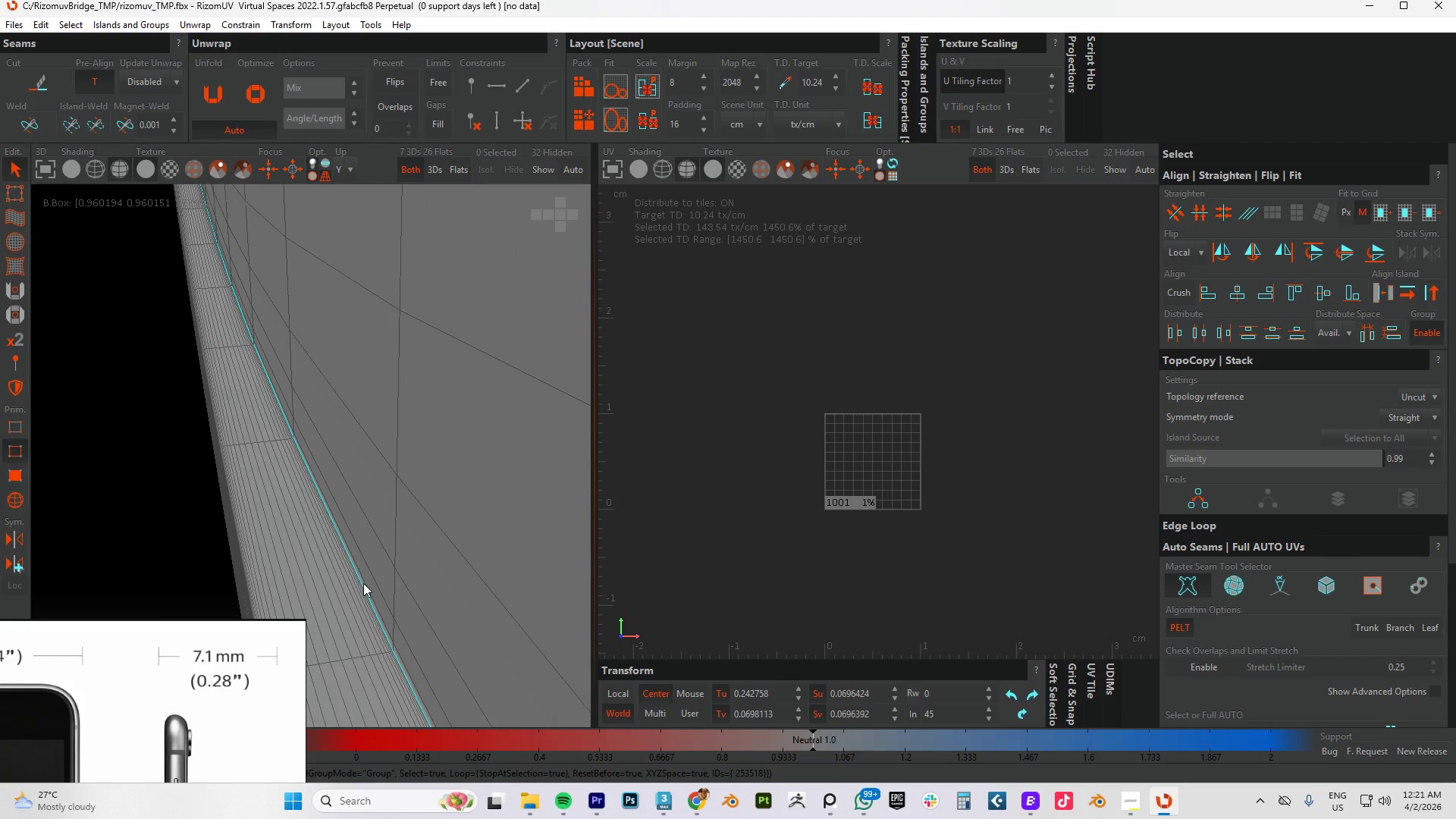 
scroll: coordinate [380, 557], scroll_direction: down, amount: 5.0
 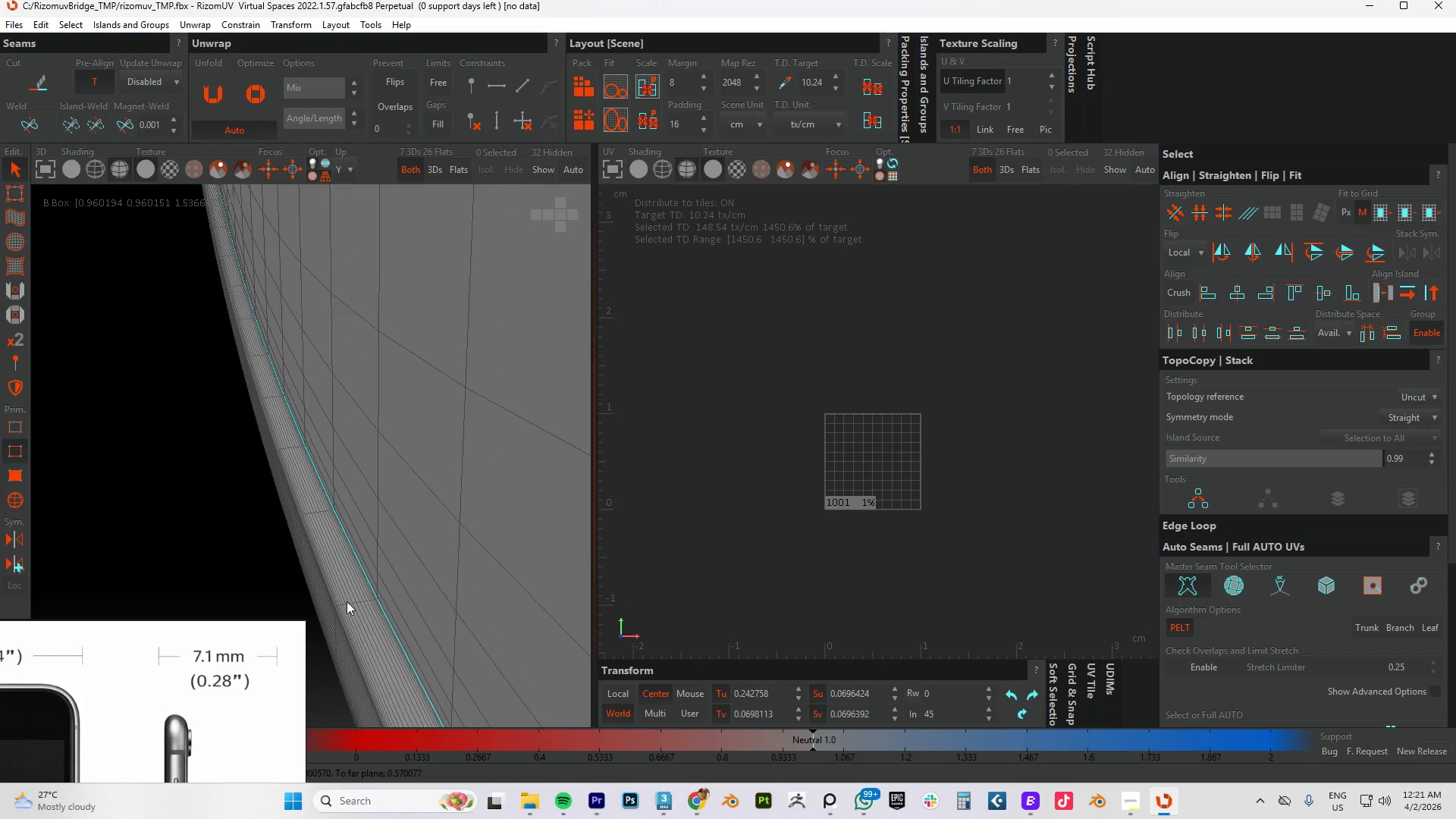 
scroll: coordinate [346, 602], scroll_direction: up, amount: 1.0
 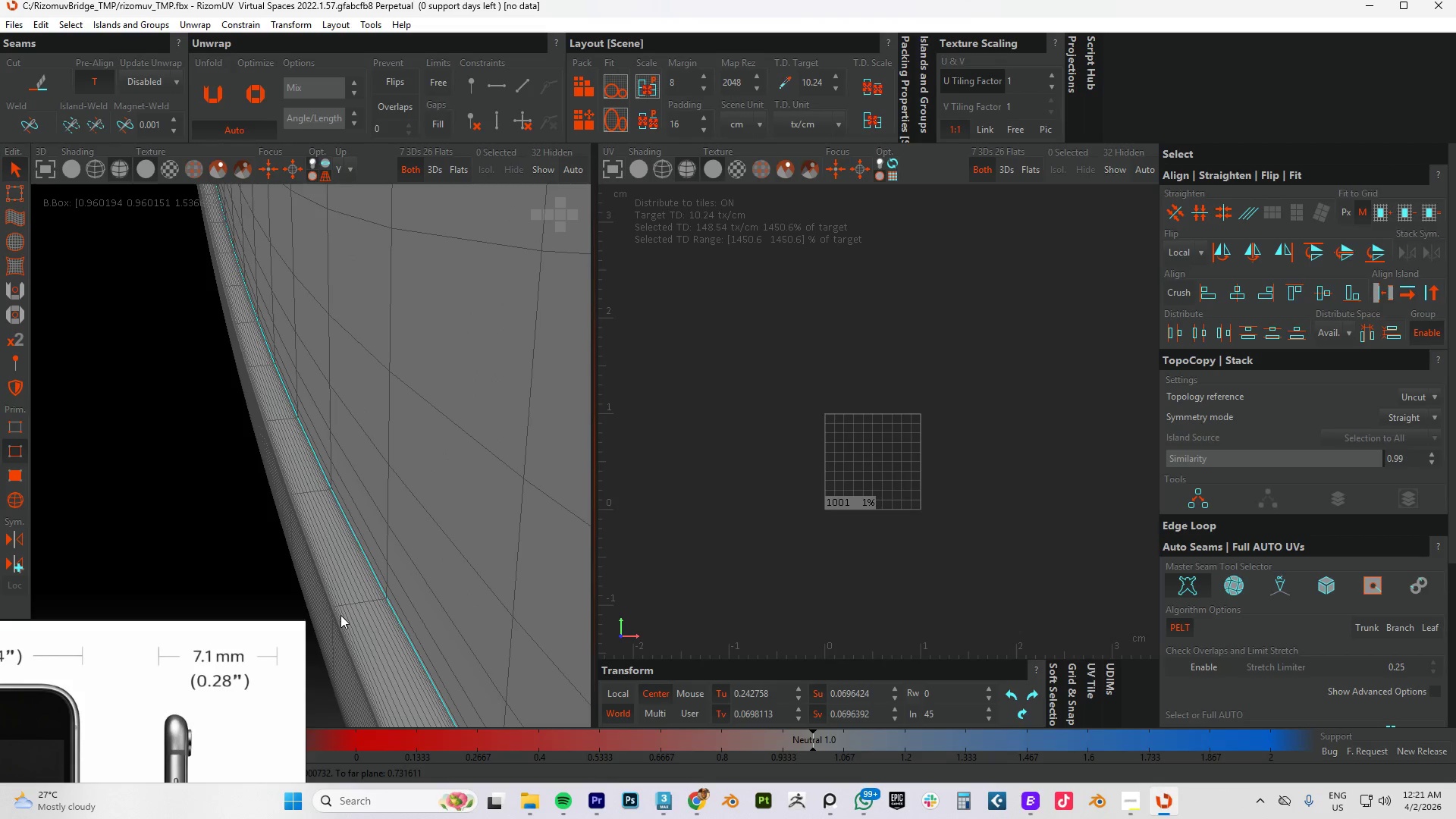 
hold_key(key=AltLeft, duration=1.47)
 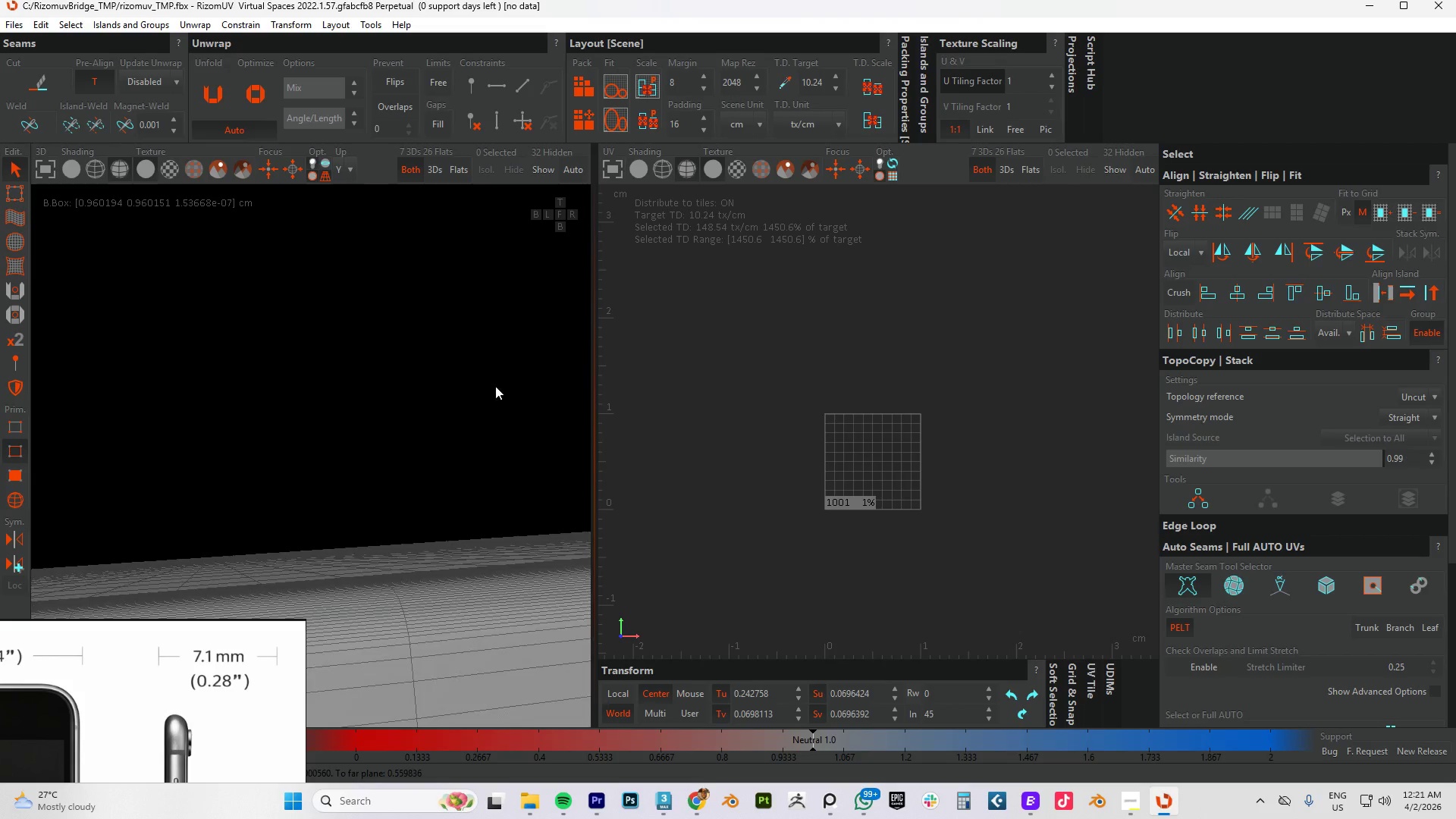 
scroll: coordinate [481, 452], scroll_direction: down, amount: 4.0
 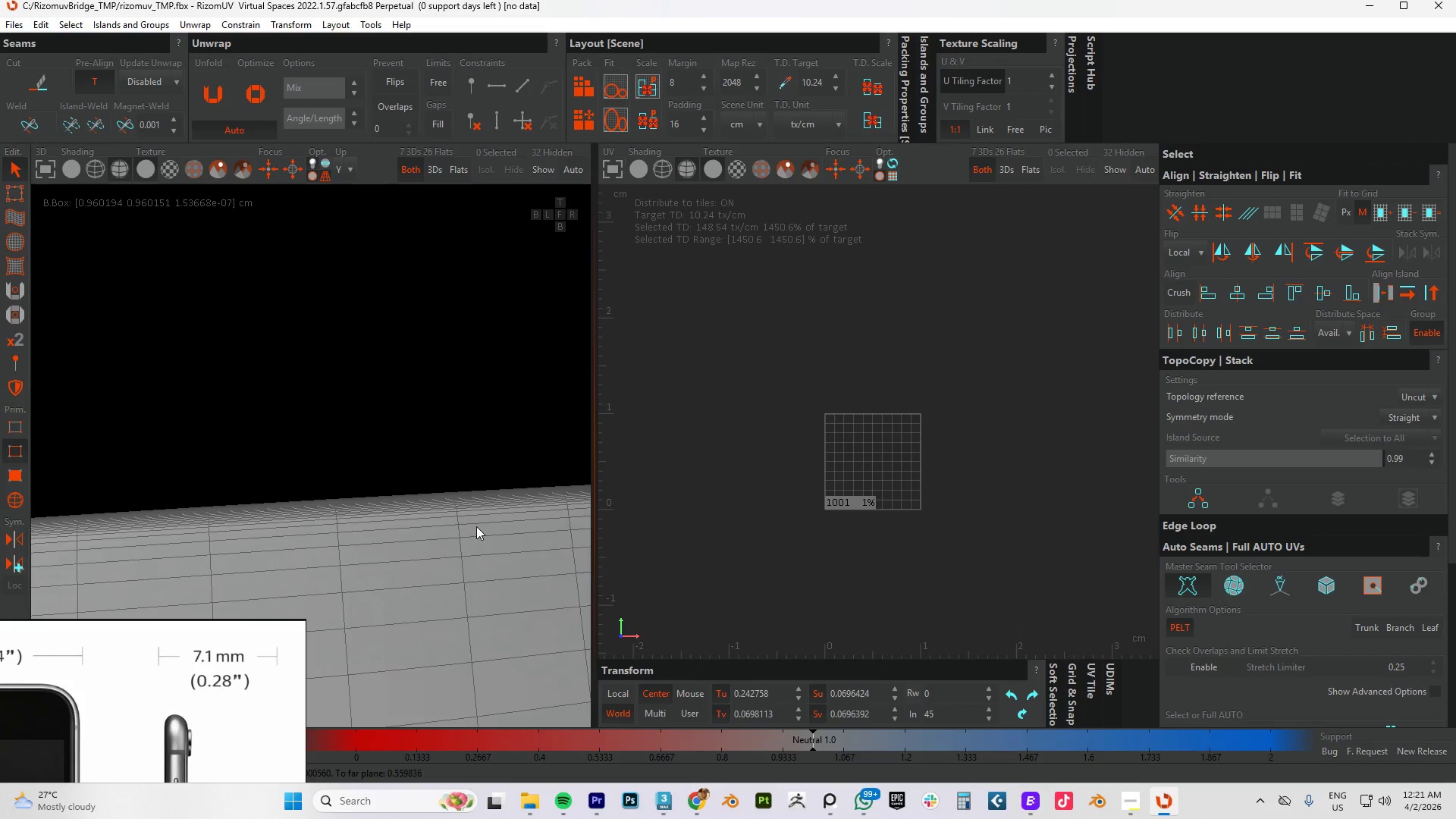 
hold_key(key=AltLeft, duration=0.84)
 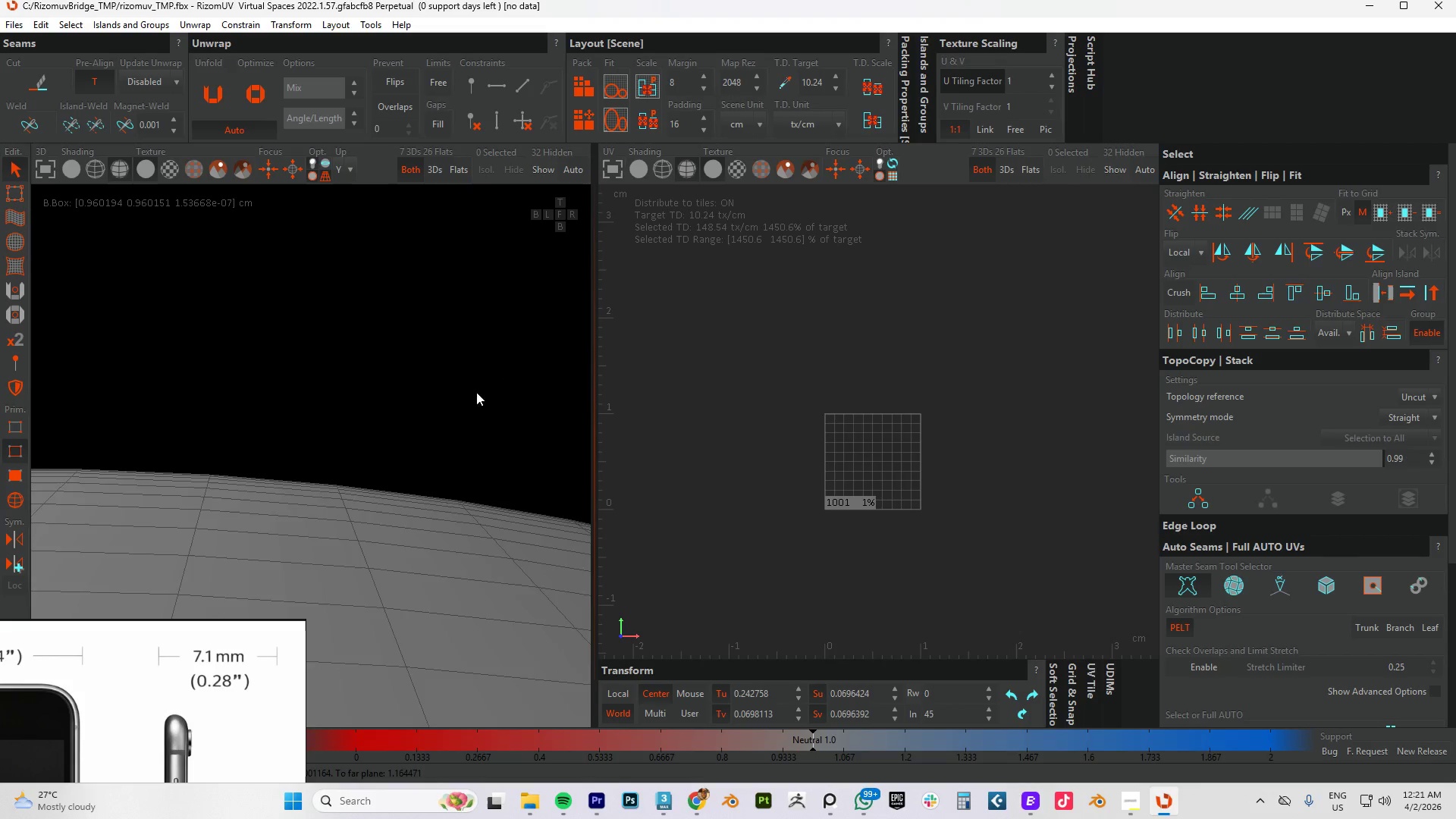 
hold_key(key=AltLeft, duration=1.51)
scroll: coordinate [466, 523], scroll_direction: down, amount: 12.0
 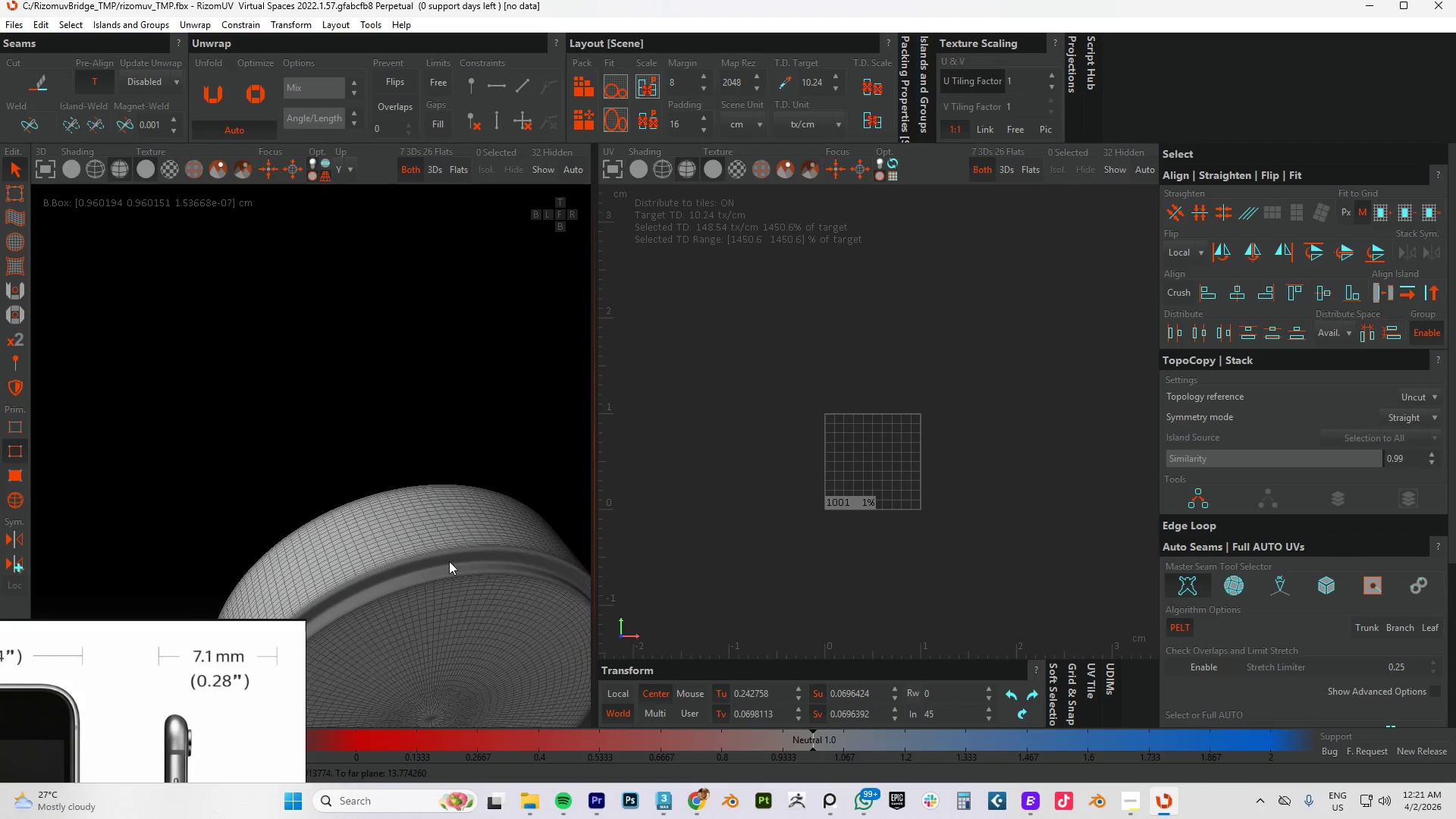 
hold_key(key=AltLeft, duration=1.52)
 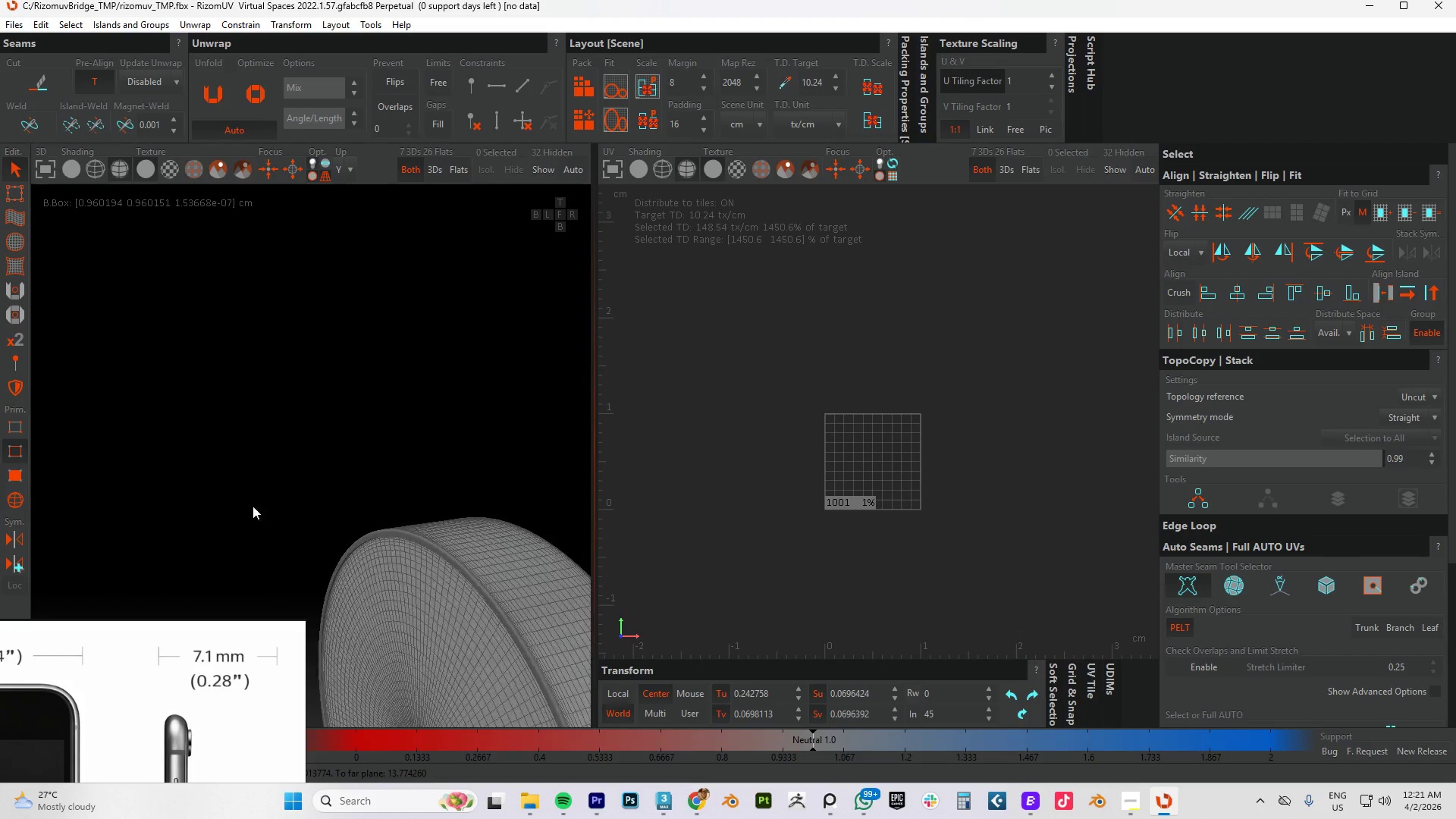 
hold_key(key=AltLeft, duration=1.5)
 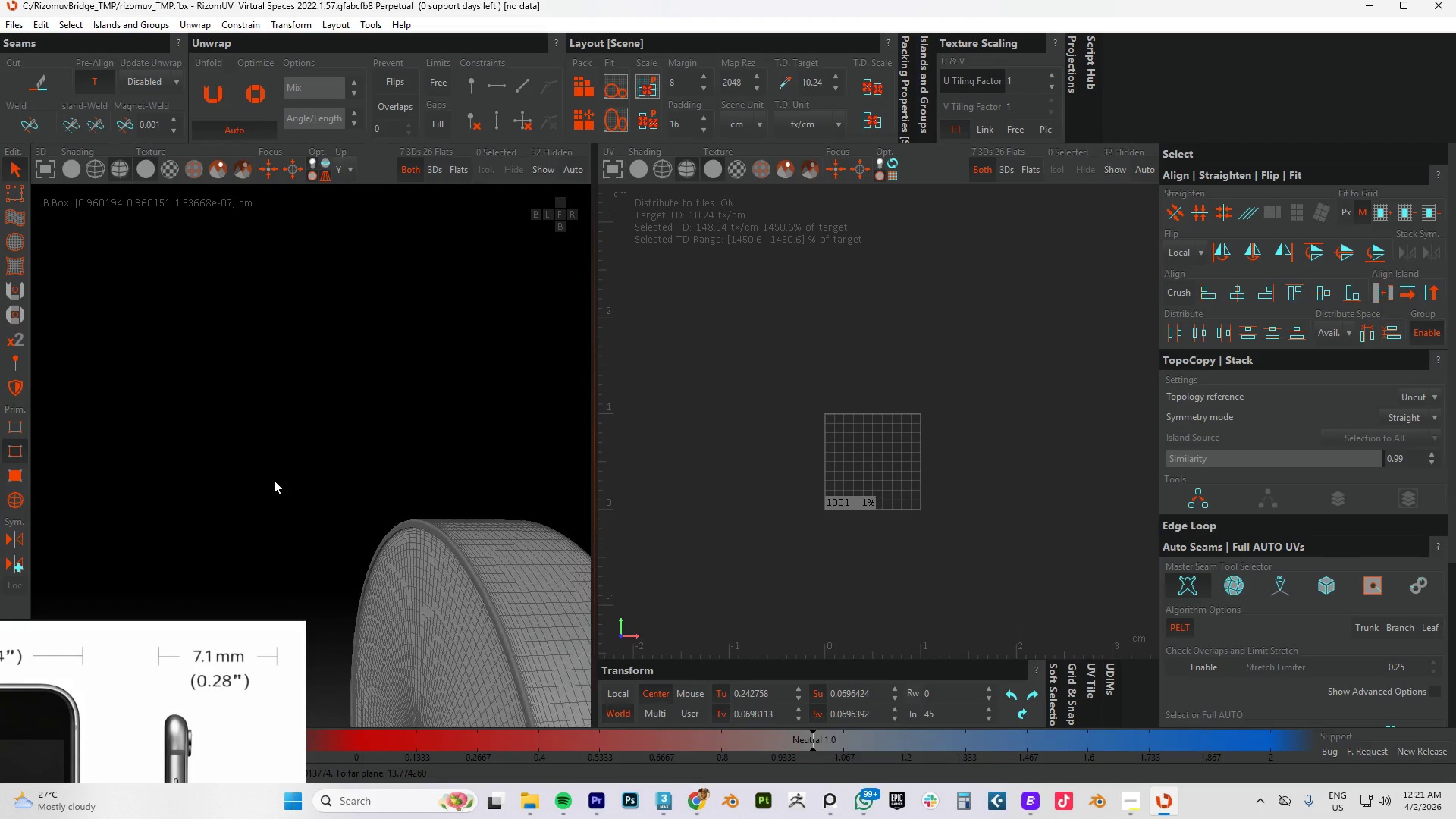 
hold_key(key=AltLeft, duration=1.52)
 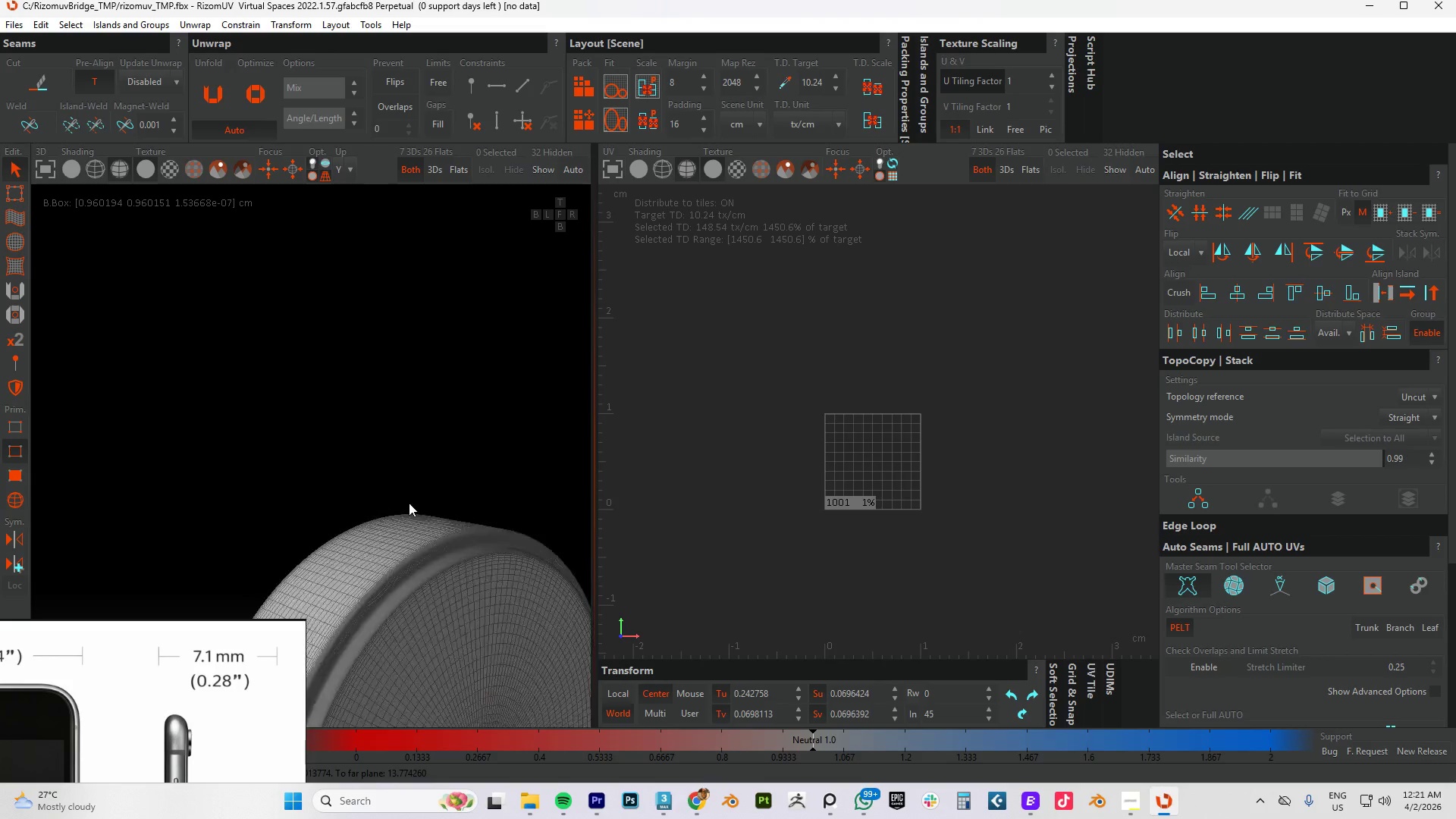 
hold_key(key=AltLeft, duration=1.47)
 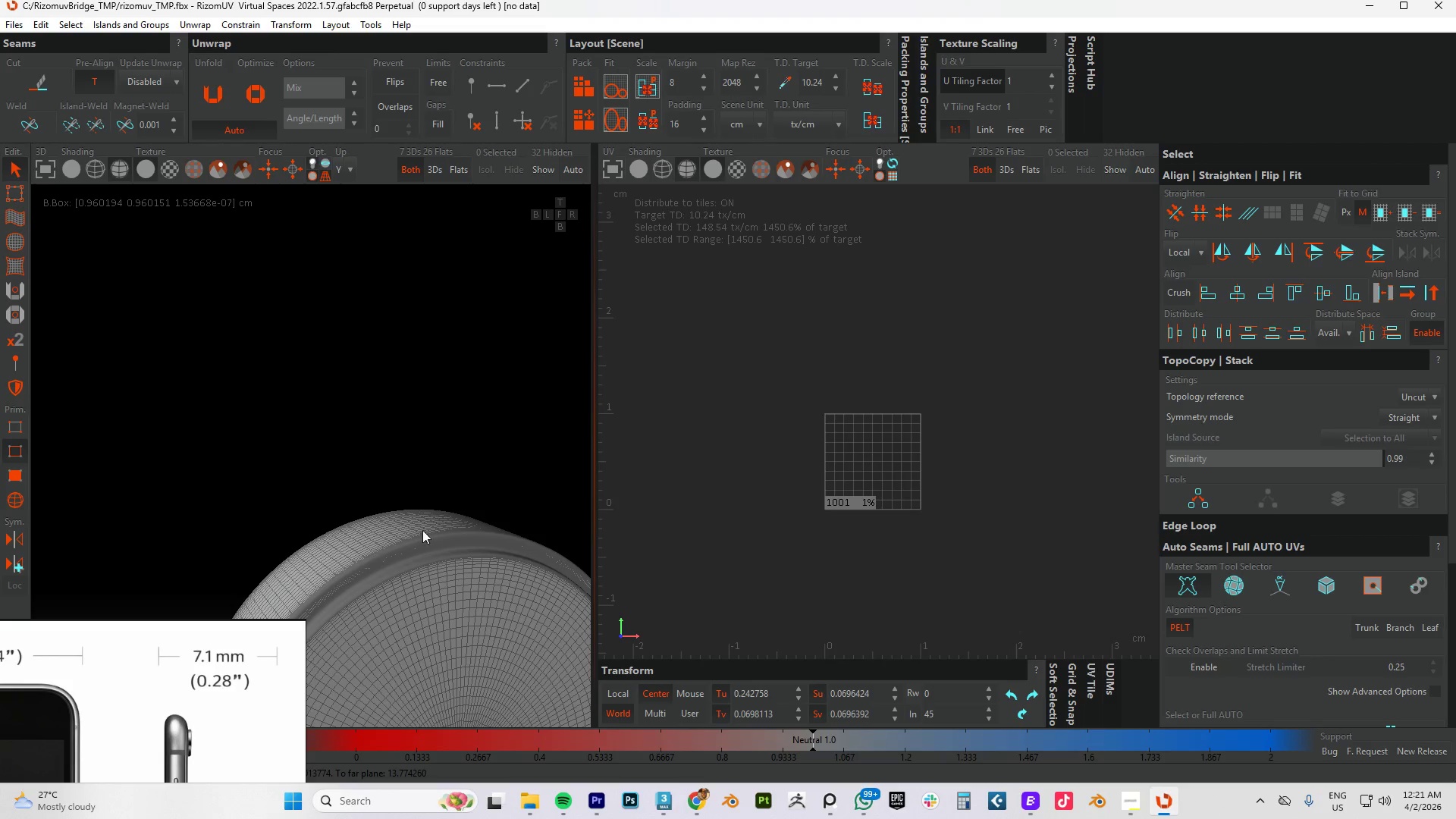 
scroll: coordinate [411, 553], scroll_direction: up, amount: 5.0
 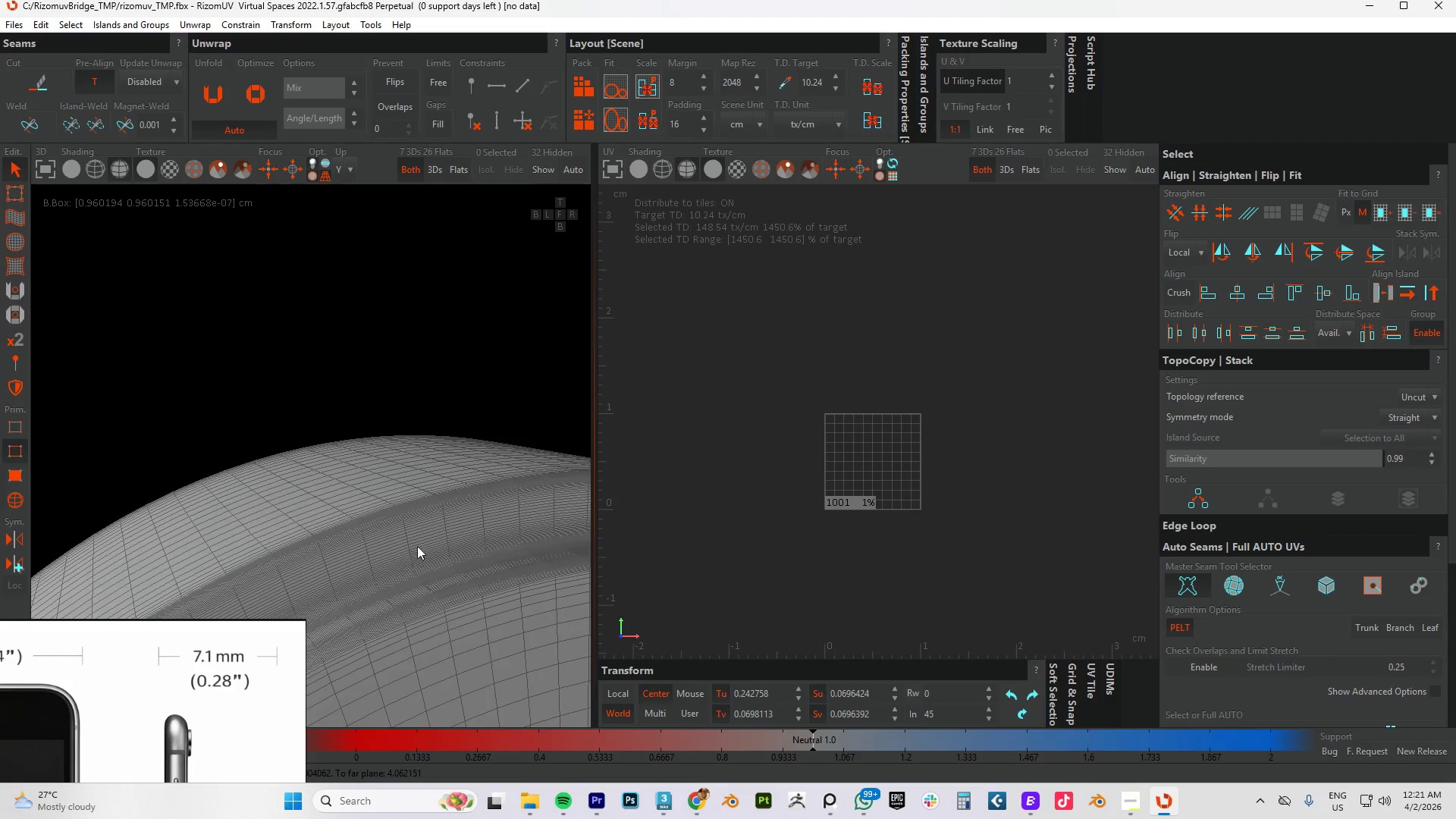 
hold_key(key=ControlLeft, duration=1.38)
 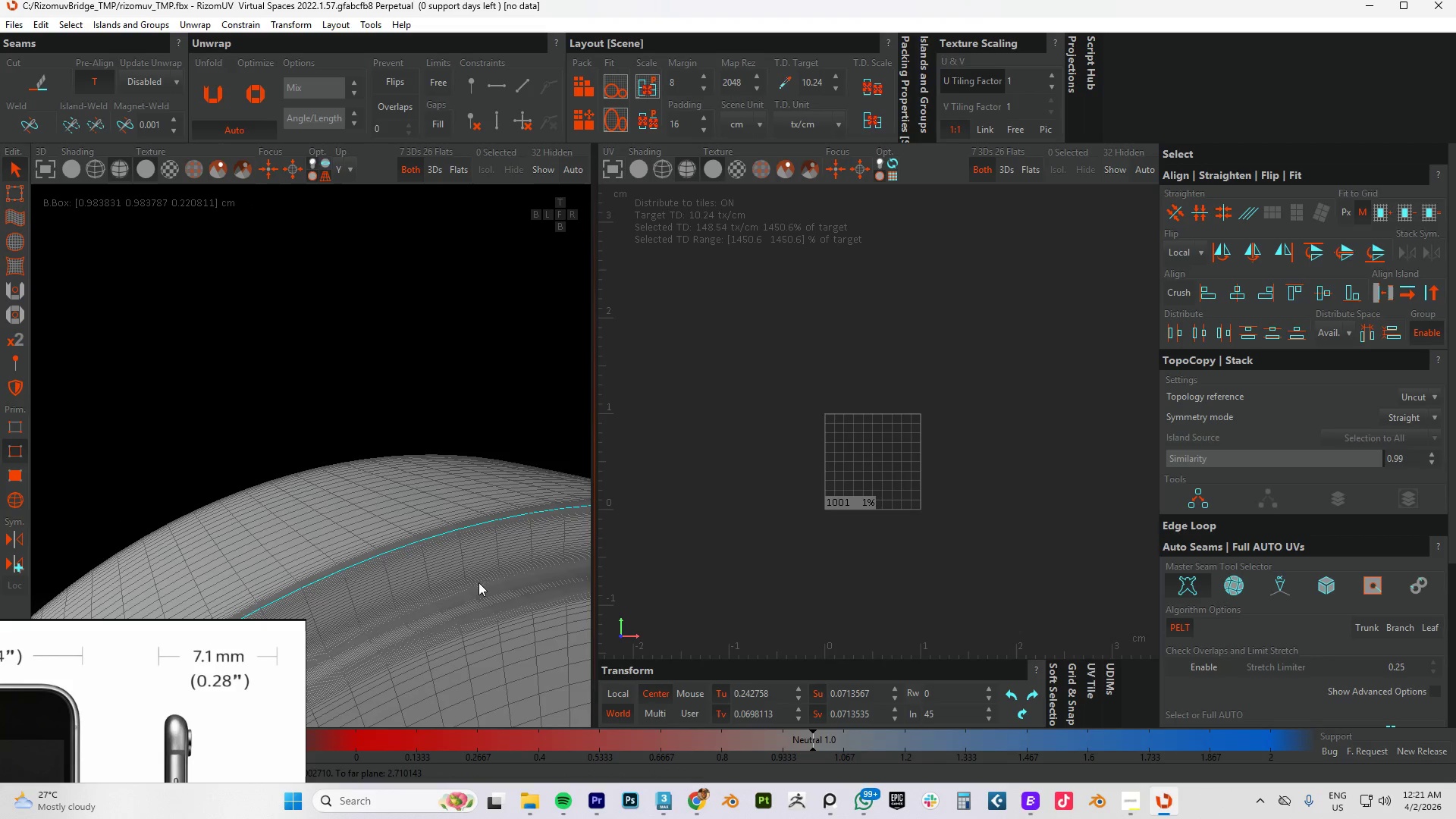 
scroll: coordinate [425, 510], scroll_direction: up, amount: 3.0
 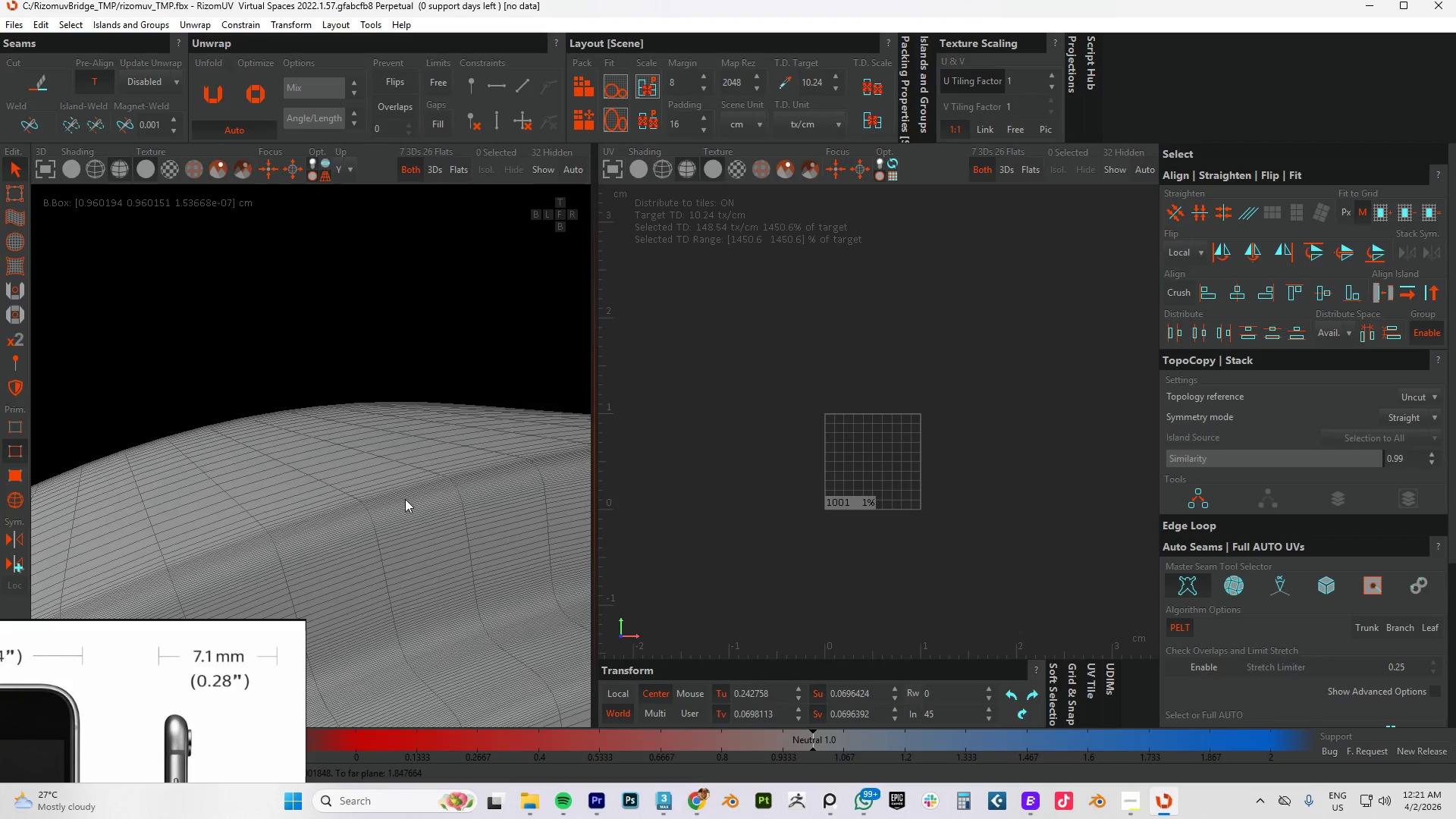 
left_click([400, 504])
 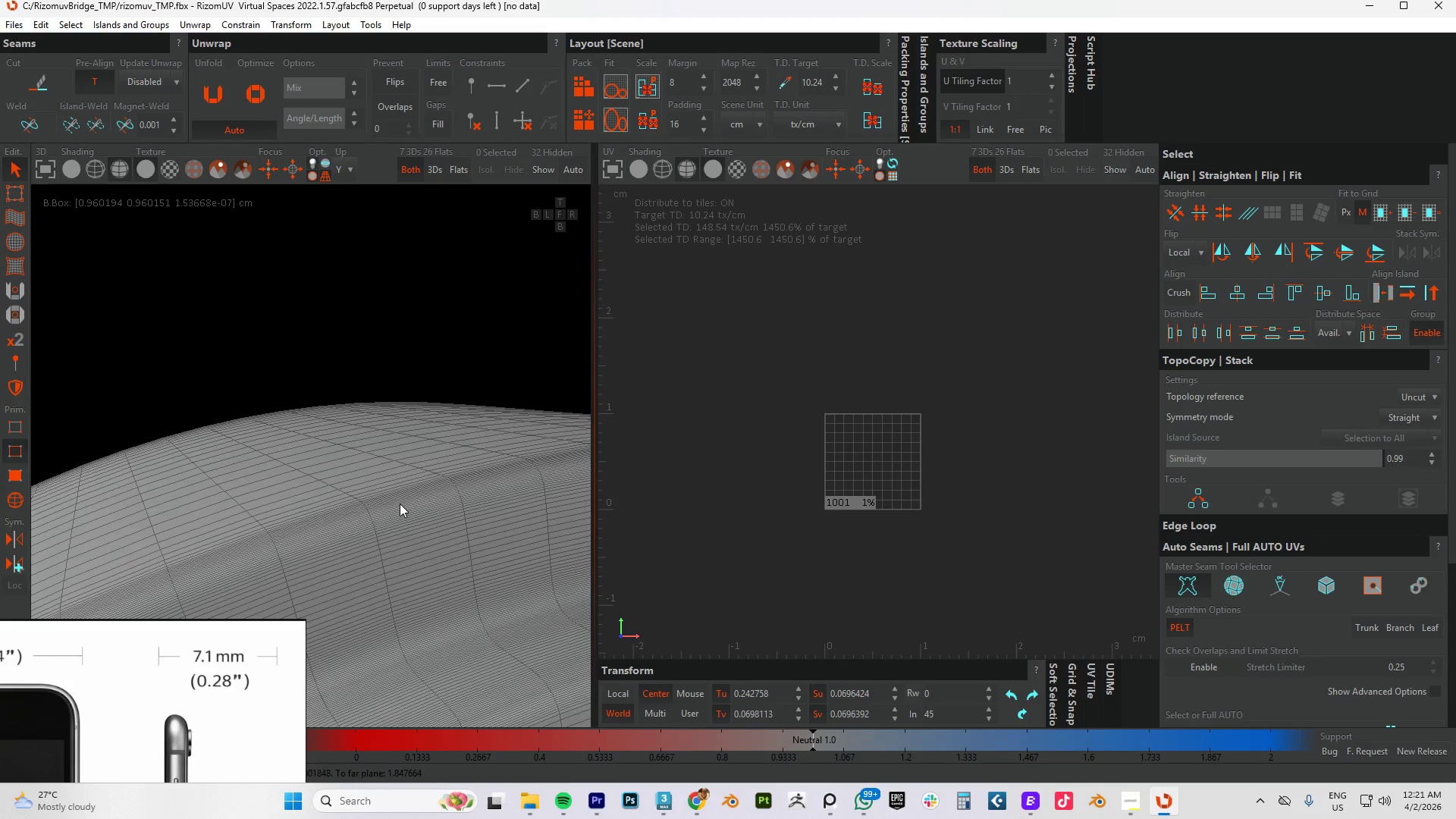 
double_click([400, 504])
 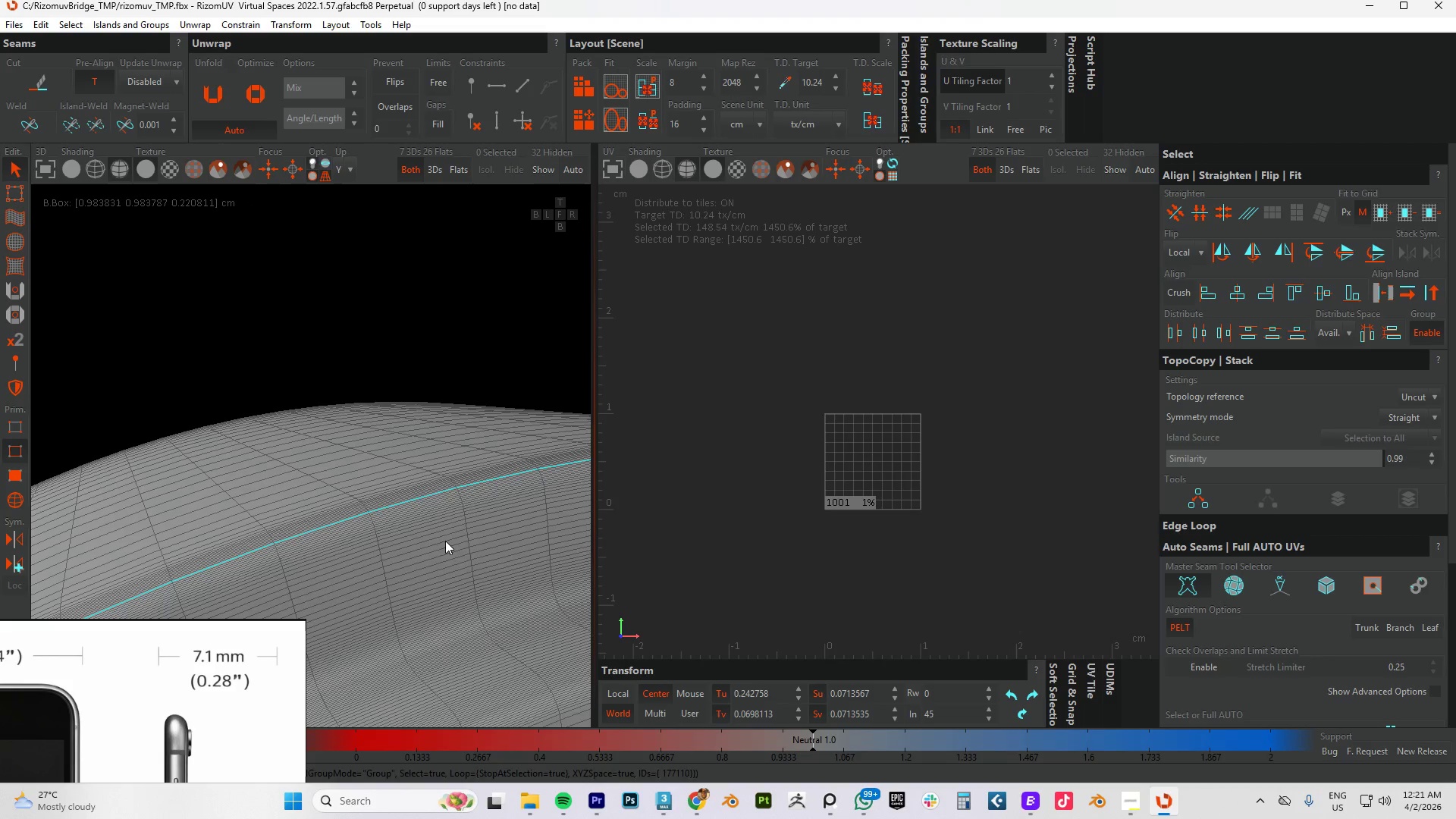 
scroll: coordinate [457, 563], scroll_direction: down, amount: 4.0
 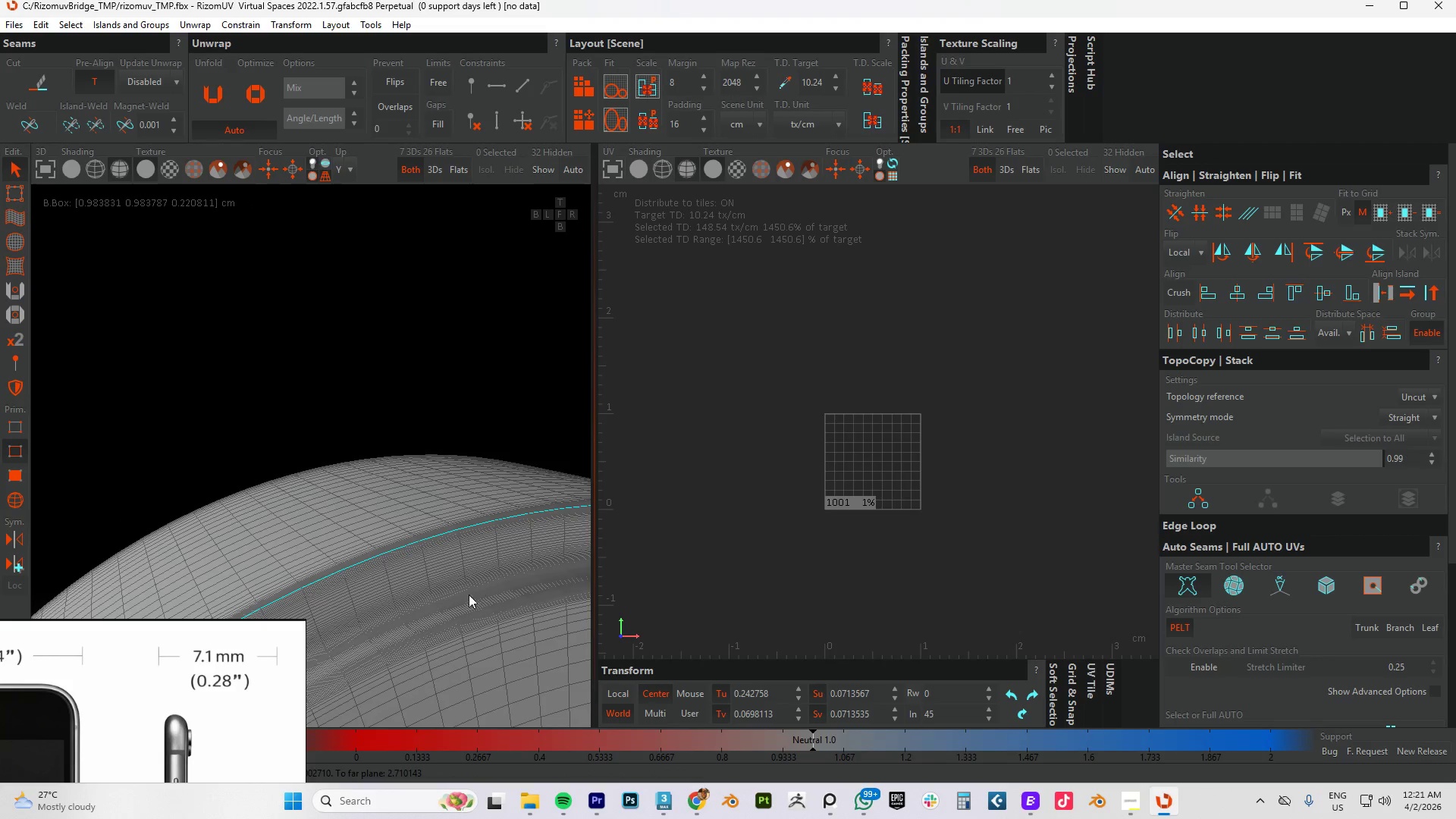 
hold_key(key=ControlLeft, duration=1.05)
 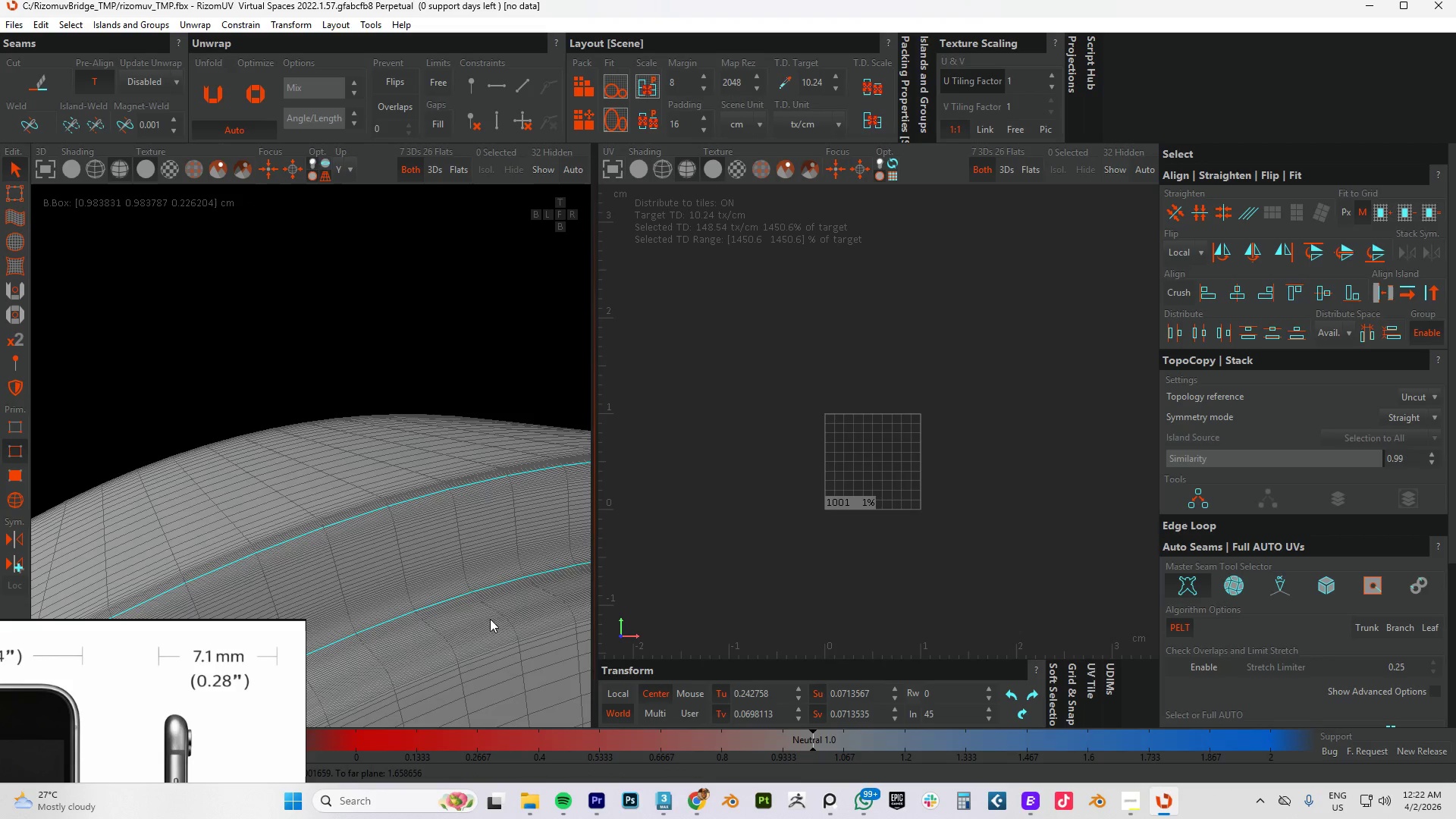 
scroll: coordinate [455, 599], scroll_direction: up, amount: 5.0
 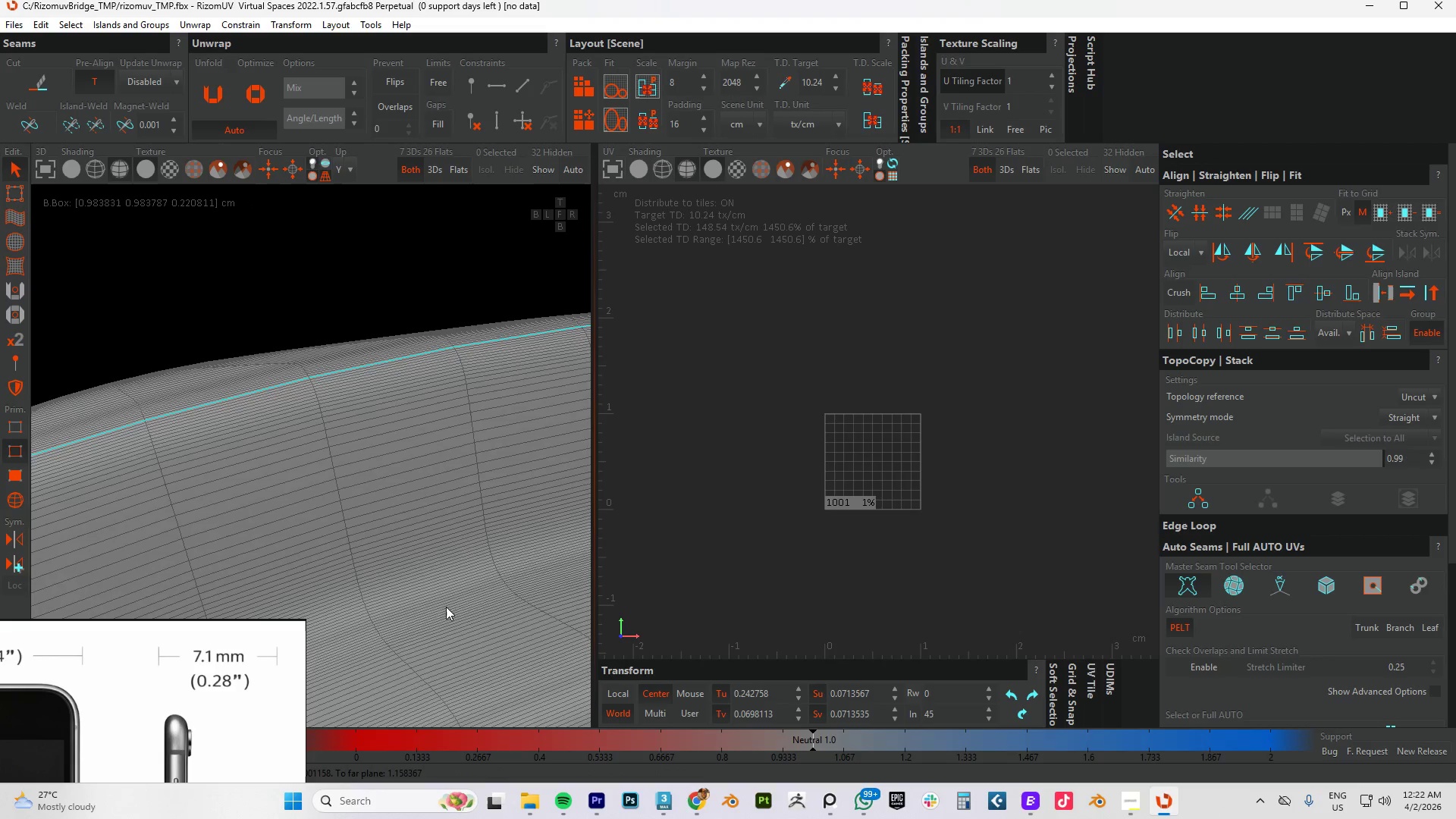 
left_click([446, 601])
 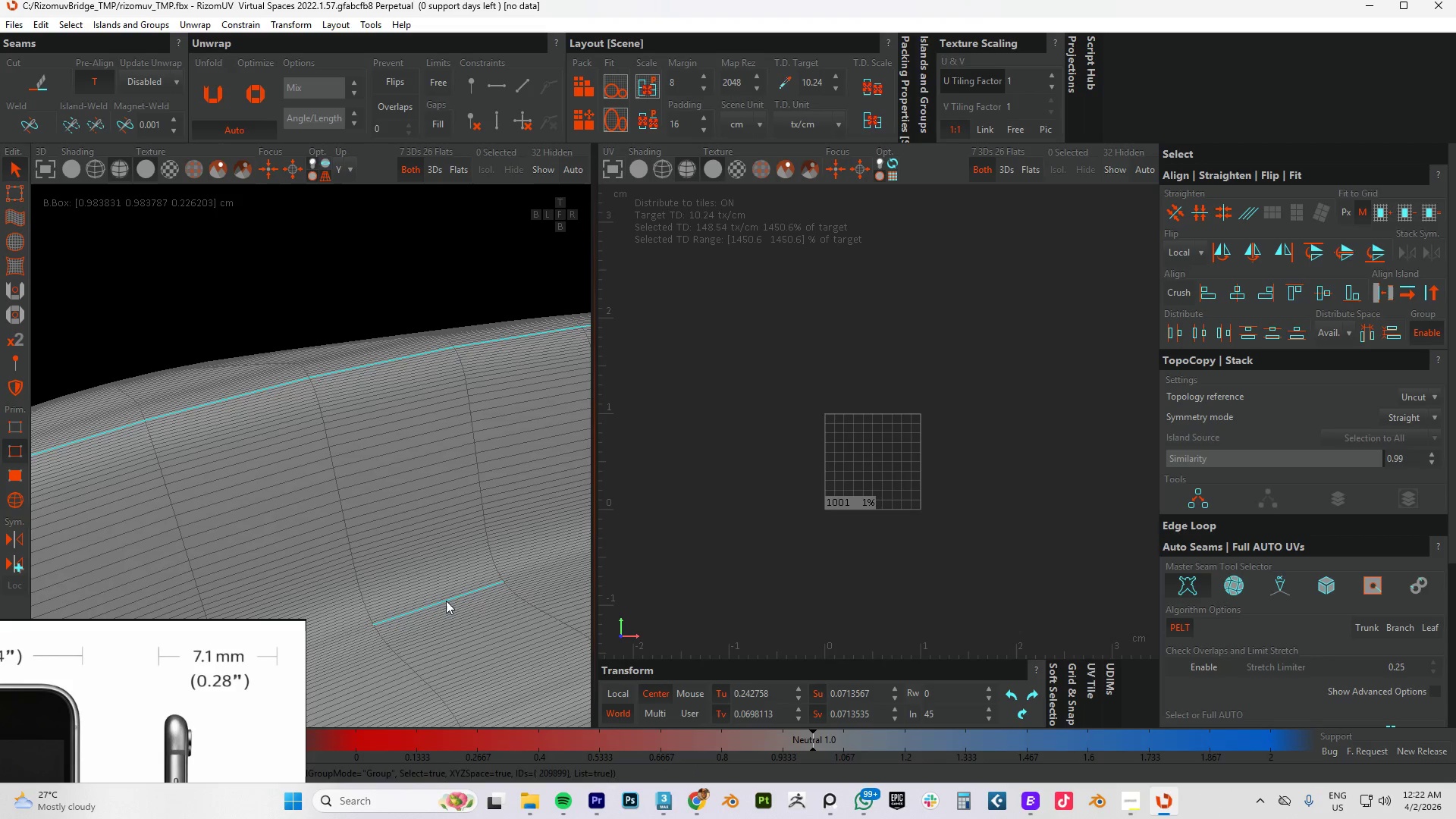 
double_click([446, 601])
 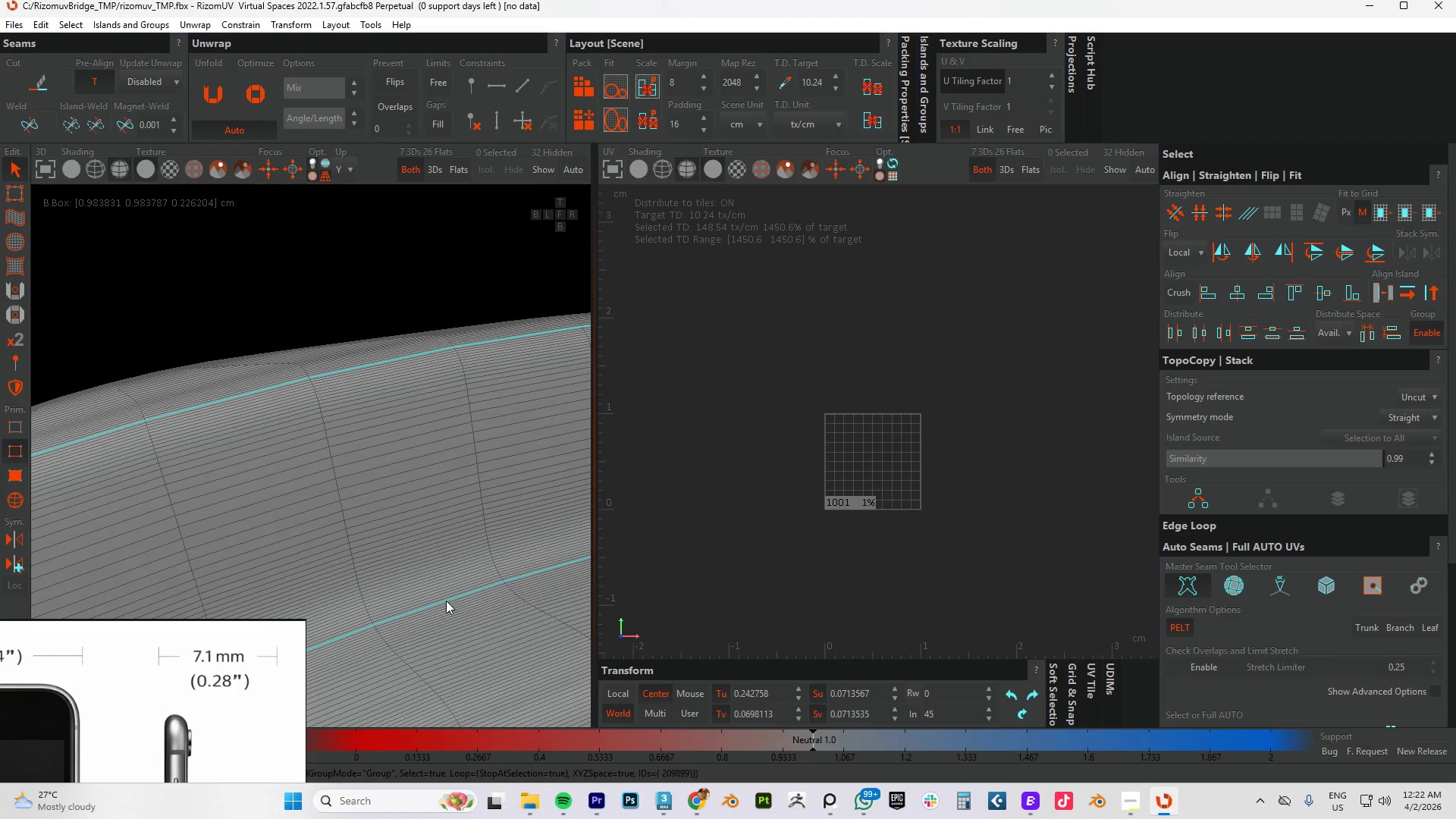 
scroll: coordinate [446, 601], scroll_direction: down, amount: 5.0
 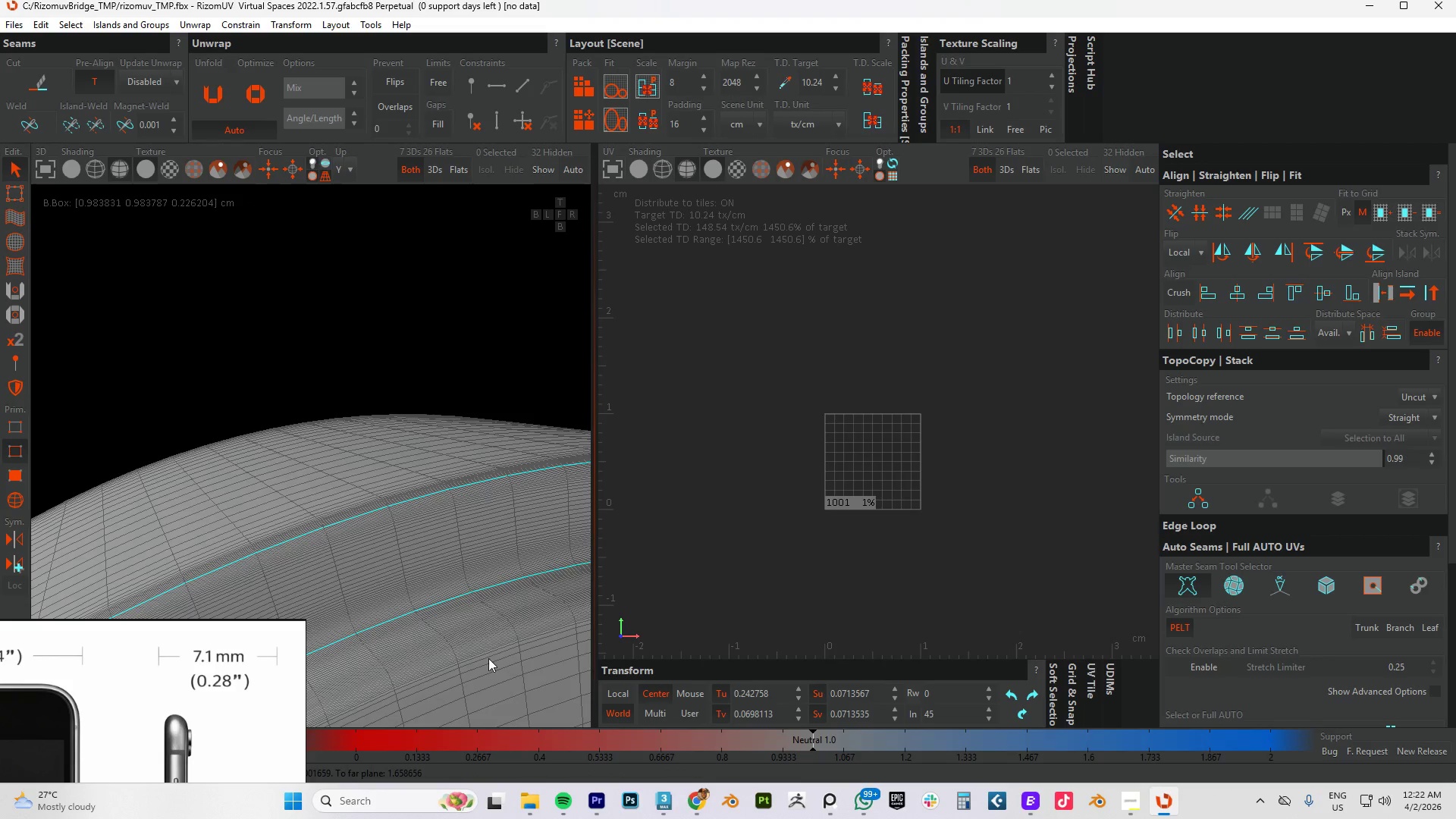 
hold_key(key=ControlLeft, duration=1.5)
left_click([483, 651])
 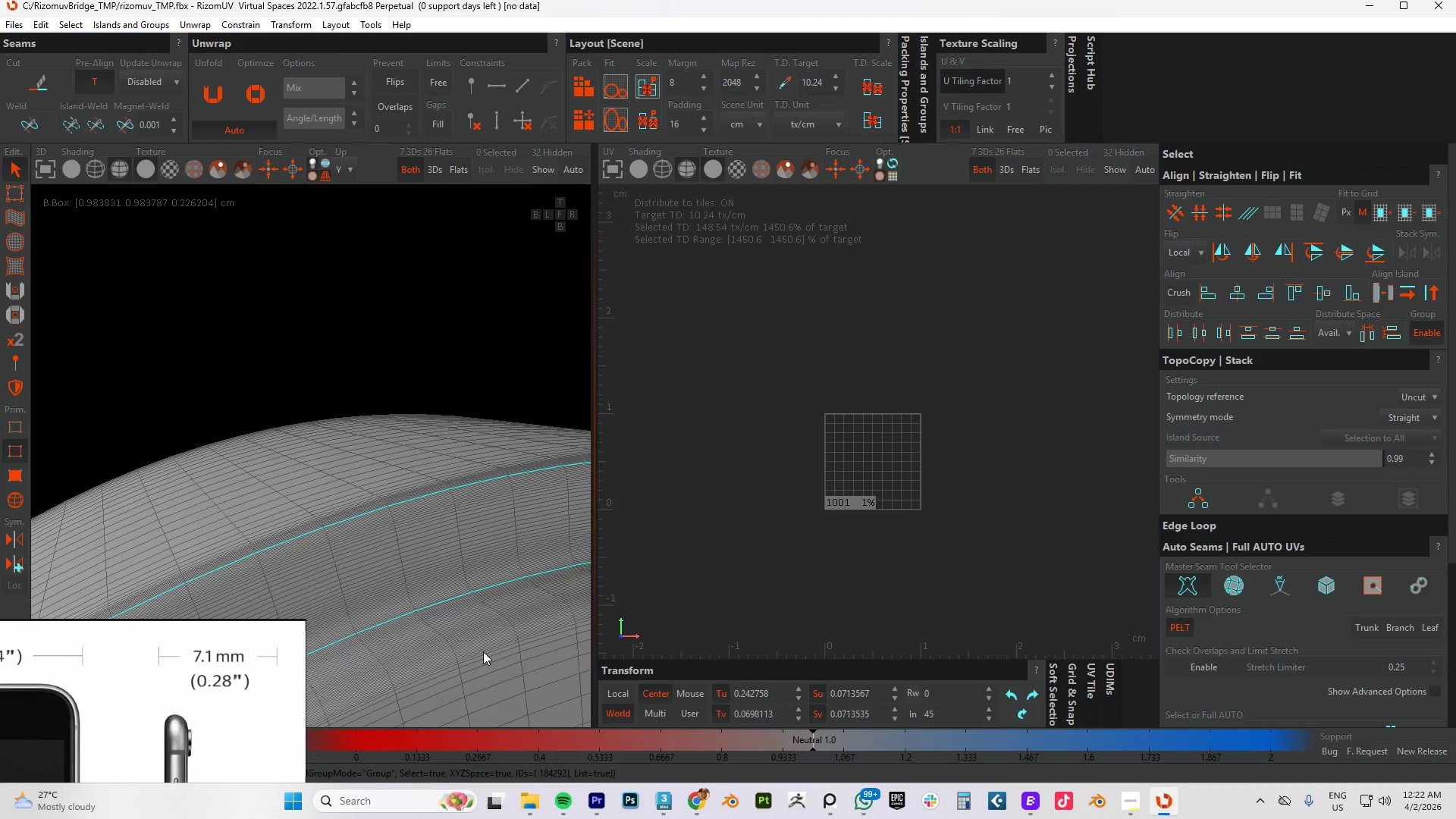 
double_click([483, 651])
 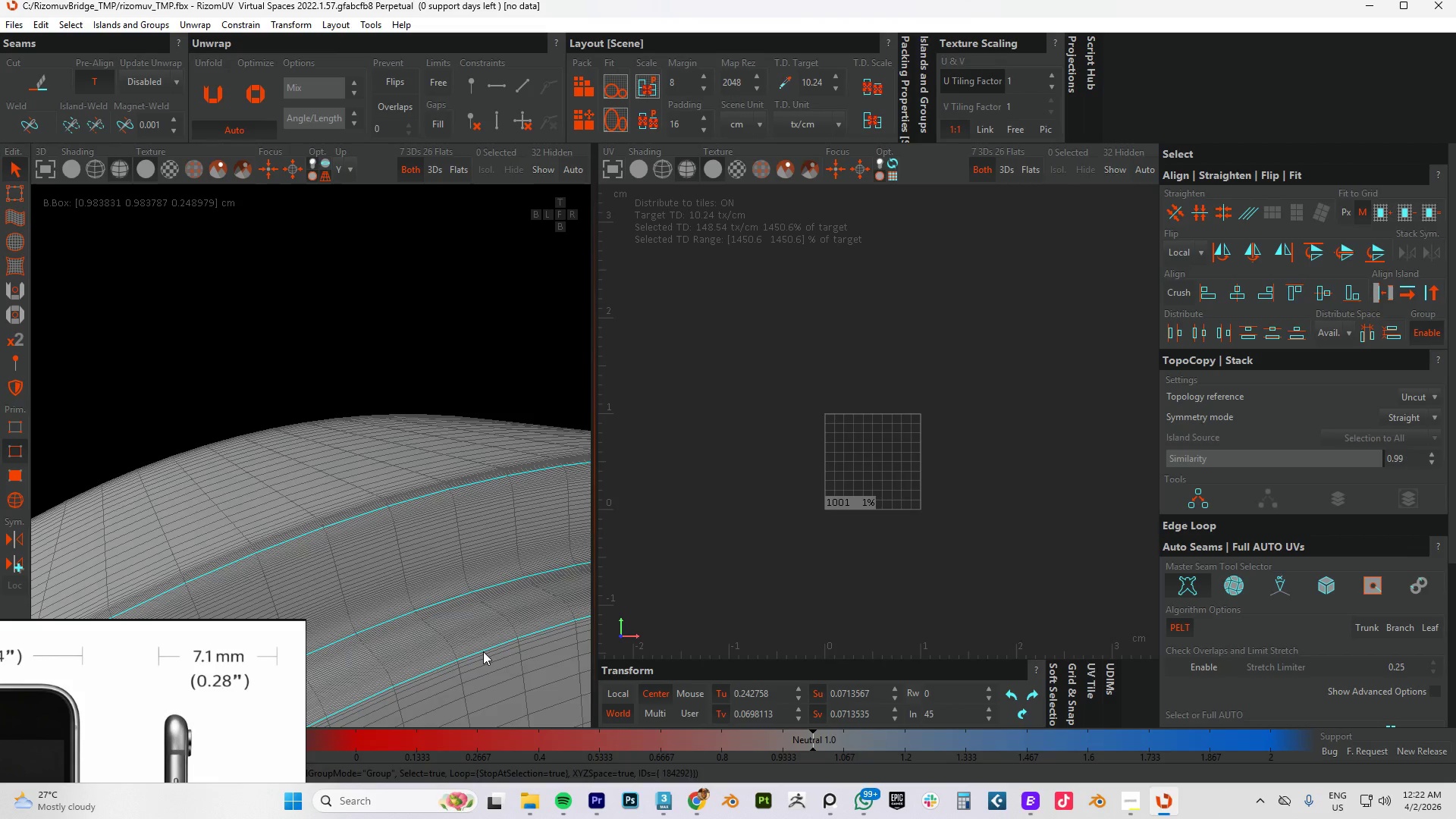 
hold_key(key=ControlLeft, duration=0.47)
 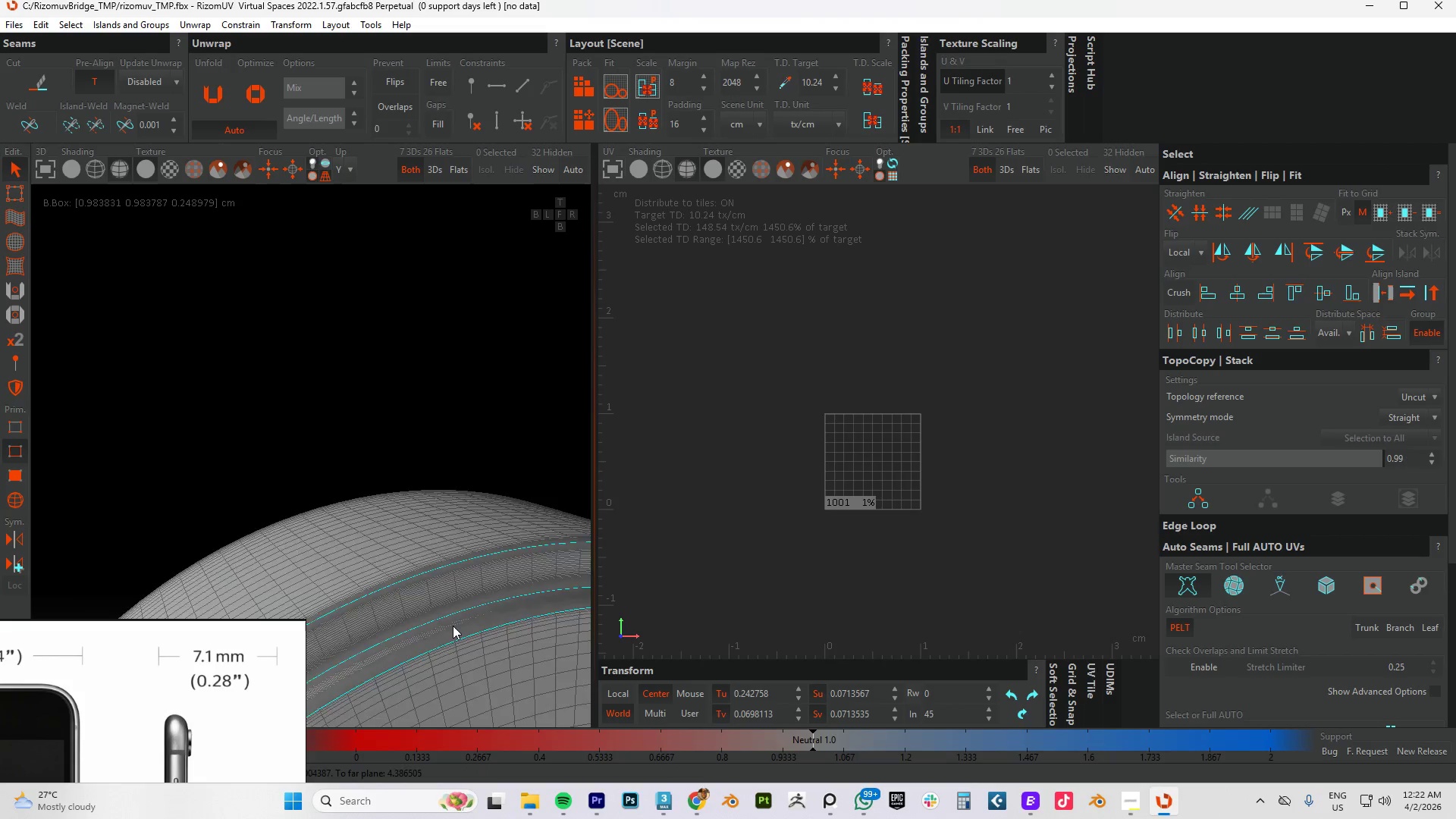 
hold_key(key=ControlLeft, duration=3.64)
scroll: coordinate [458, 620], scroll_direction: down, amount: 11.0
 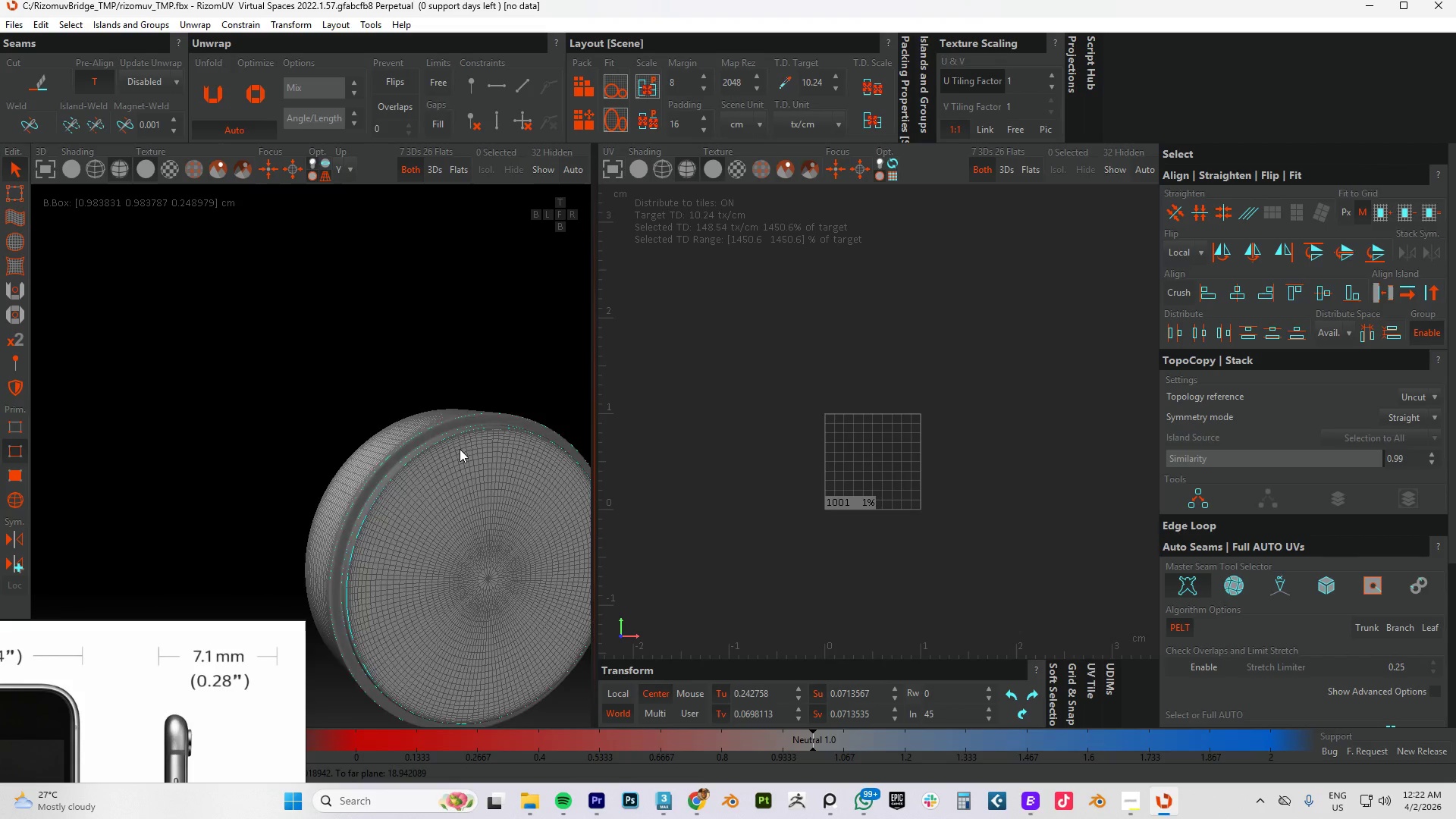 
hold_key(key=ControlLeft, duration=1.52)
 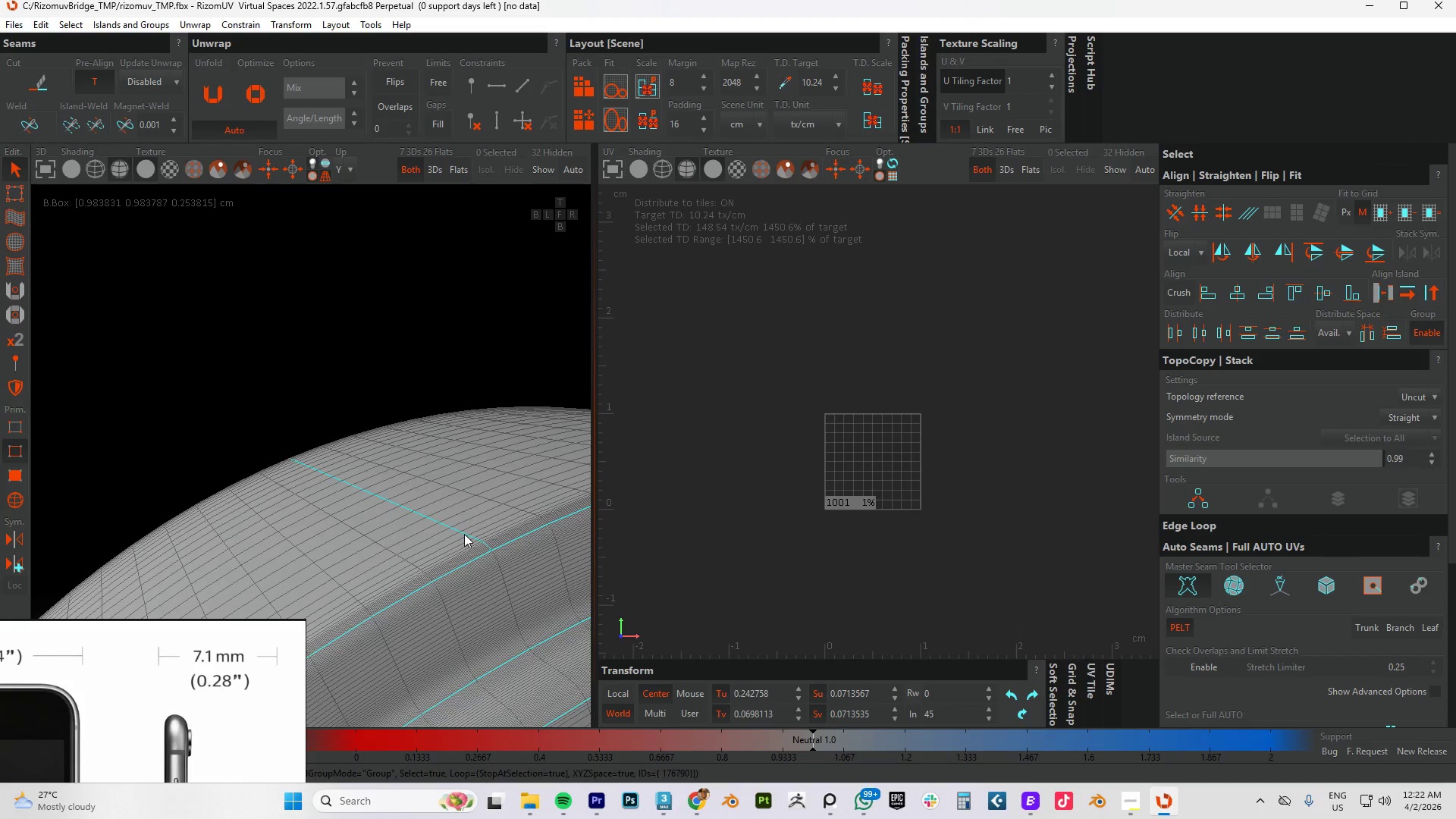 
scroll: coordinate [452, 541], scroll_direction: up, amount: 8.0
 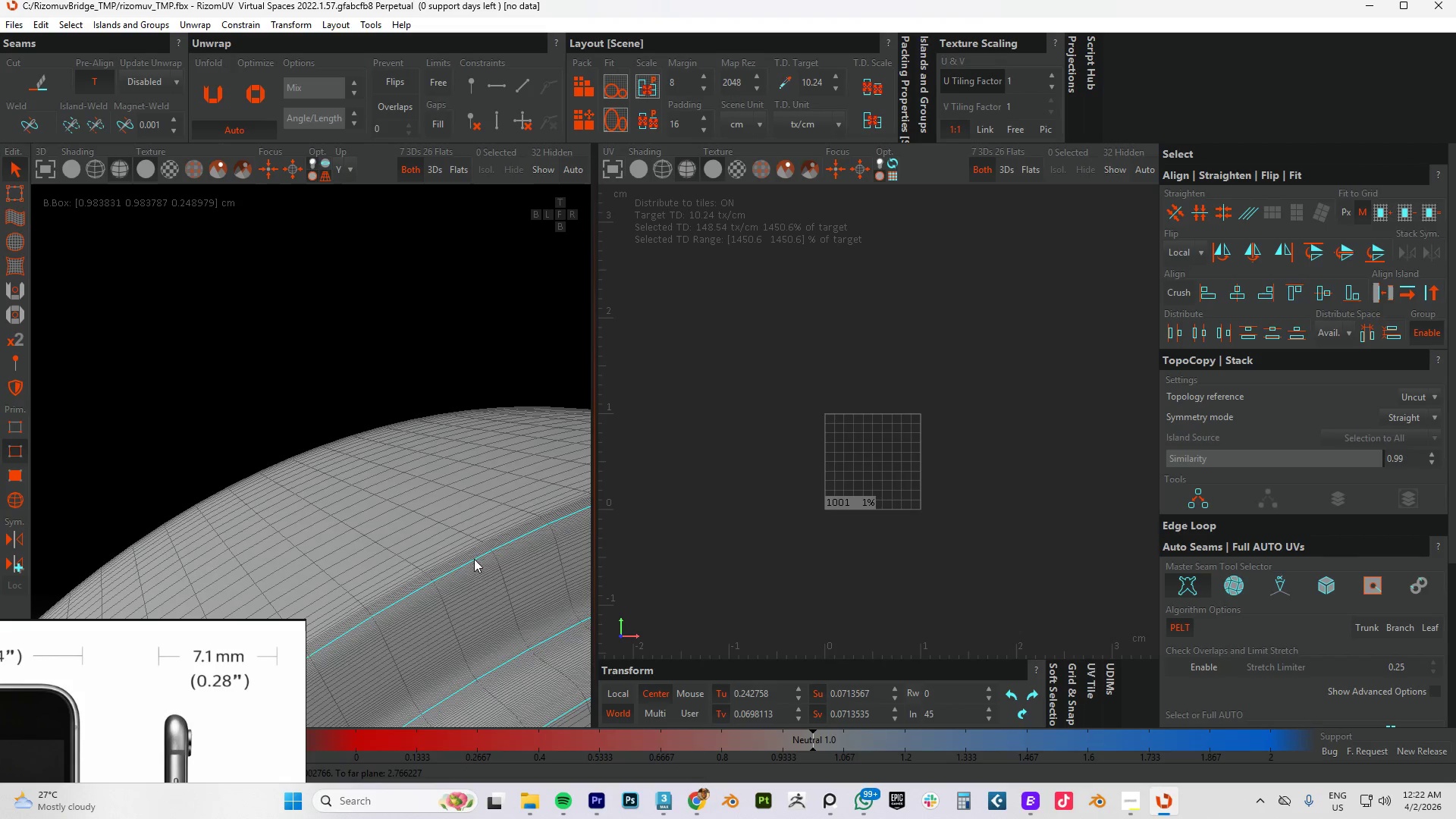 
hold_key(key=ControlLeft, duration=0.86)
left_click([464, 534])
 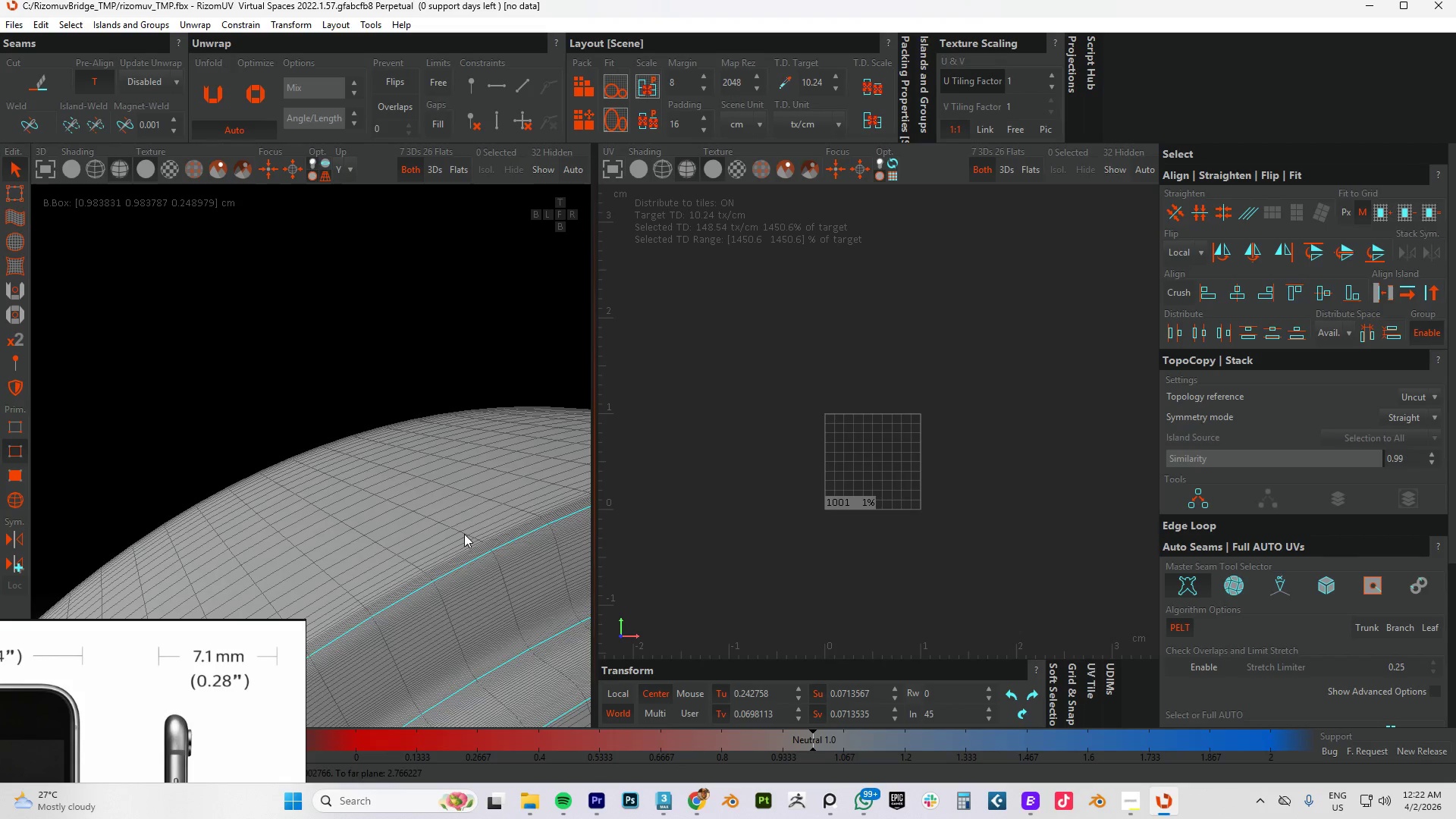 
double_click([464, 534])
 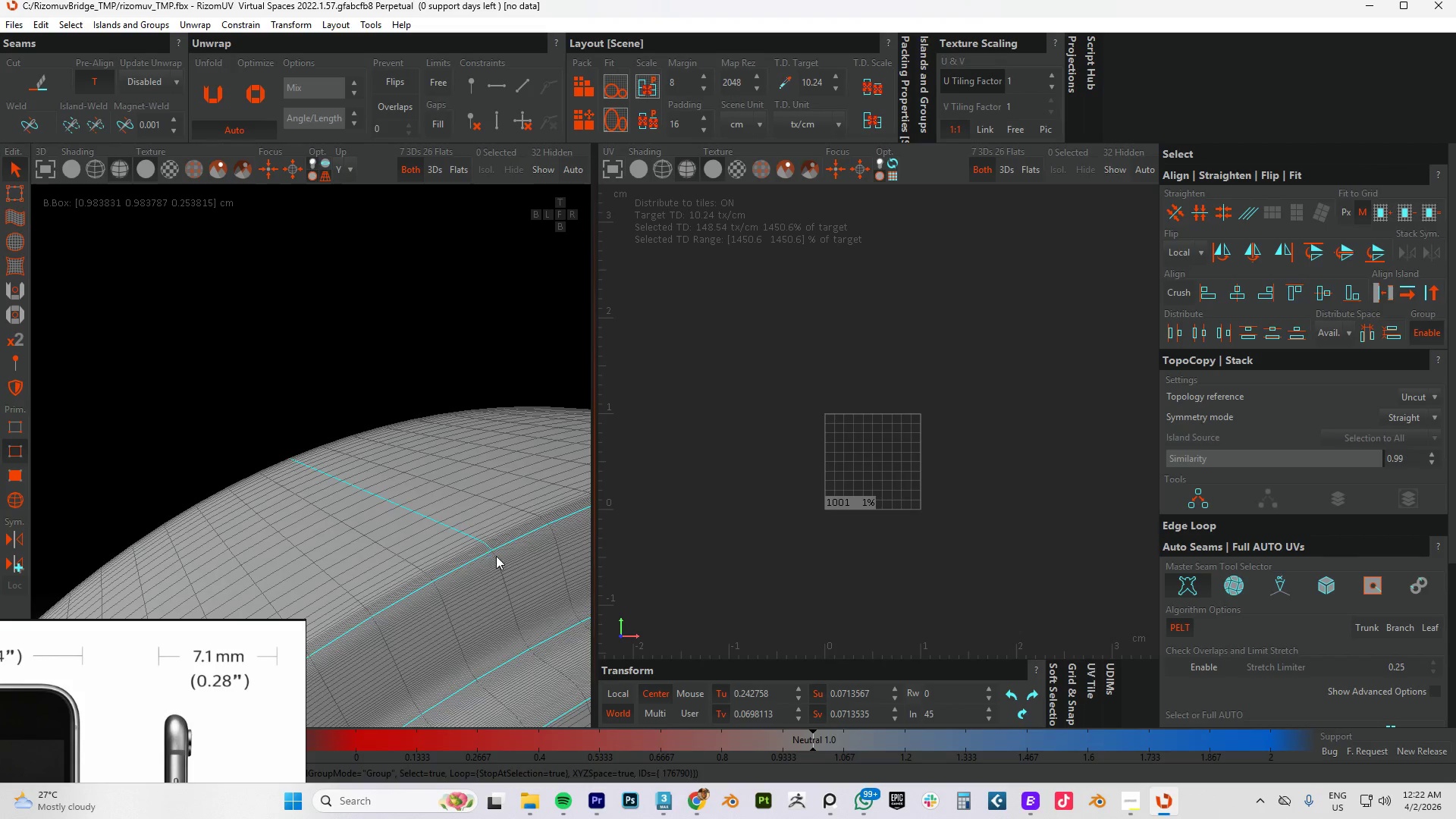 
hold_key(key=ControlLeft, duration=1.52)
 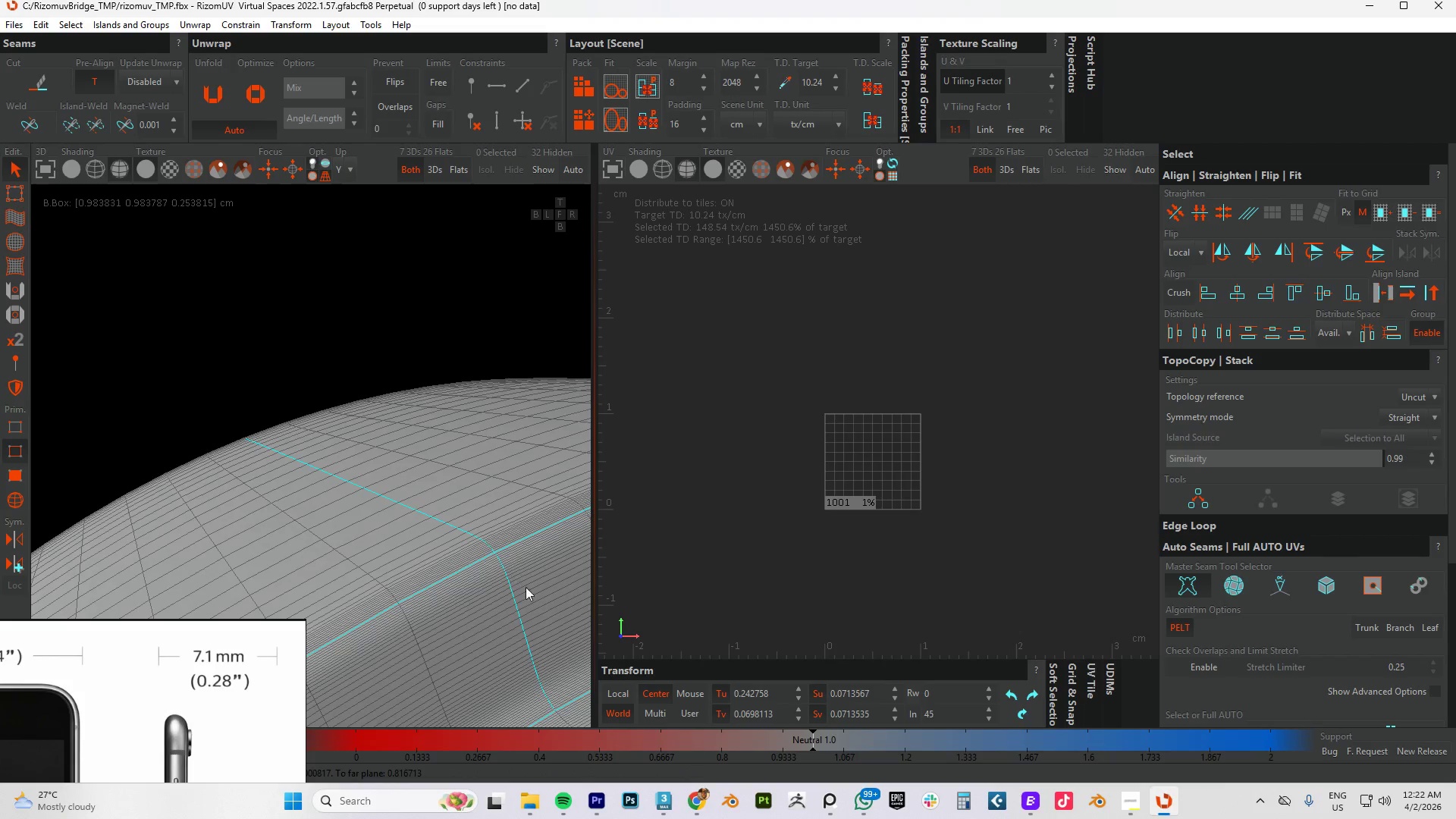 
scroll: coordinate [497, 557], scroll_direction: up, amount: 5.0
 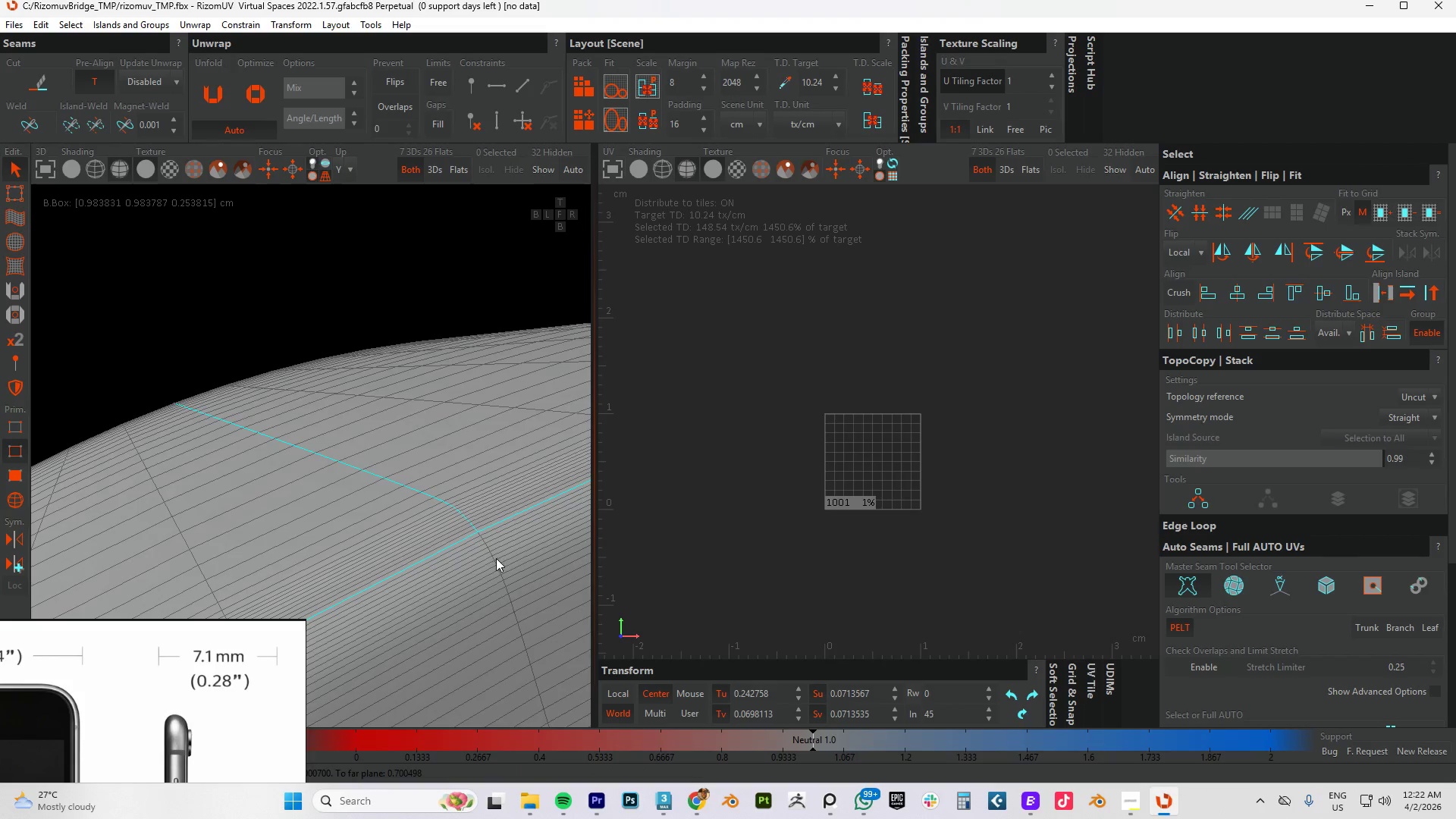 
left_click([492, 554])
 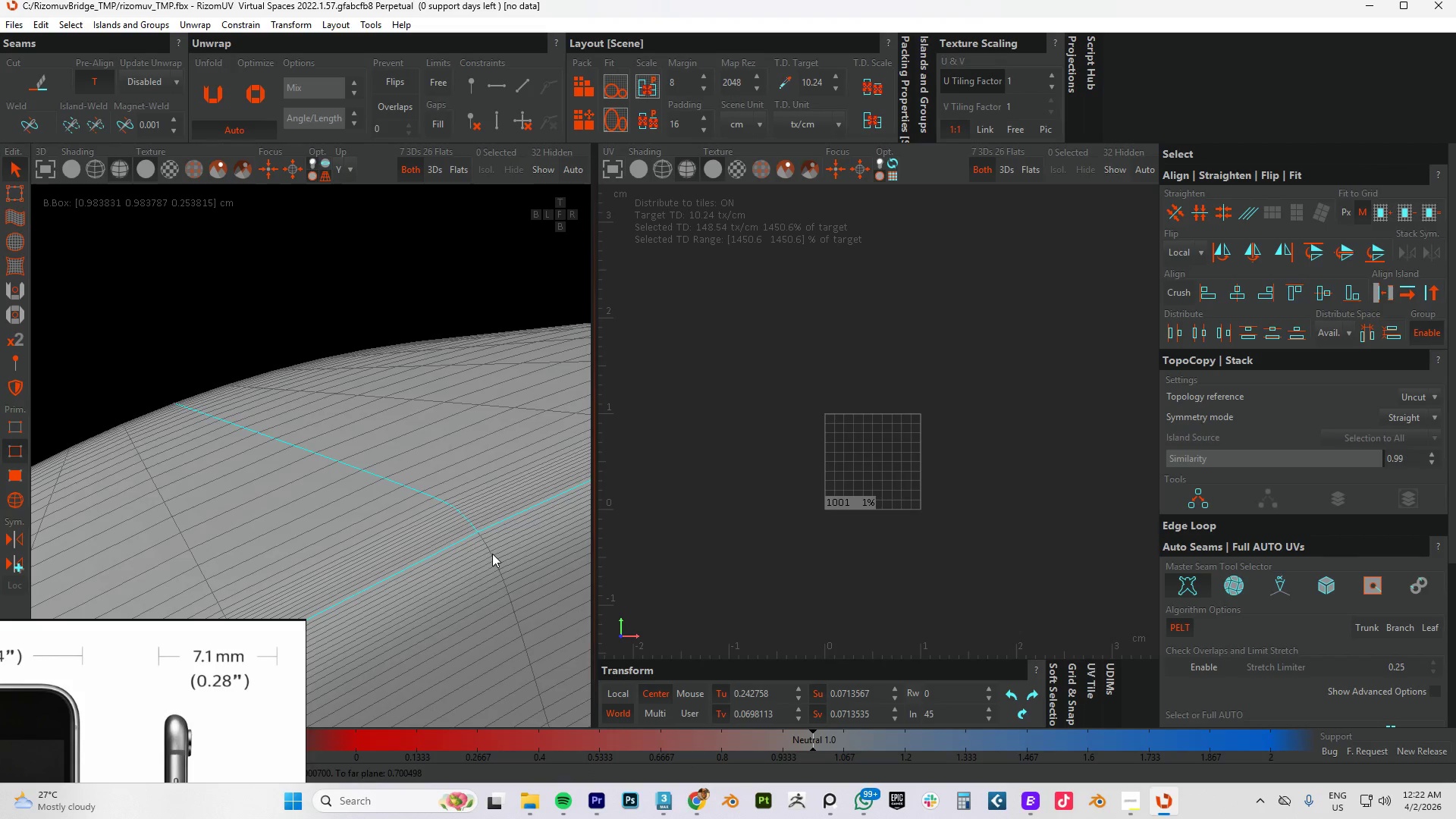 
double_click([492, 554])
 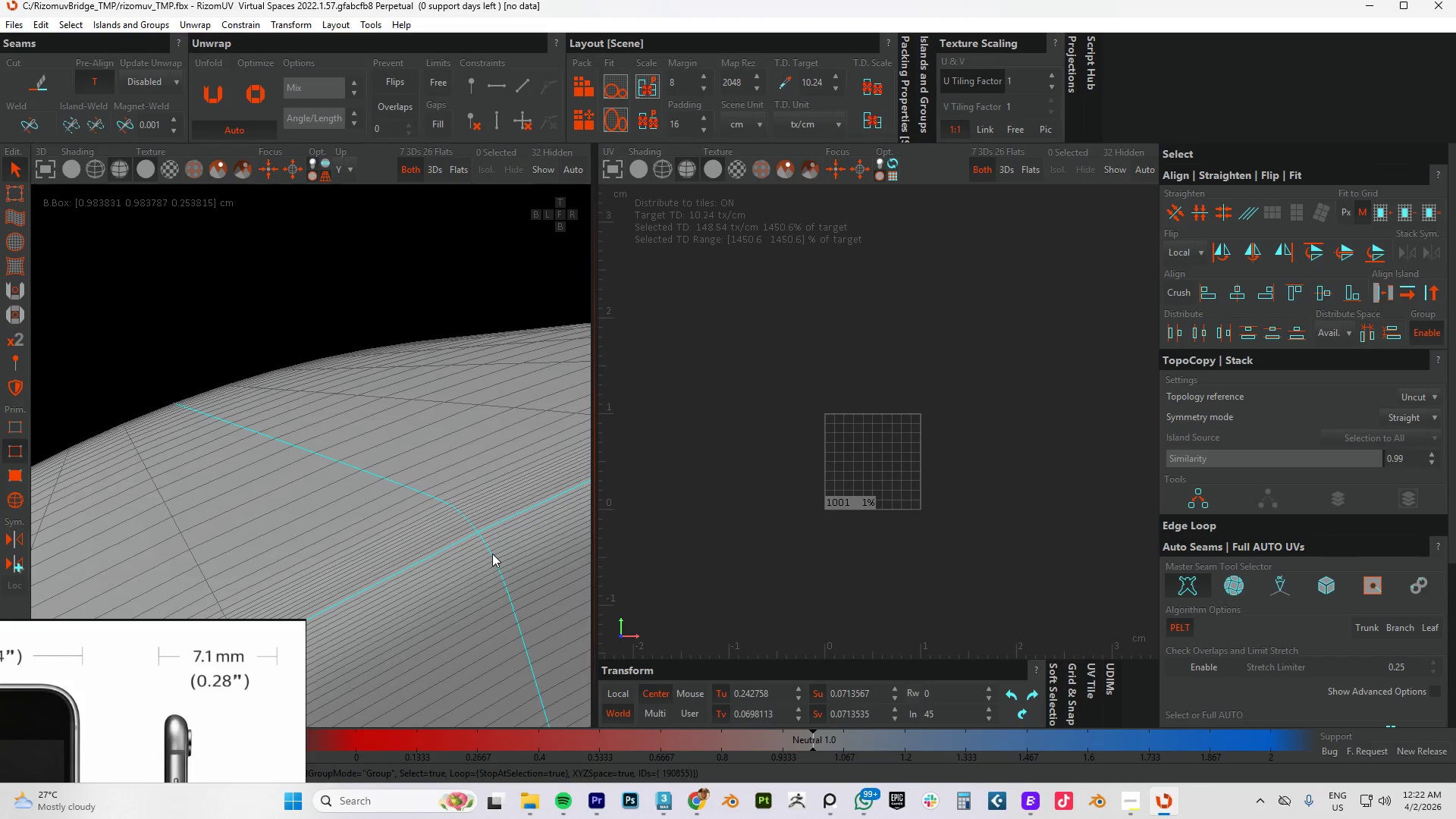 
key(Control+ControlLeft)
 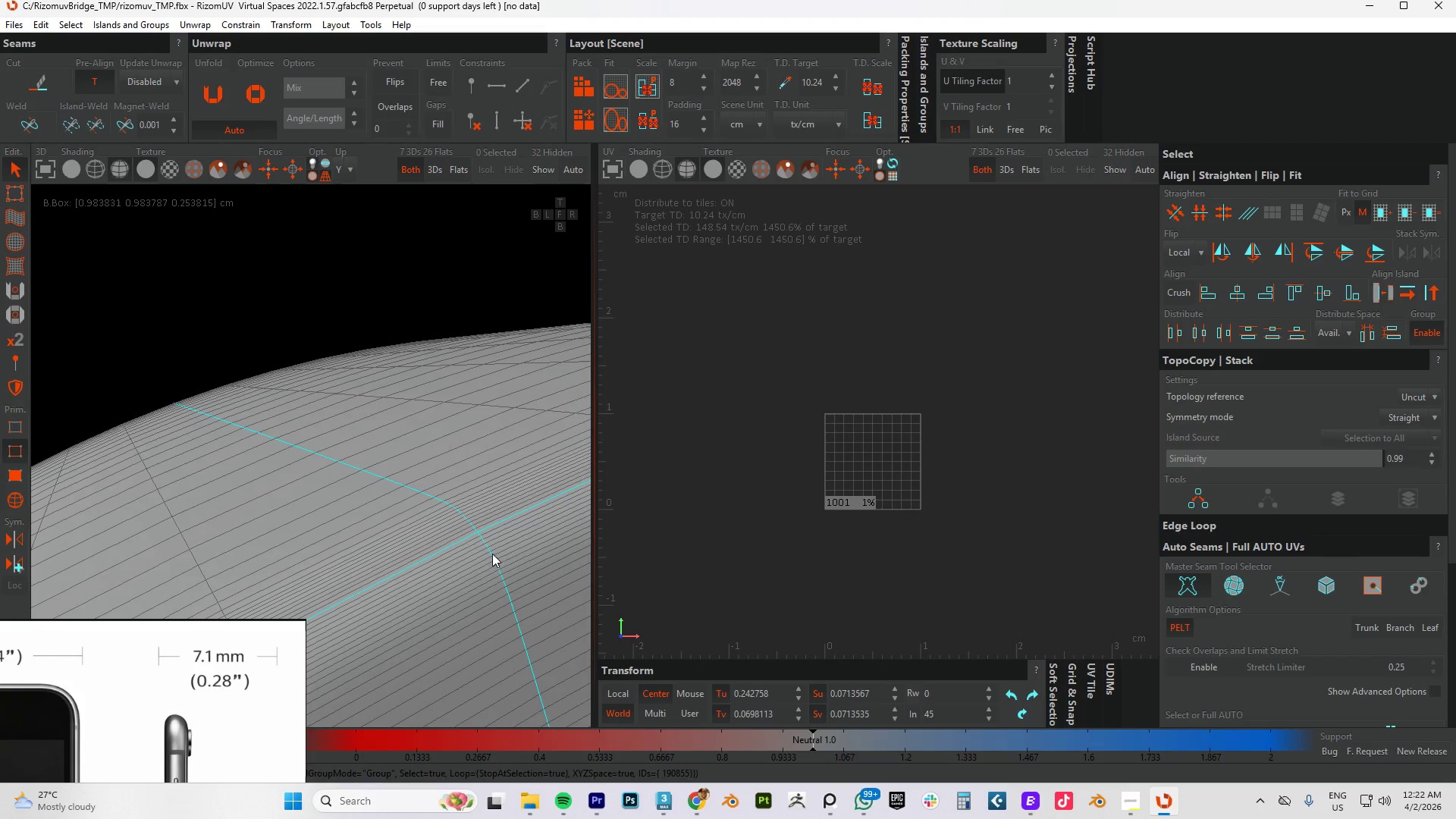 
key(Control+ControlLeft)
 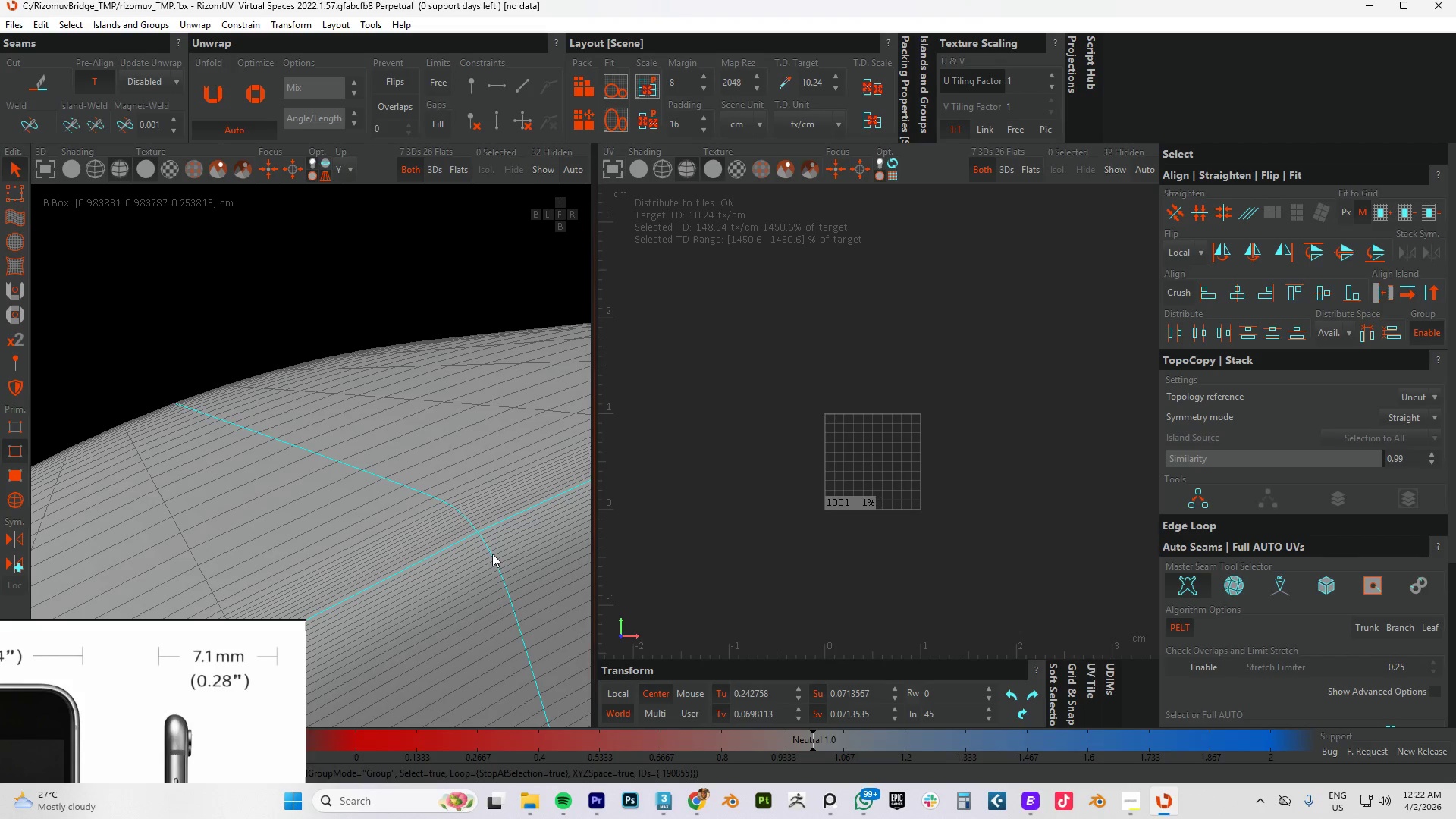 
key(Control+ControlLeft)
 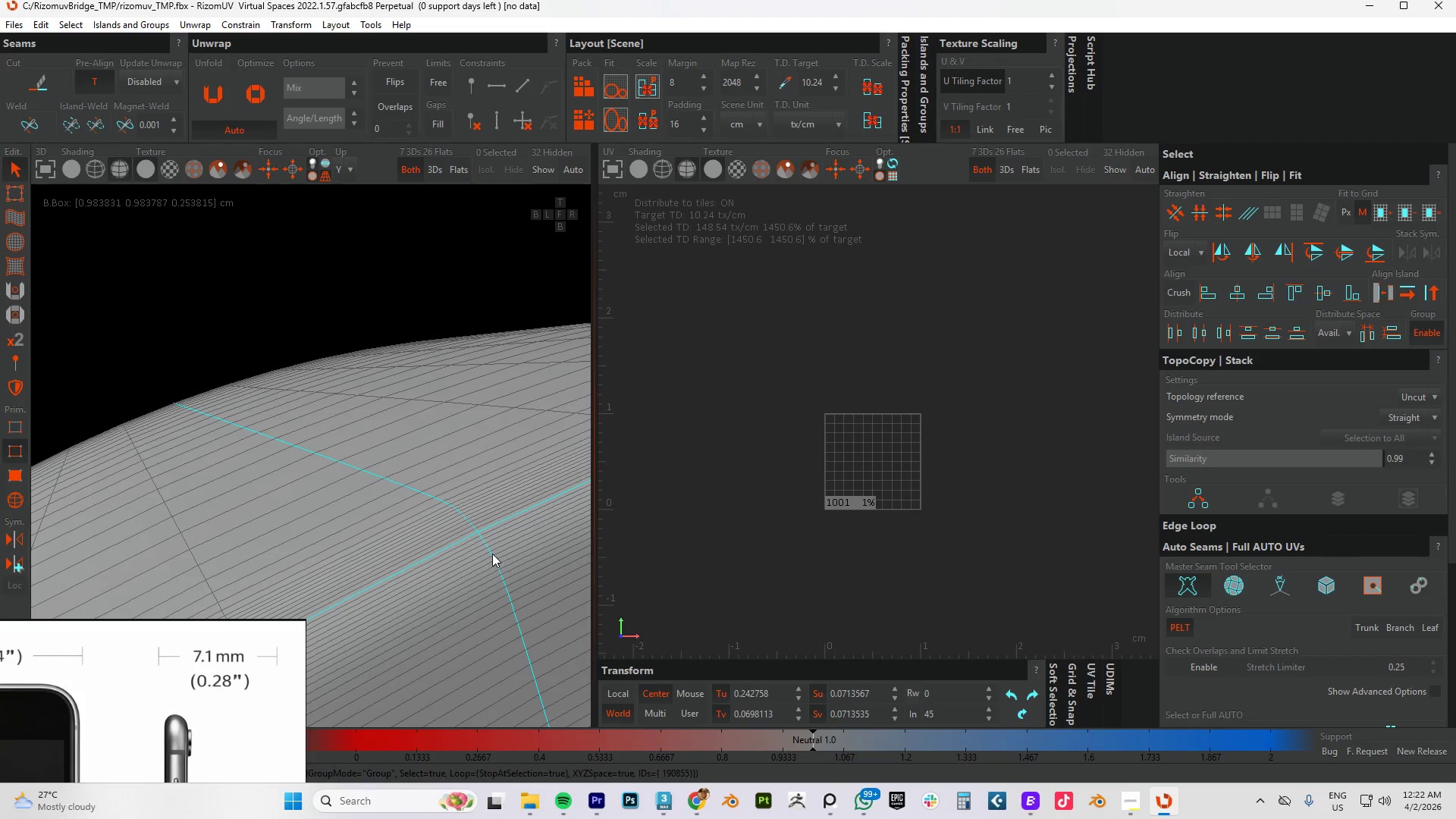 
key(Control+ControlLeft)
 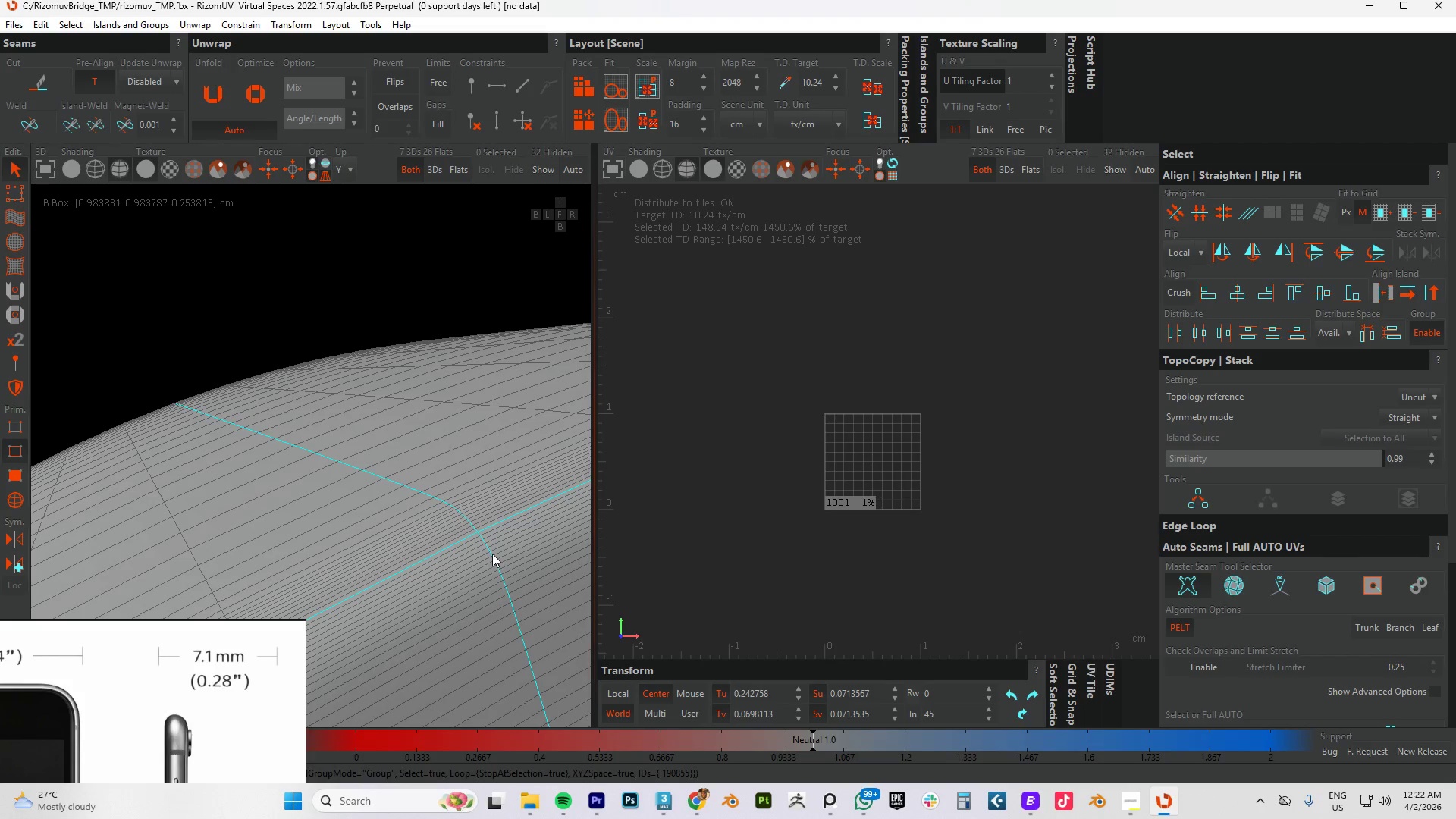 
key(Control+ControlLeft)
 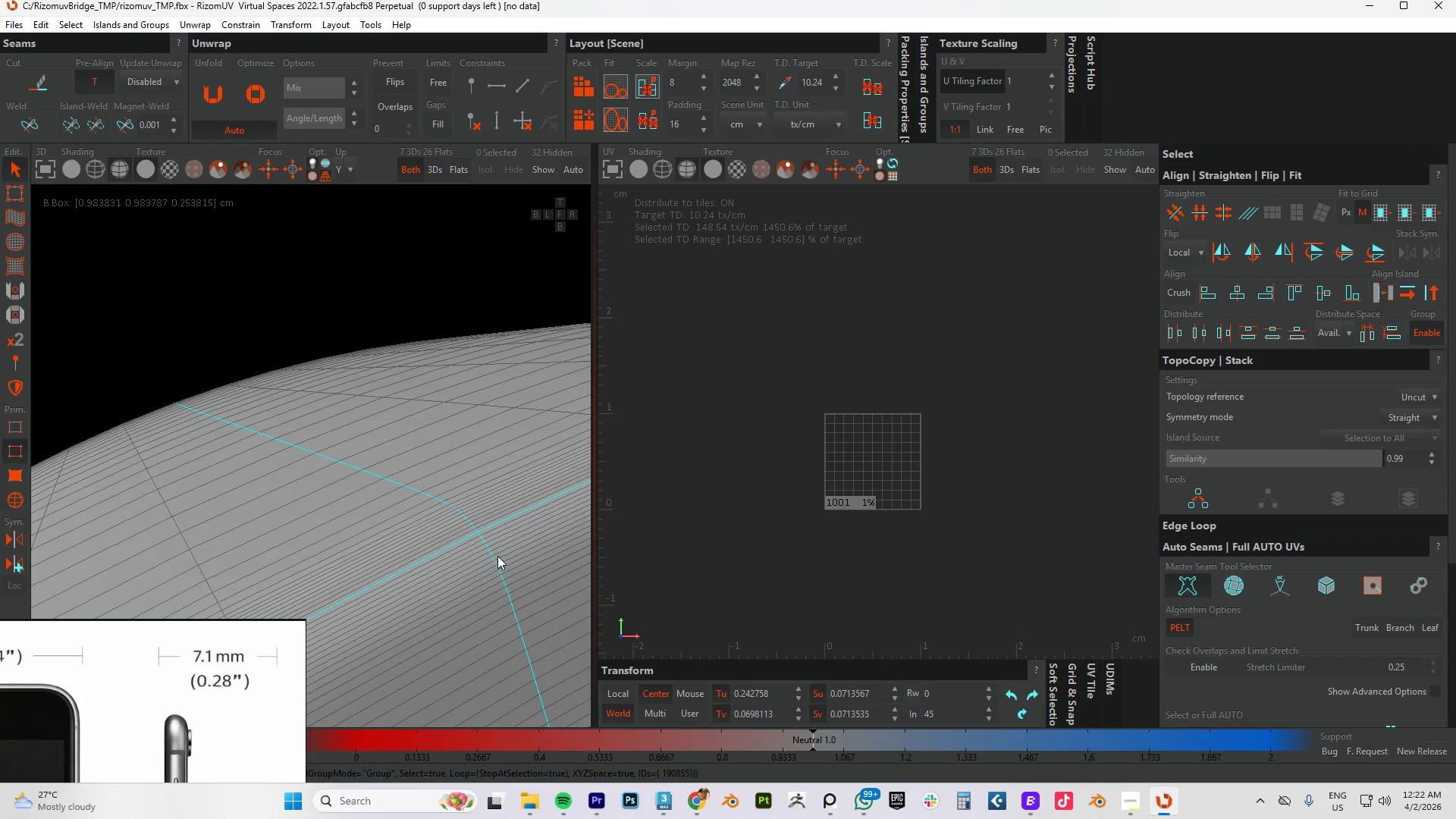 
key(Control+ControlLeft)
 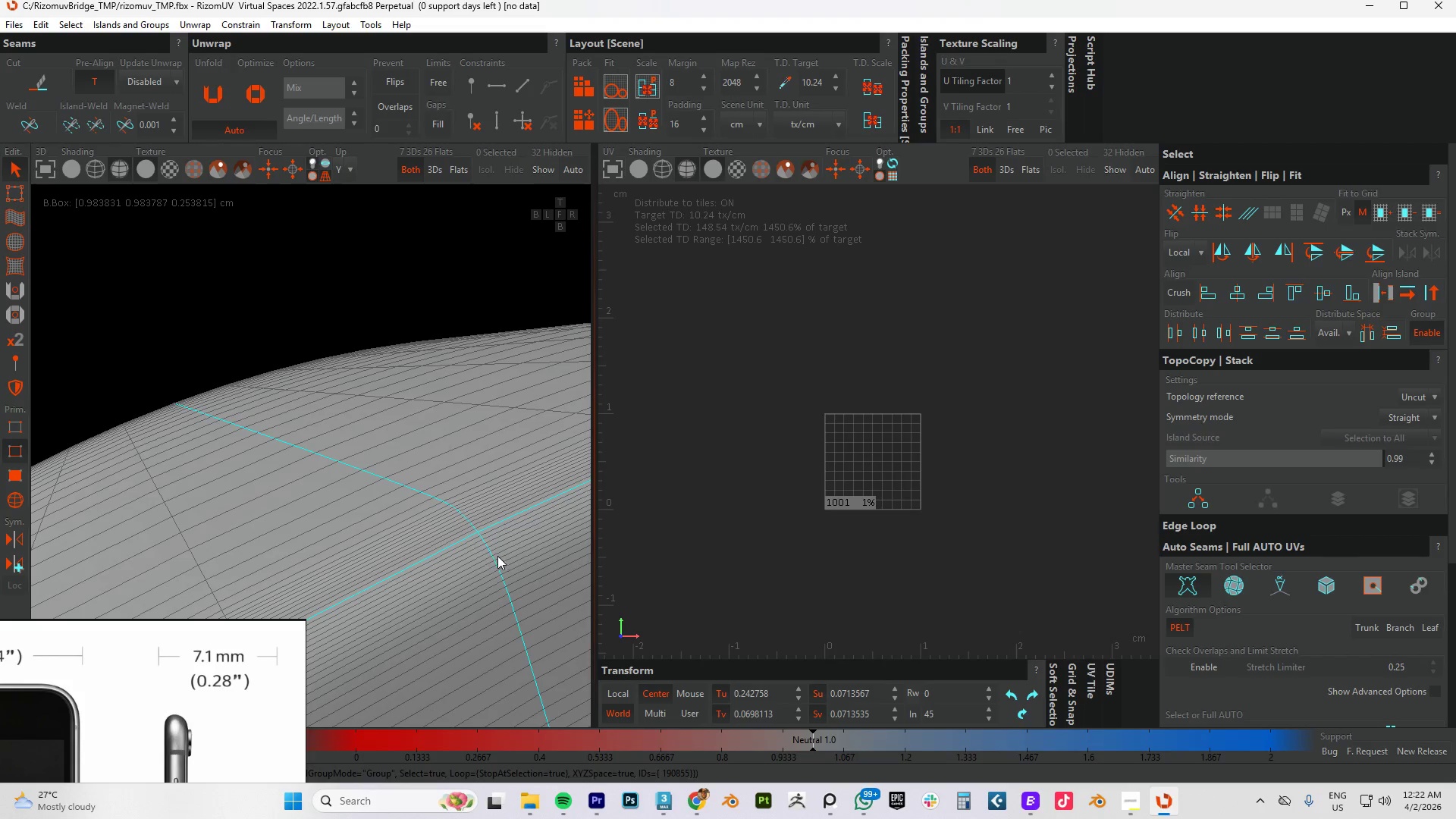 
key(Control+ControlLeft)
 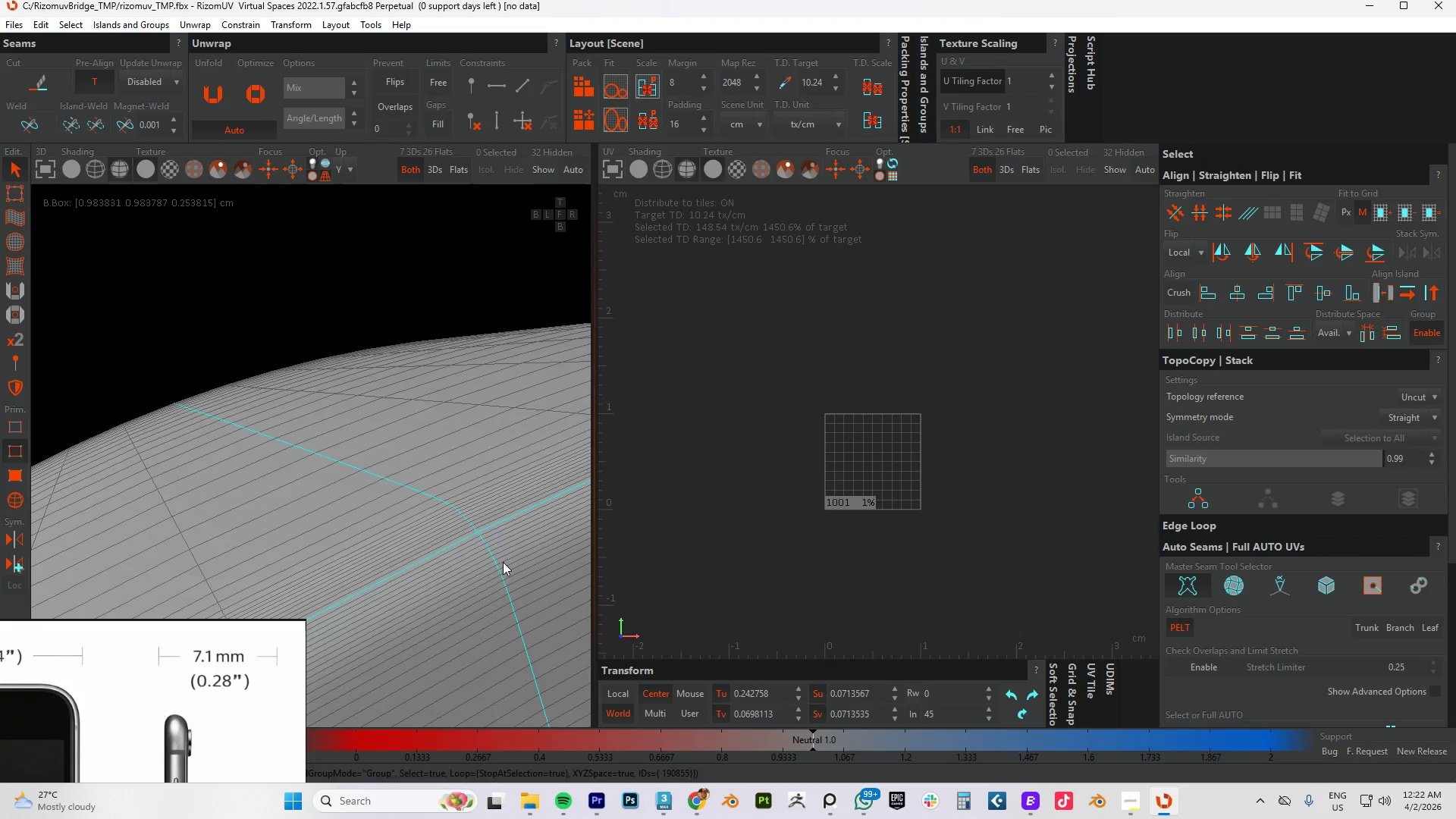 
key(Control+ControlLeft)
 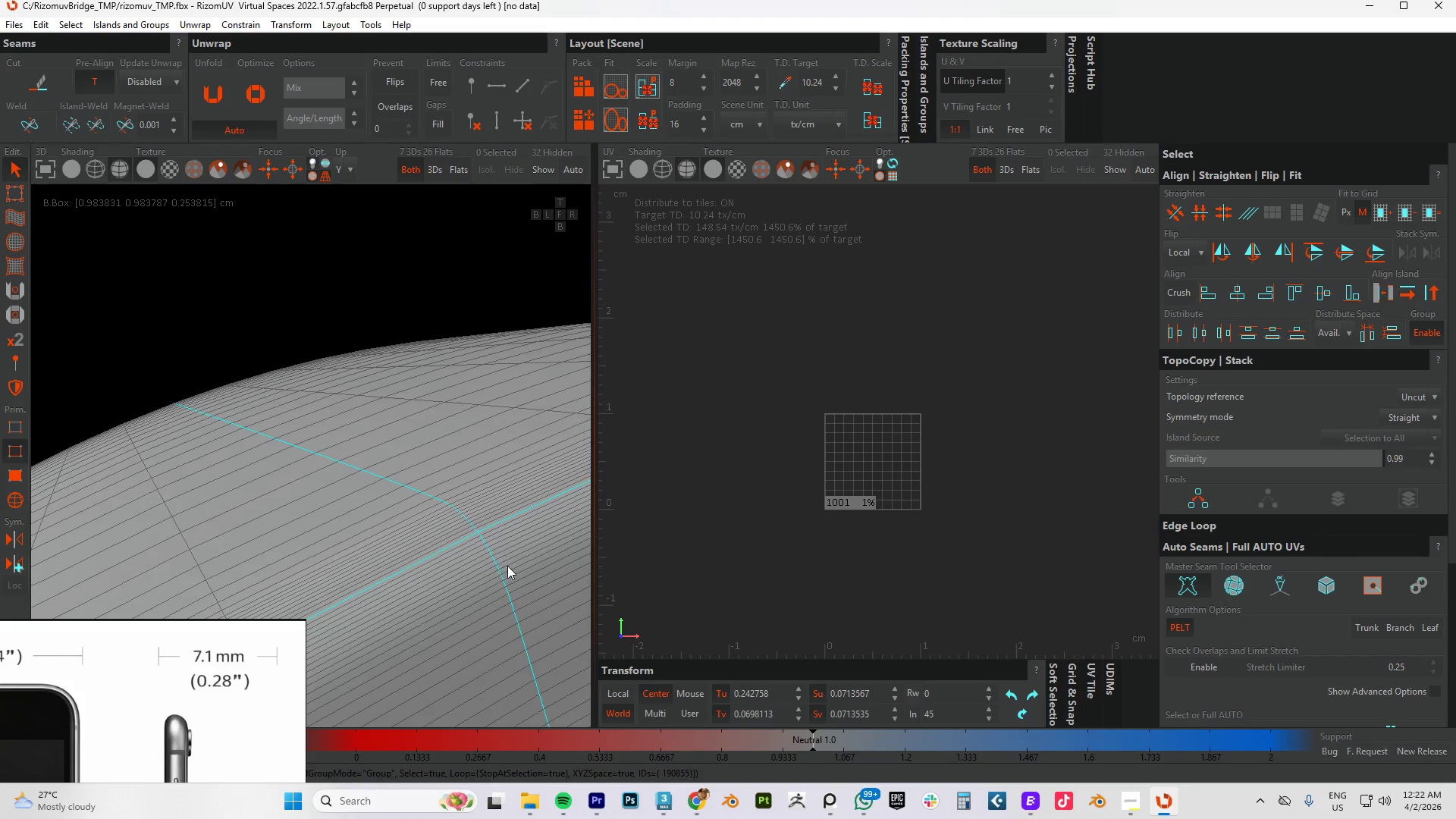 
scroll: coordinate [508, 570], scroll_direction: down, amount: 4.0
 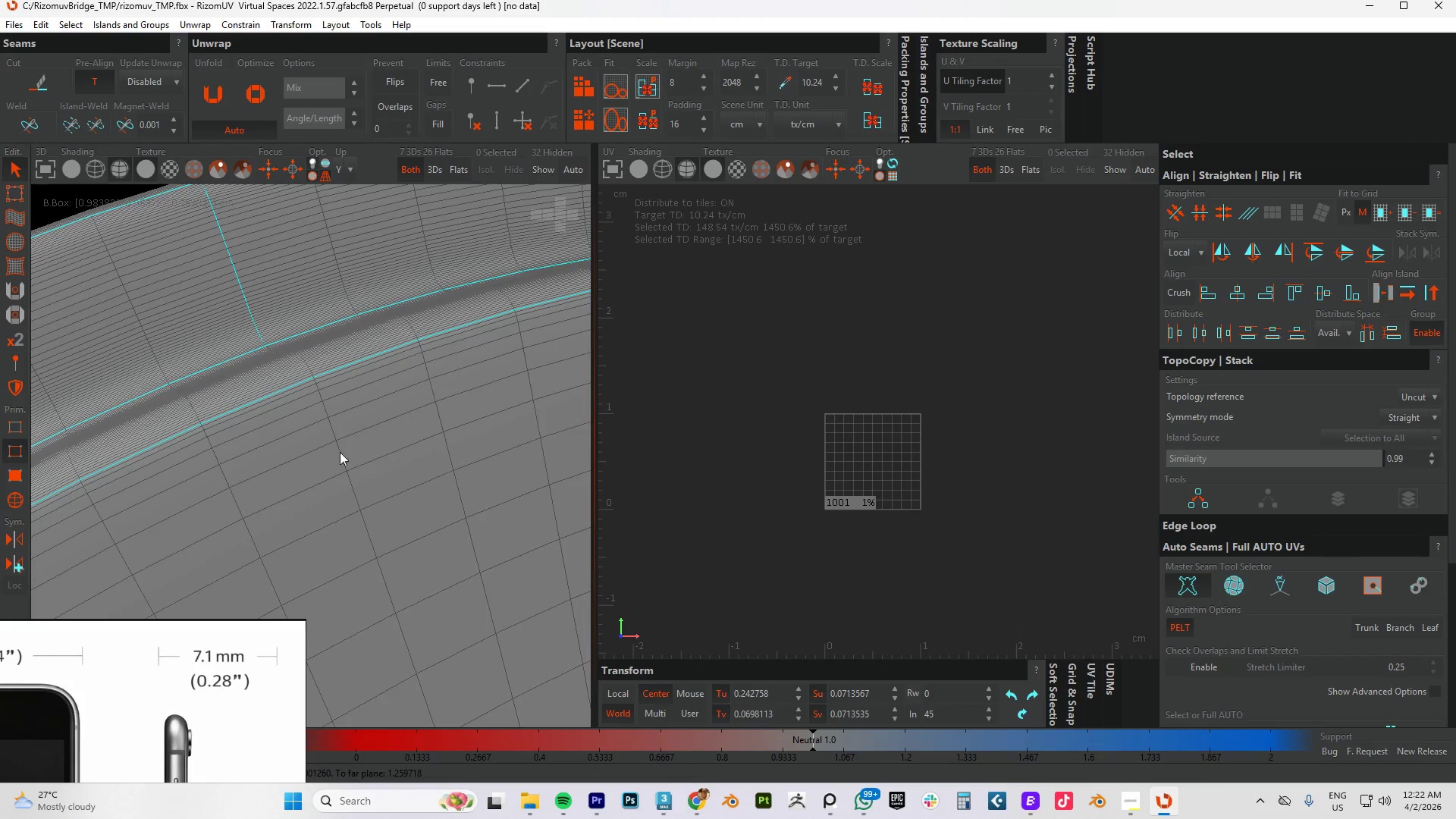 
hold_key(key=ControlLeft, duration=1.5)
 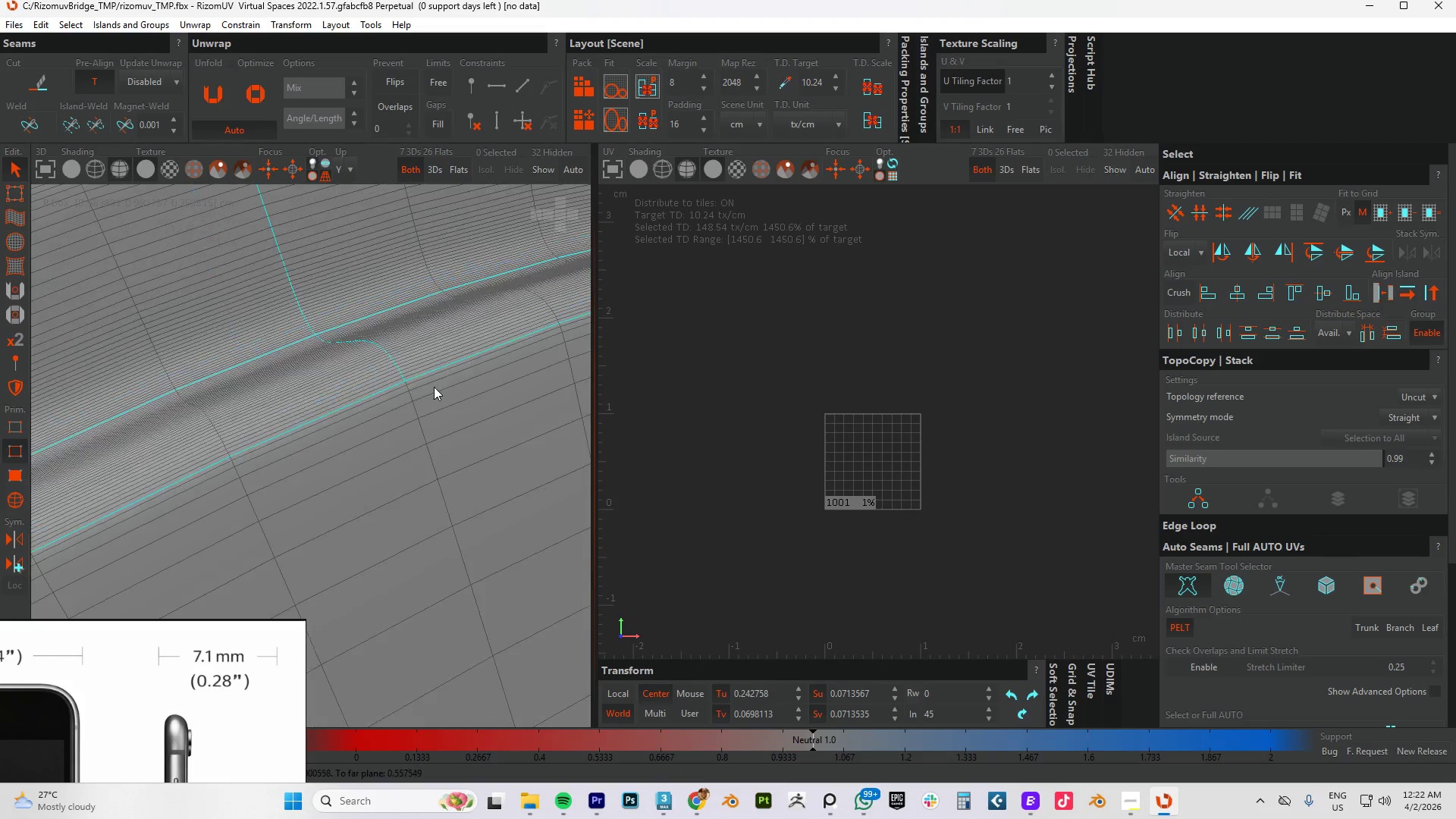 
scroll: coordinate [300, 378], scroll_direction: up, amount: 5.0
 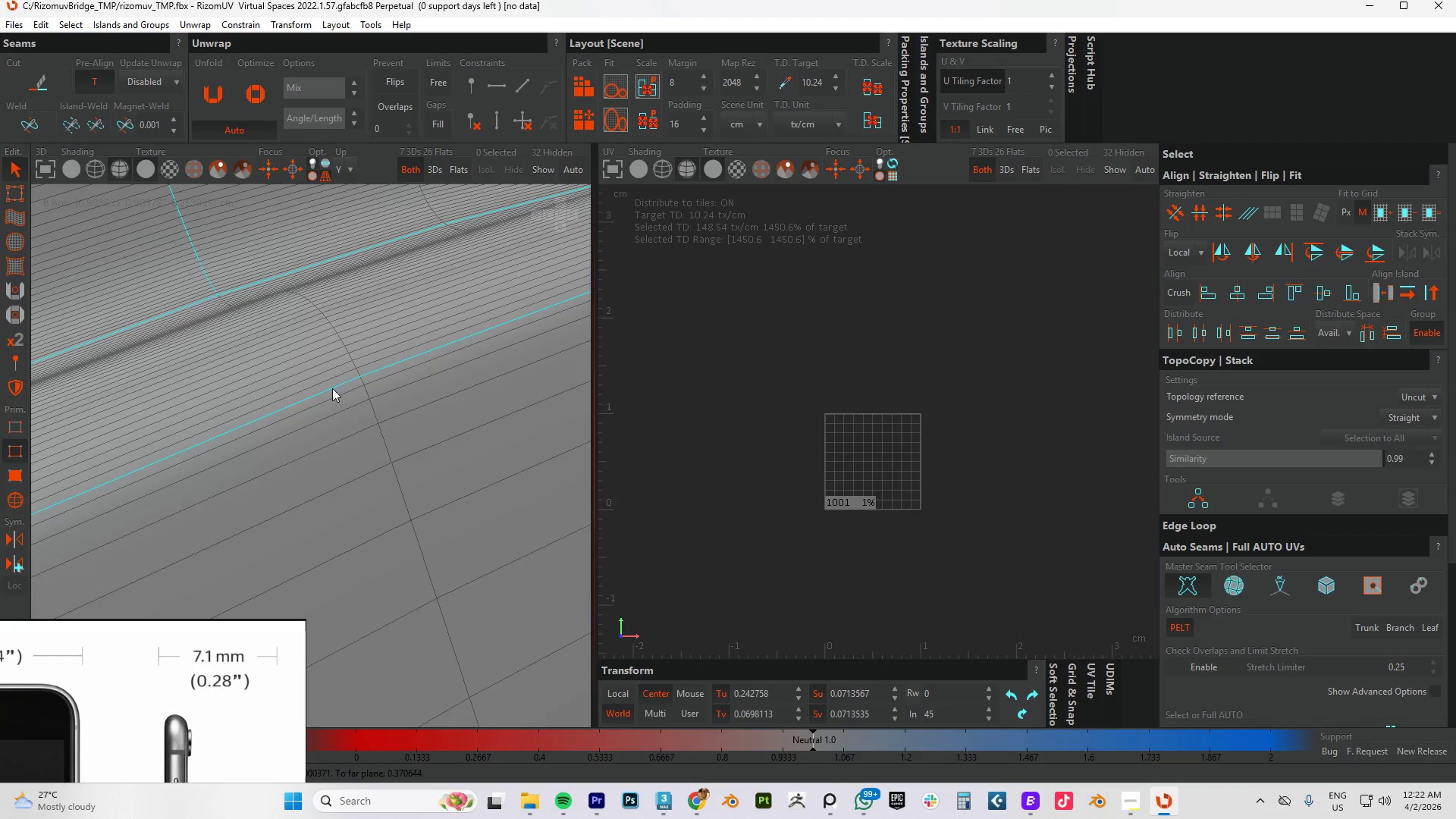 
left_click([360, 374])
 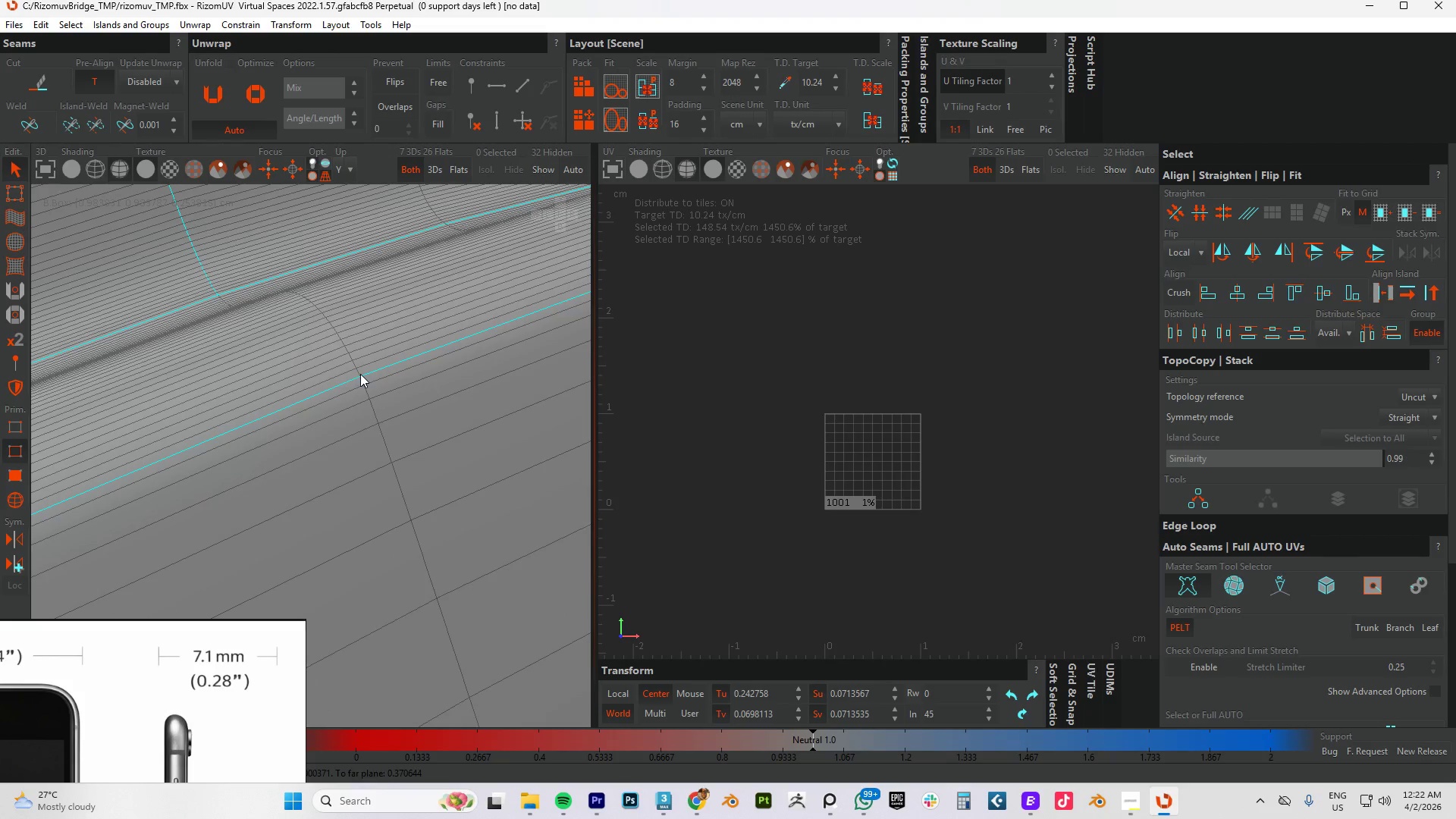 
double_click([360, 374])
 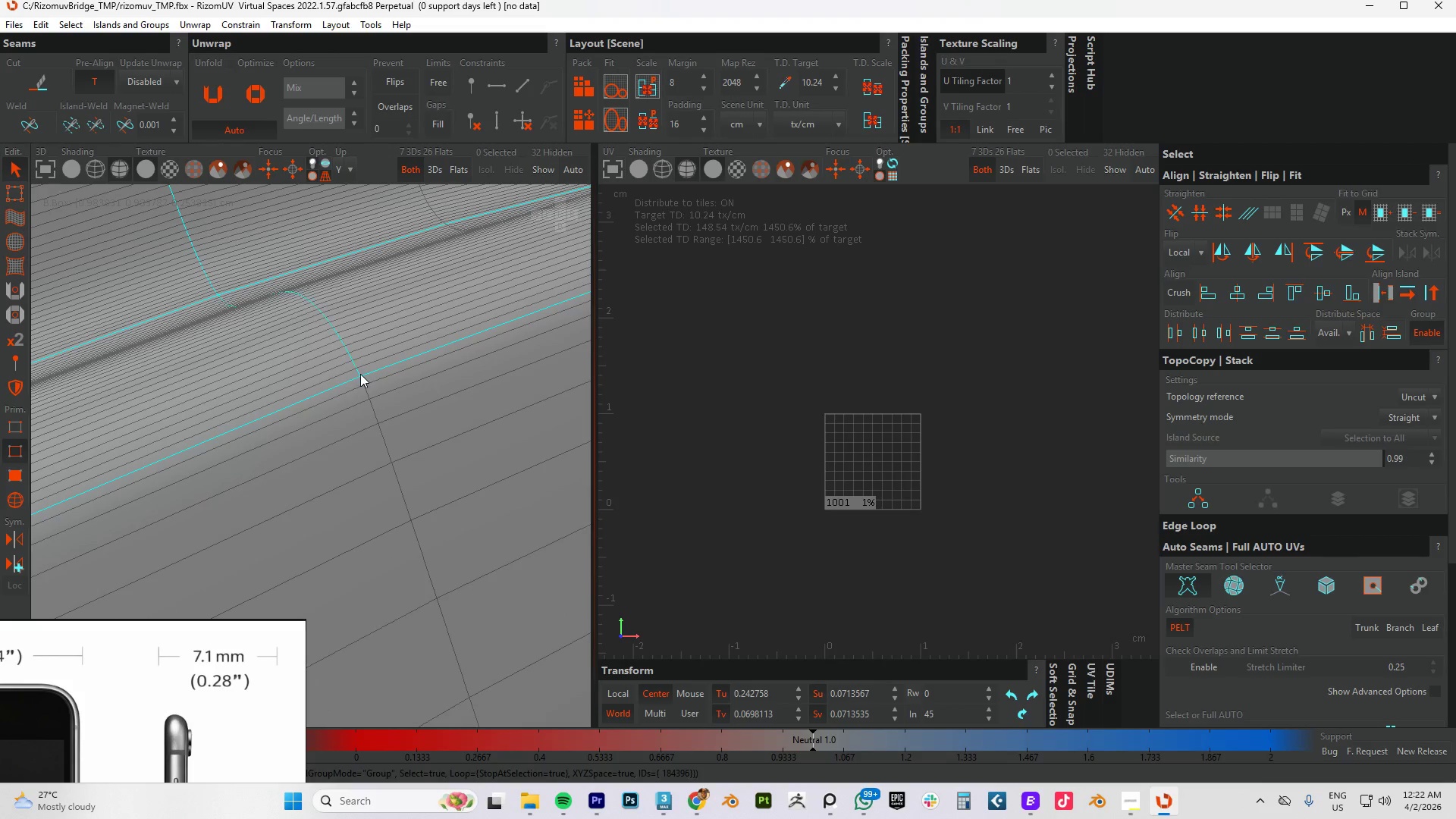 
key(Control+ControlLeft)
 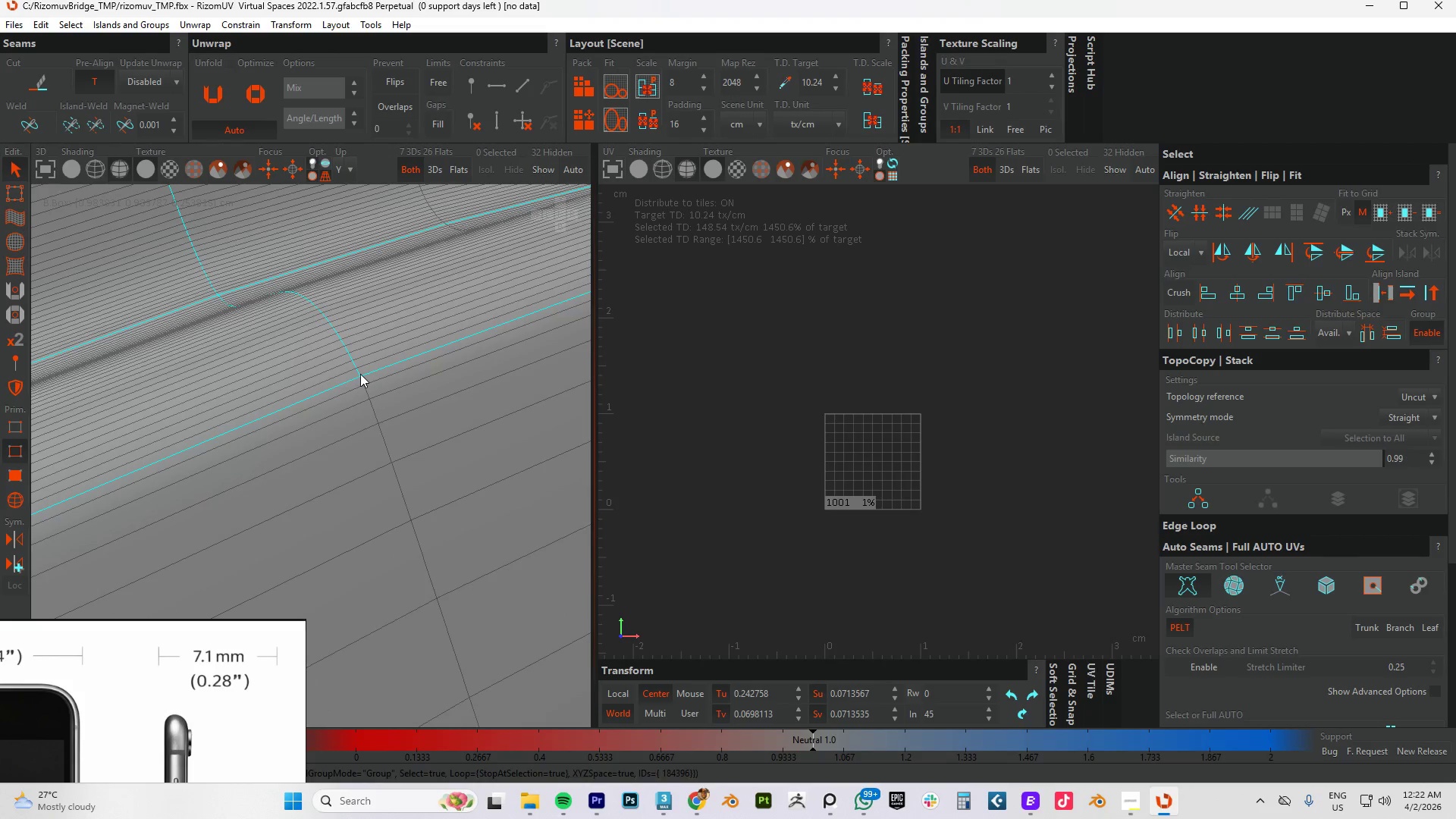 
key(Control+ControlLeft)
 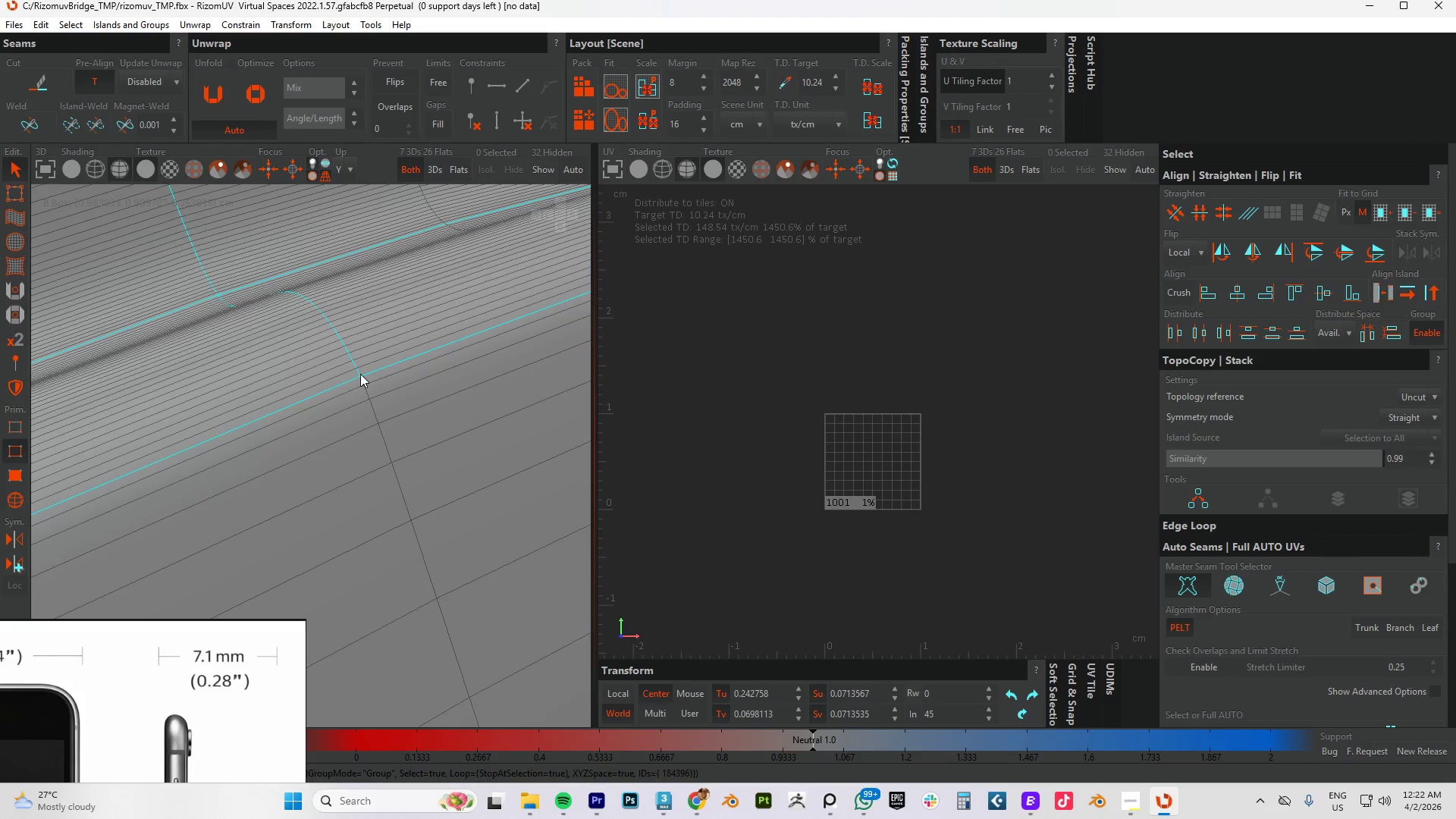 
key(Control+ControlLeft)
 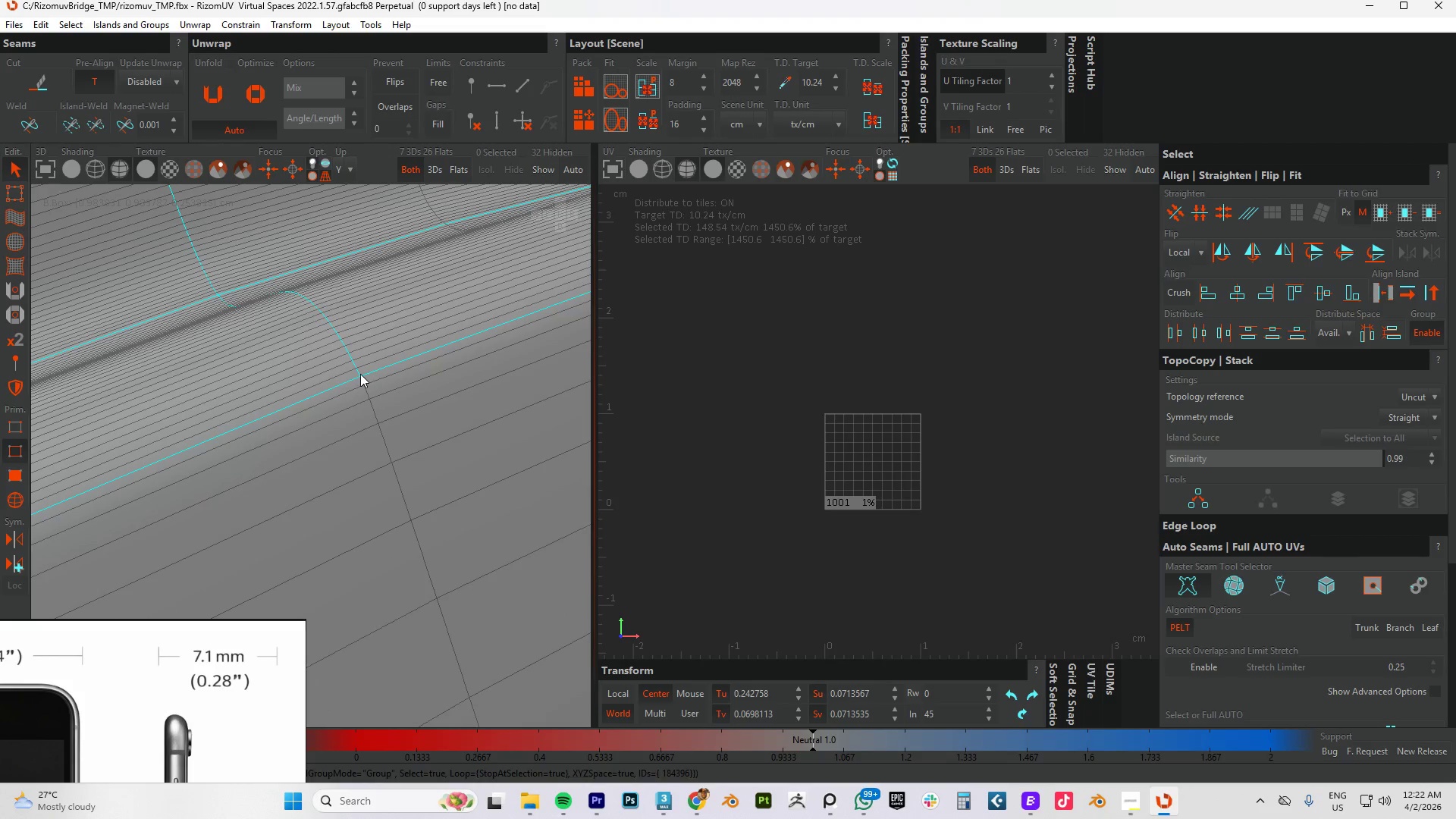 
key(Control+ControlLeft)
 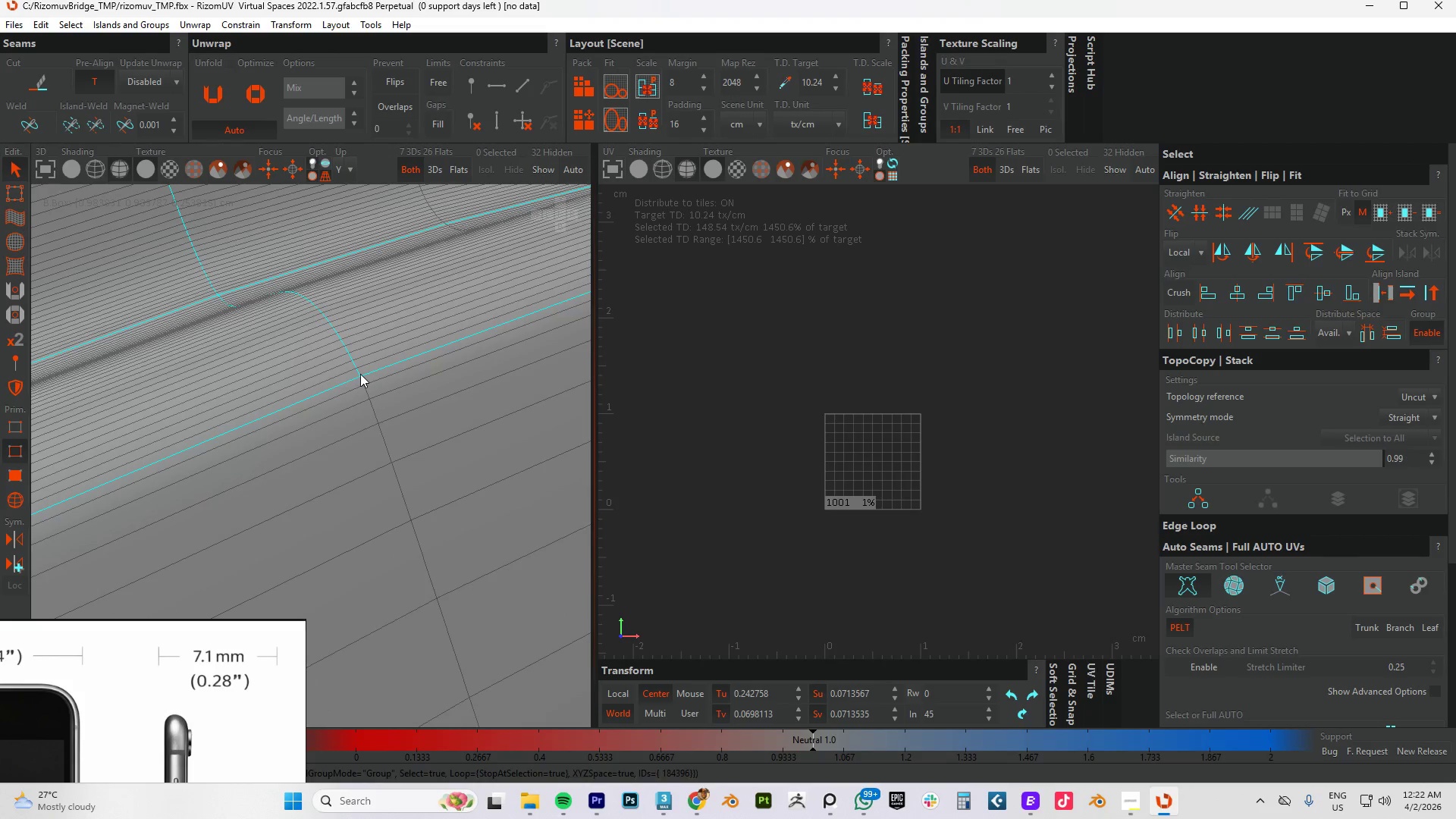 
key(Control+ControlLeft)
 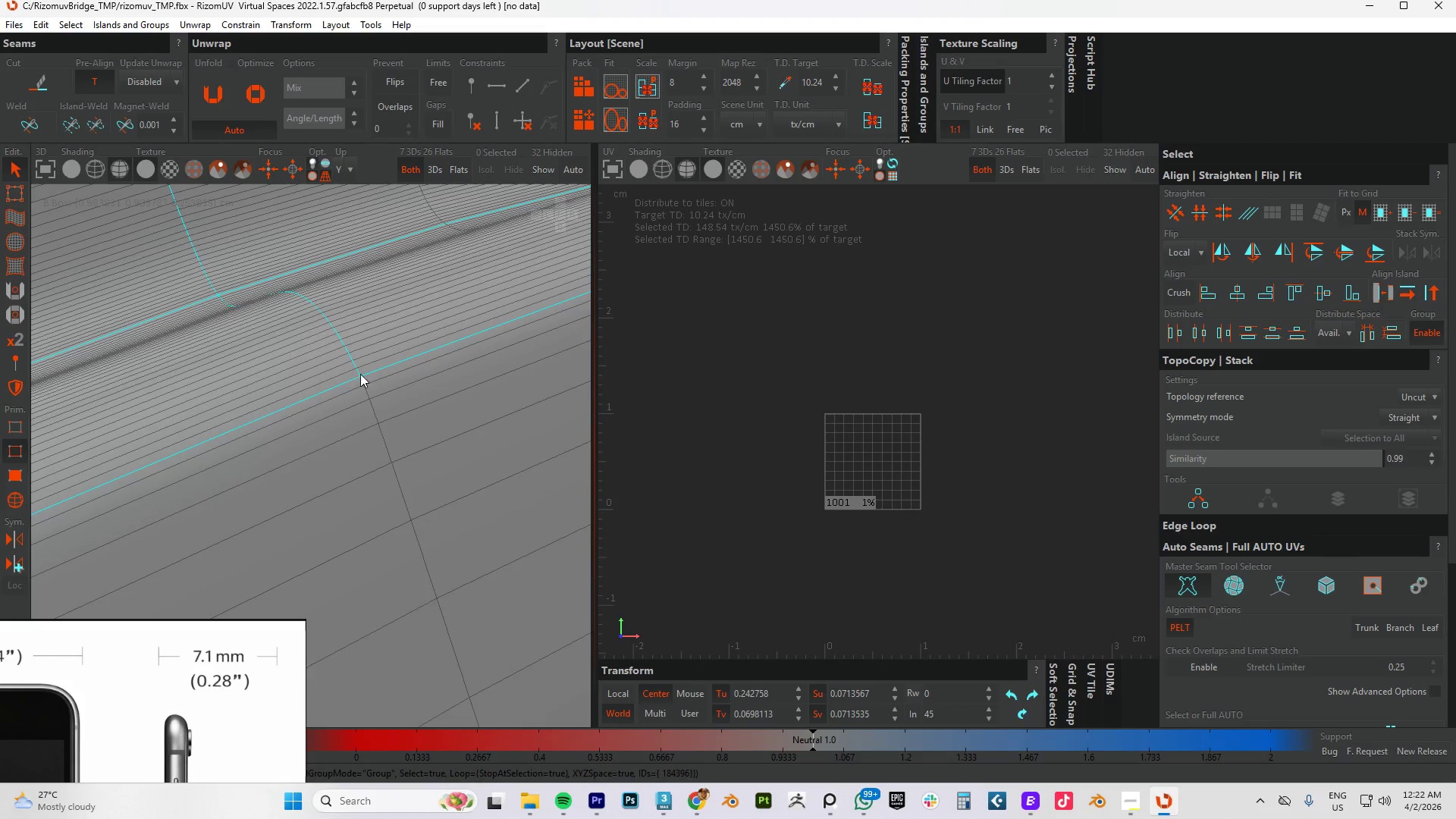 
key(Control+ControlLeft)
 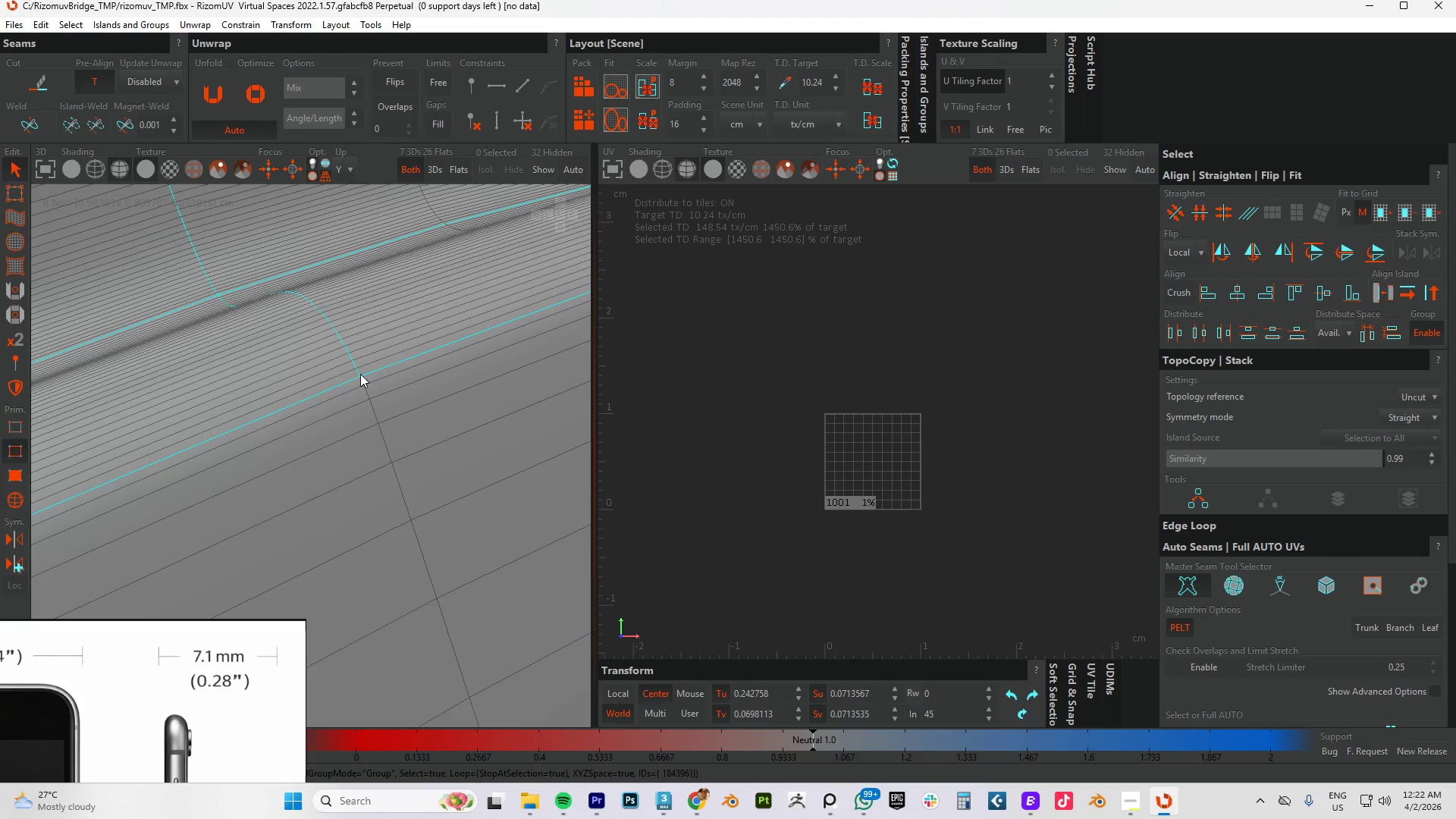 
key(Control+ControlLeft)
 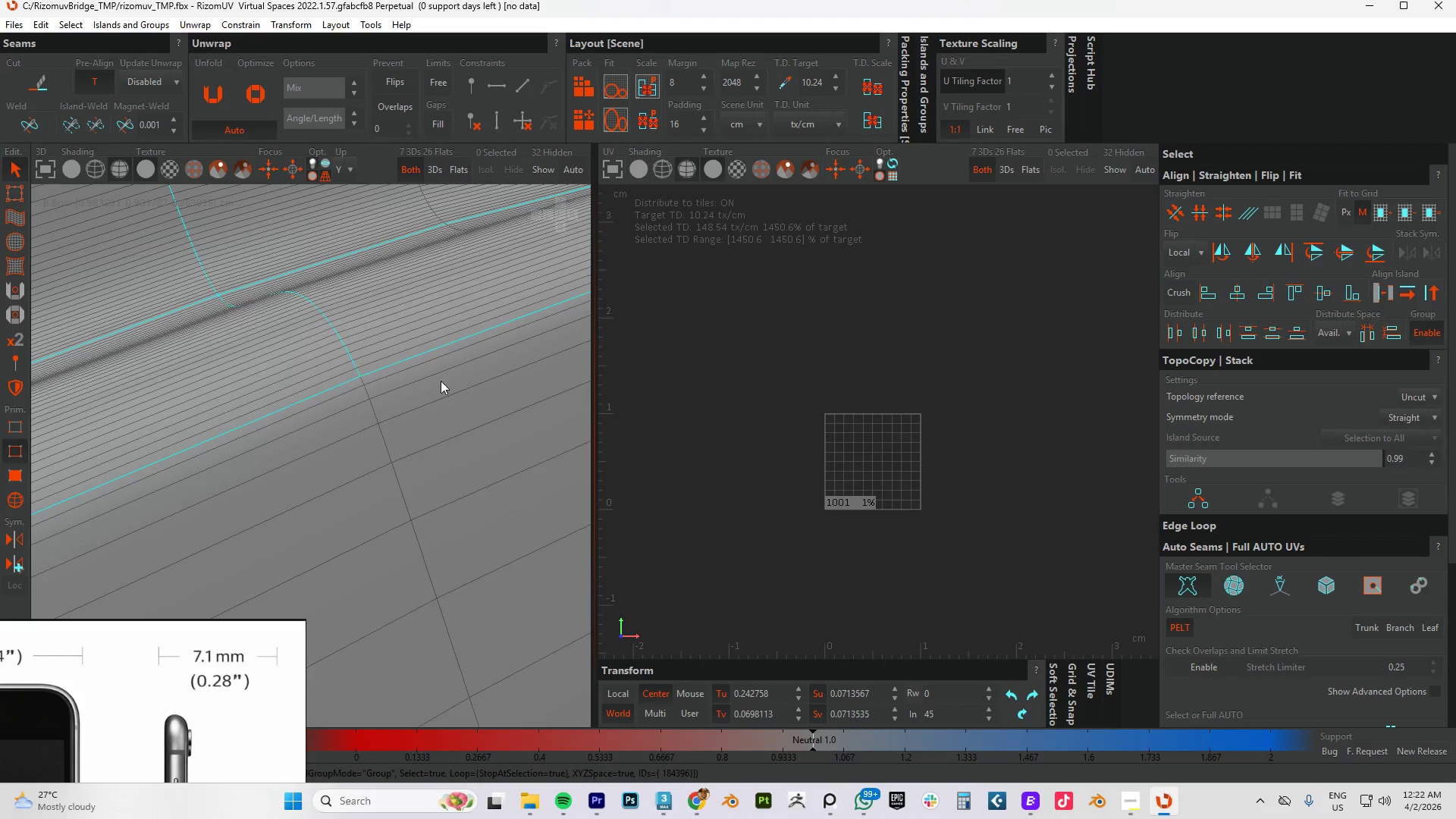 
hold_key(key=AltLeft, duration=1.41)
 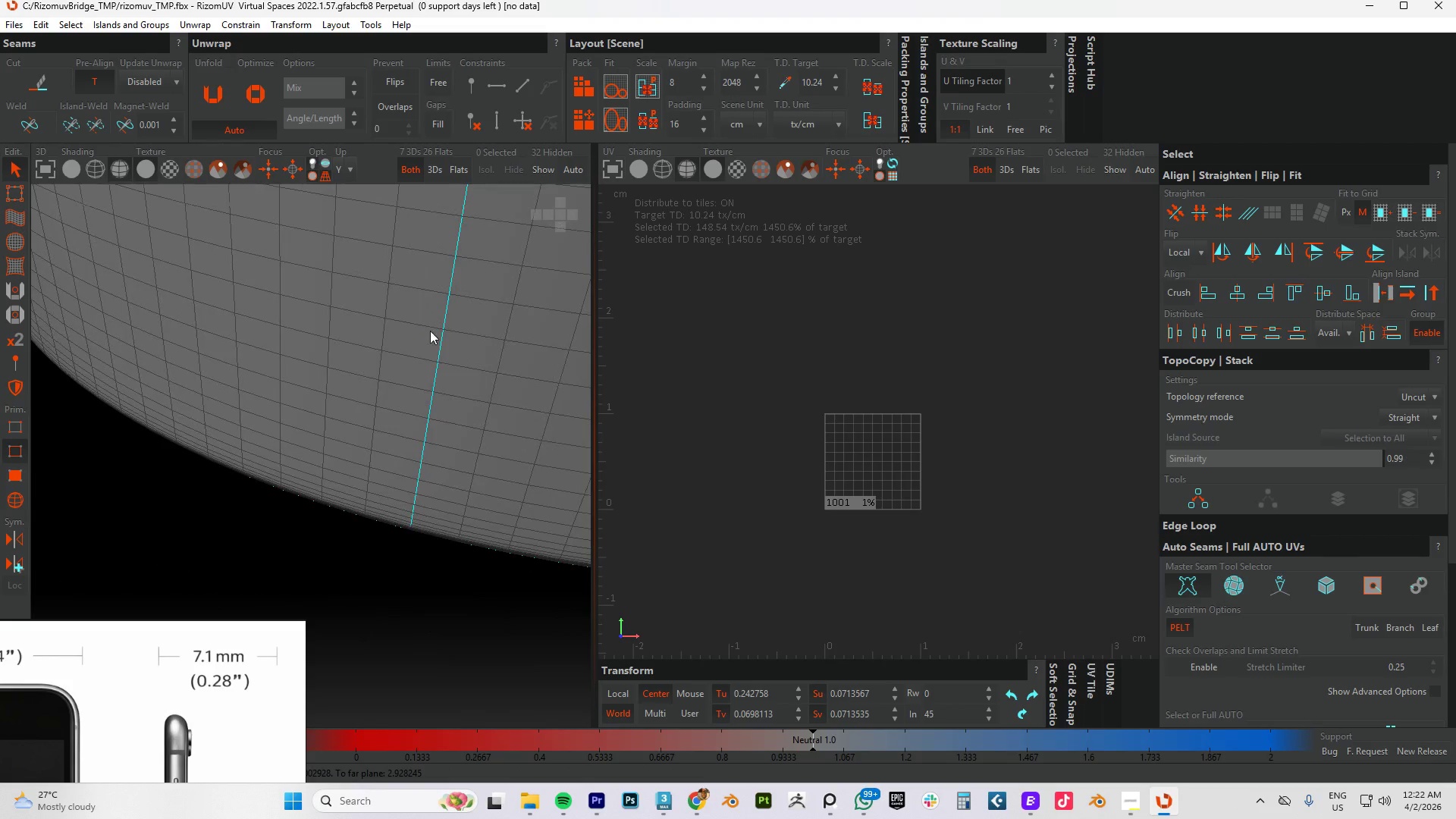 
scroll: coordinate [421, 368], scroll_direction: down, amount: 16.0
 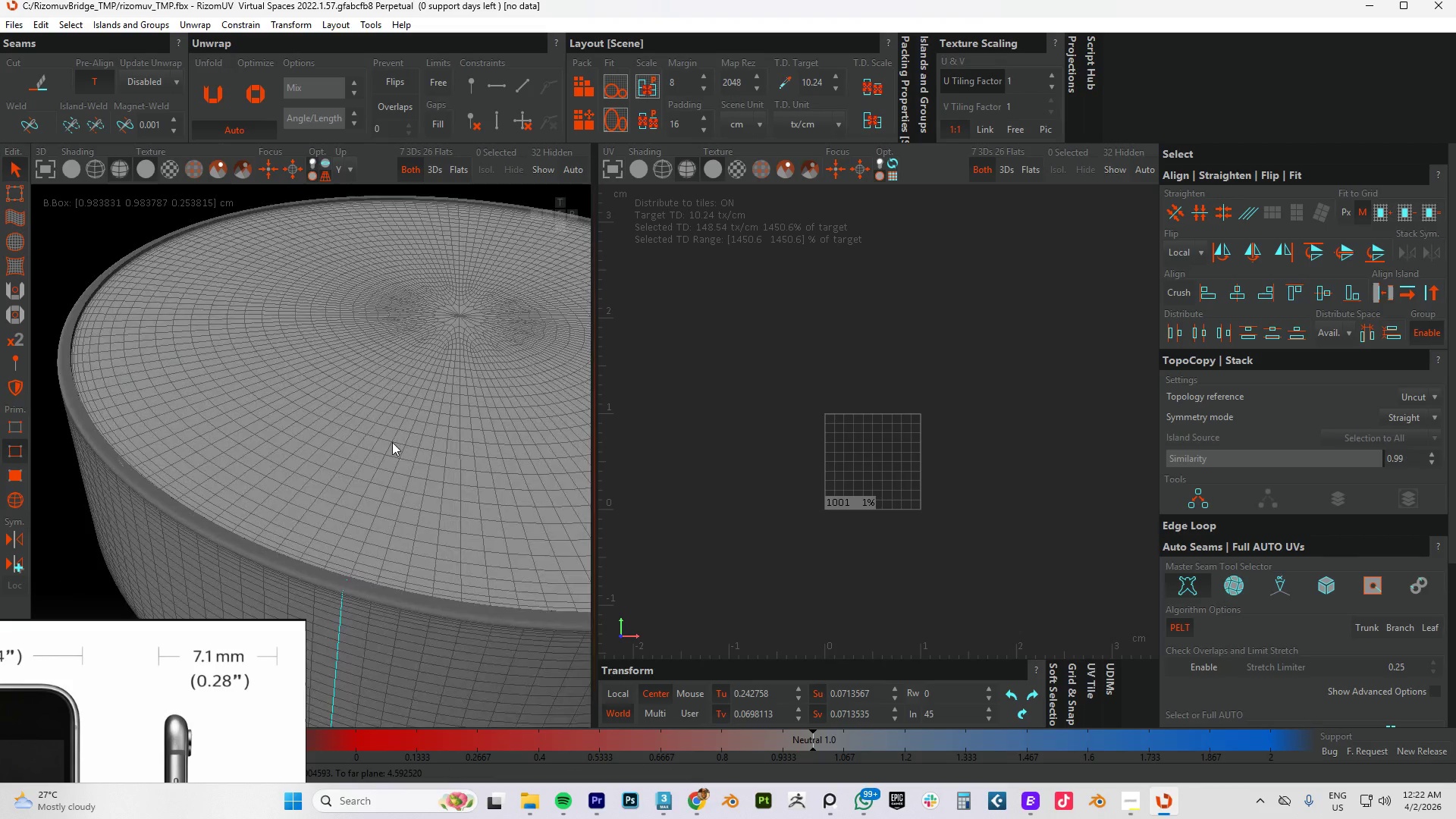 
hold_key(key=AltLeft, duration=1.3)
 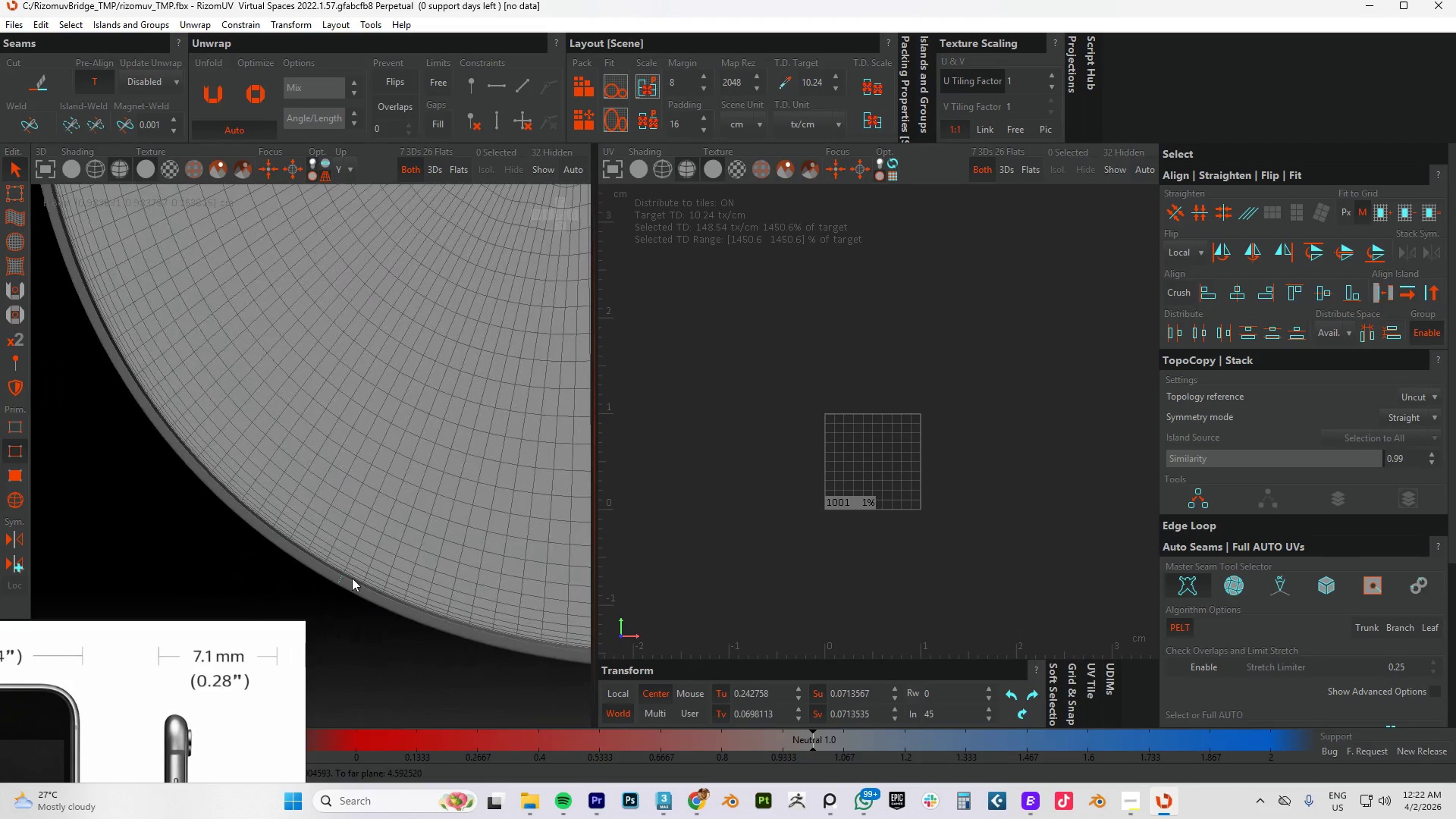 
scroll: coordinate [324, 570], scroll_direction: up, amount: 14.0
 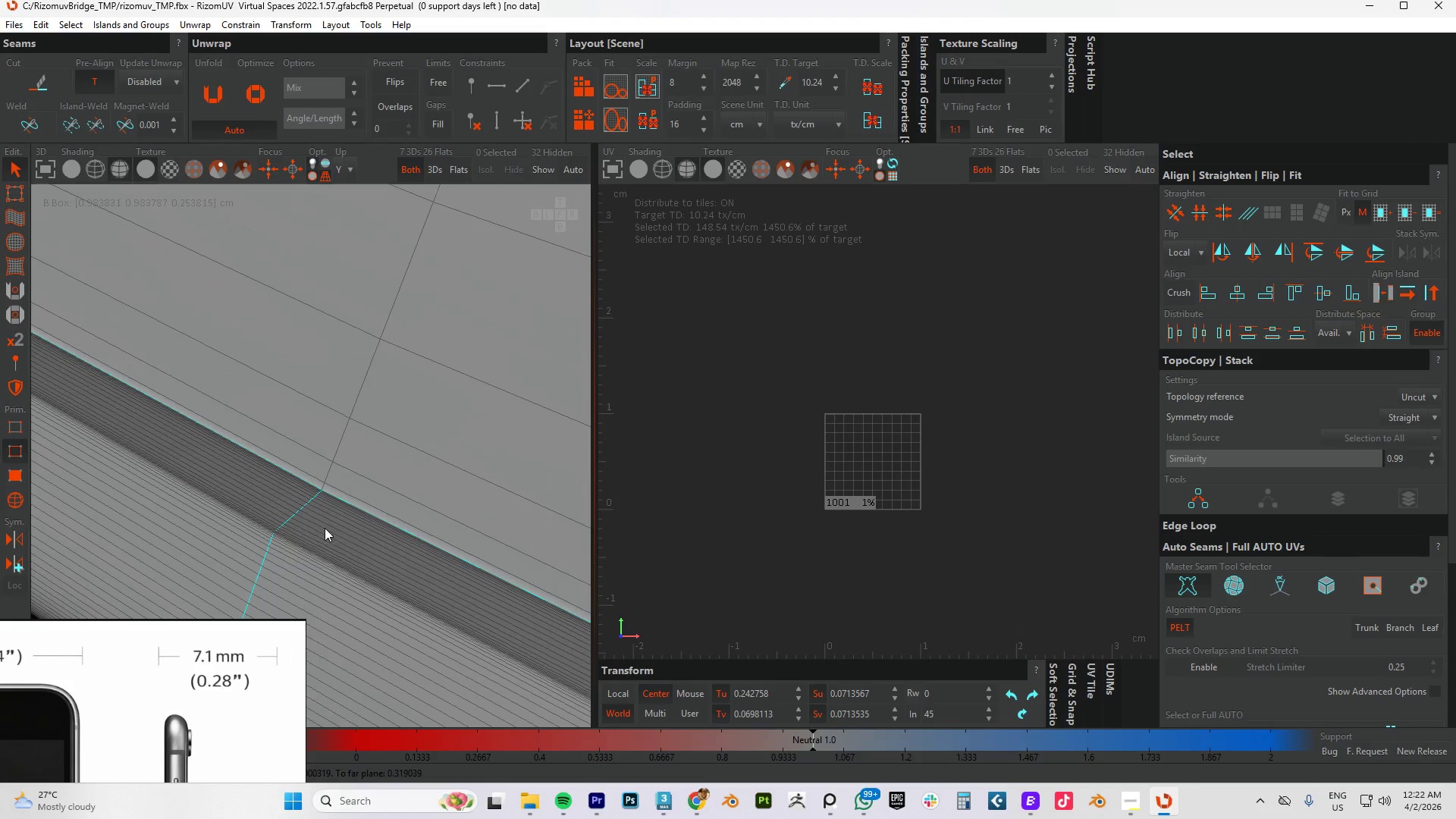 
scroll: coordinate [341, 497], scroll_direction: down, amount: 15.0
 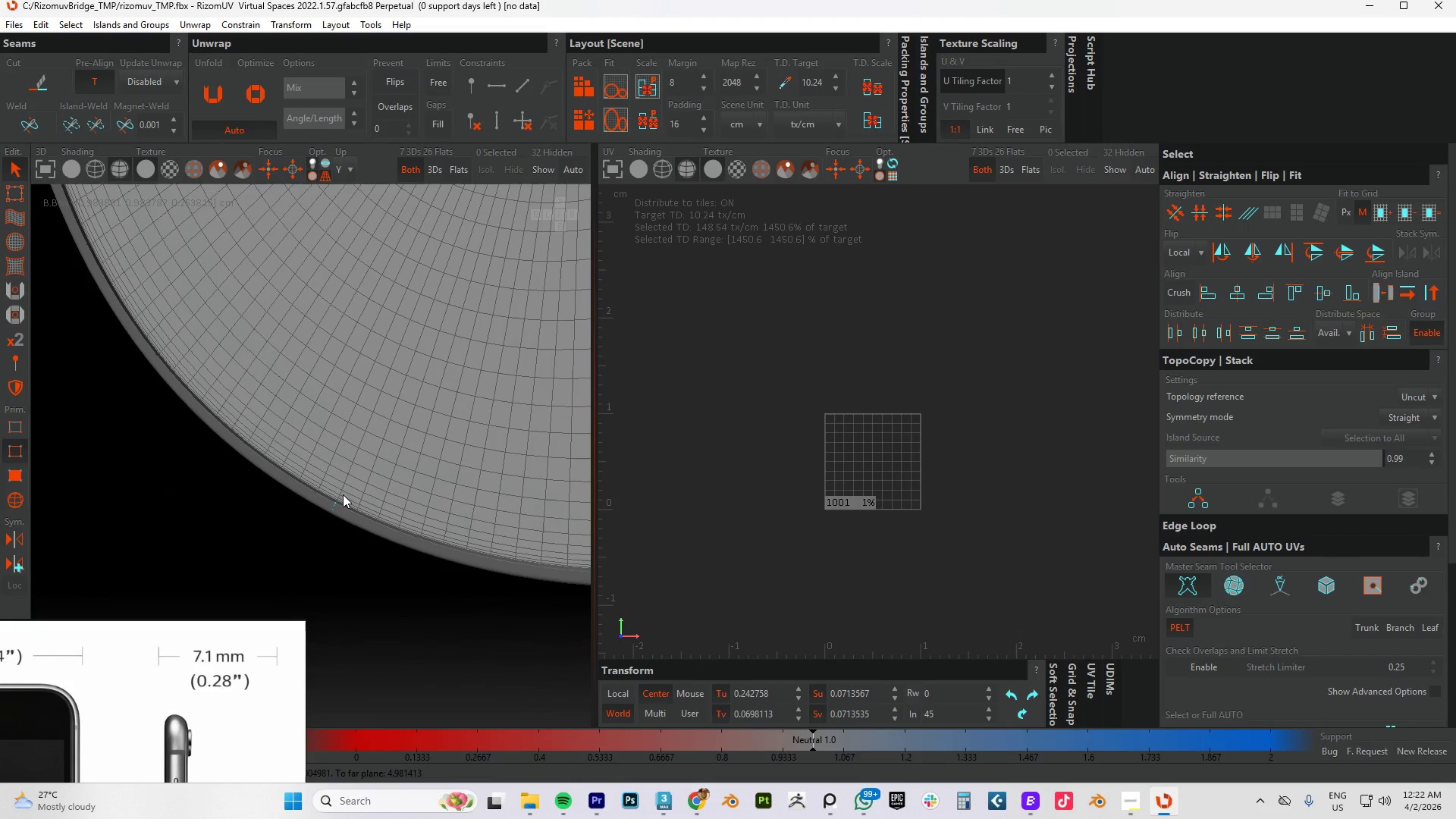 
type(cup)
 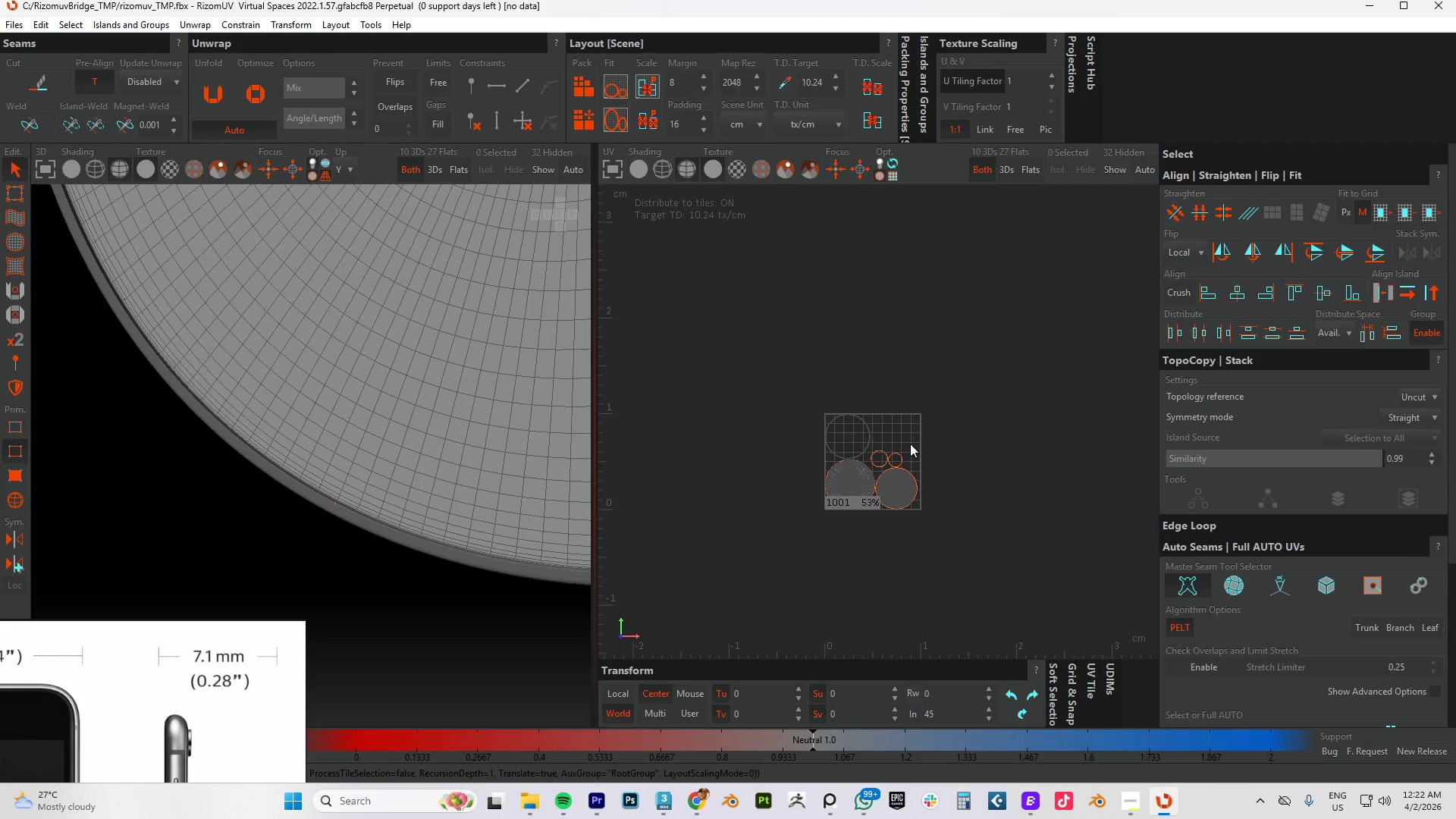 
left_click_drag(start_coordinate=[968, 349], to_coordinate=[744, 588])
 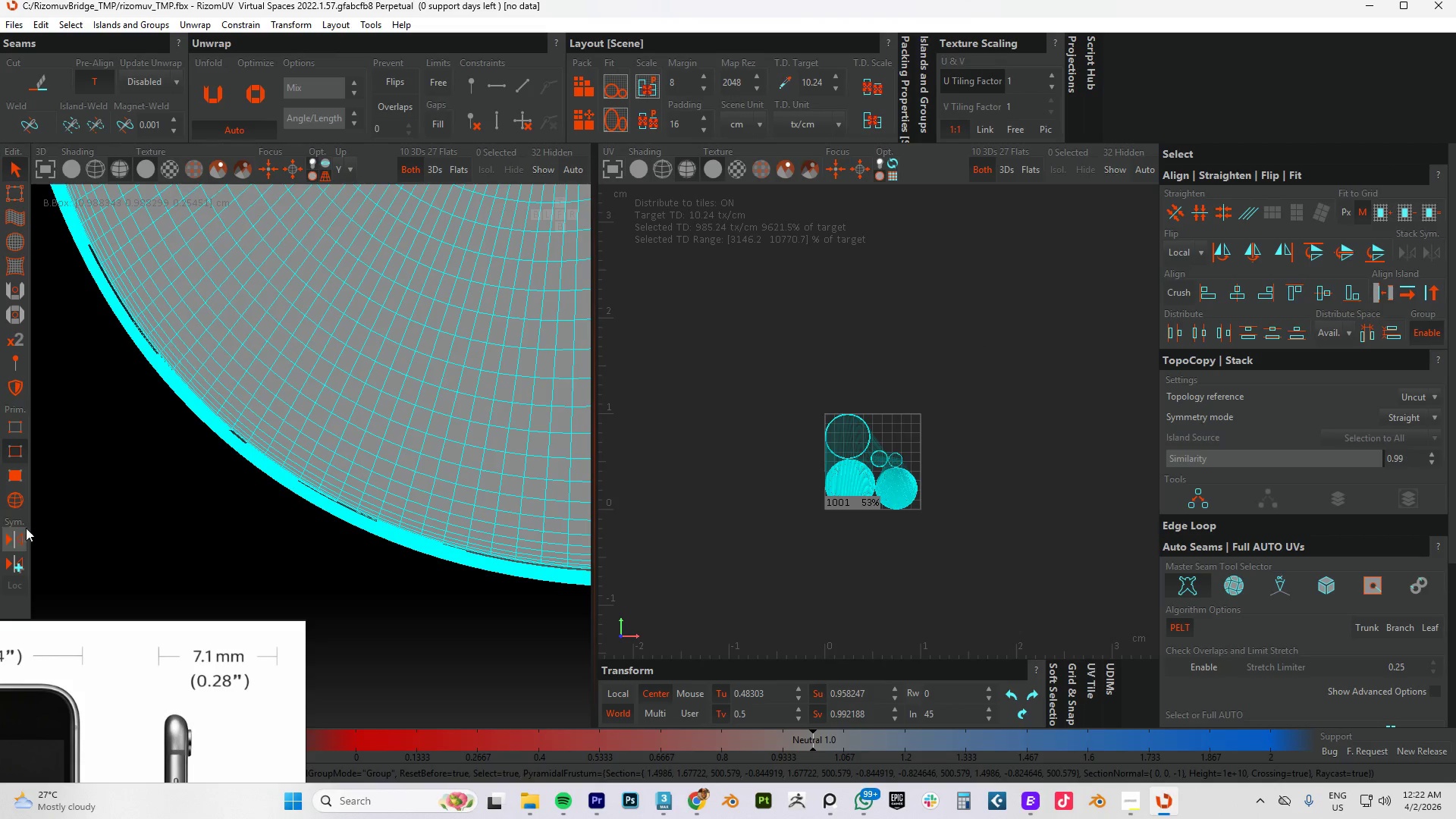 
left_click([20, 499])
 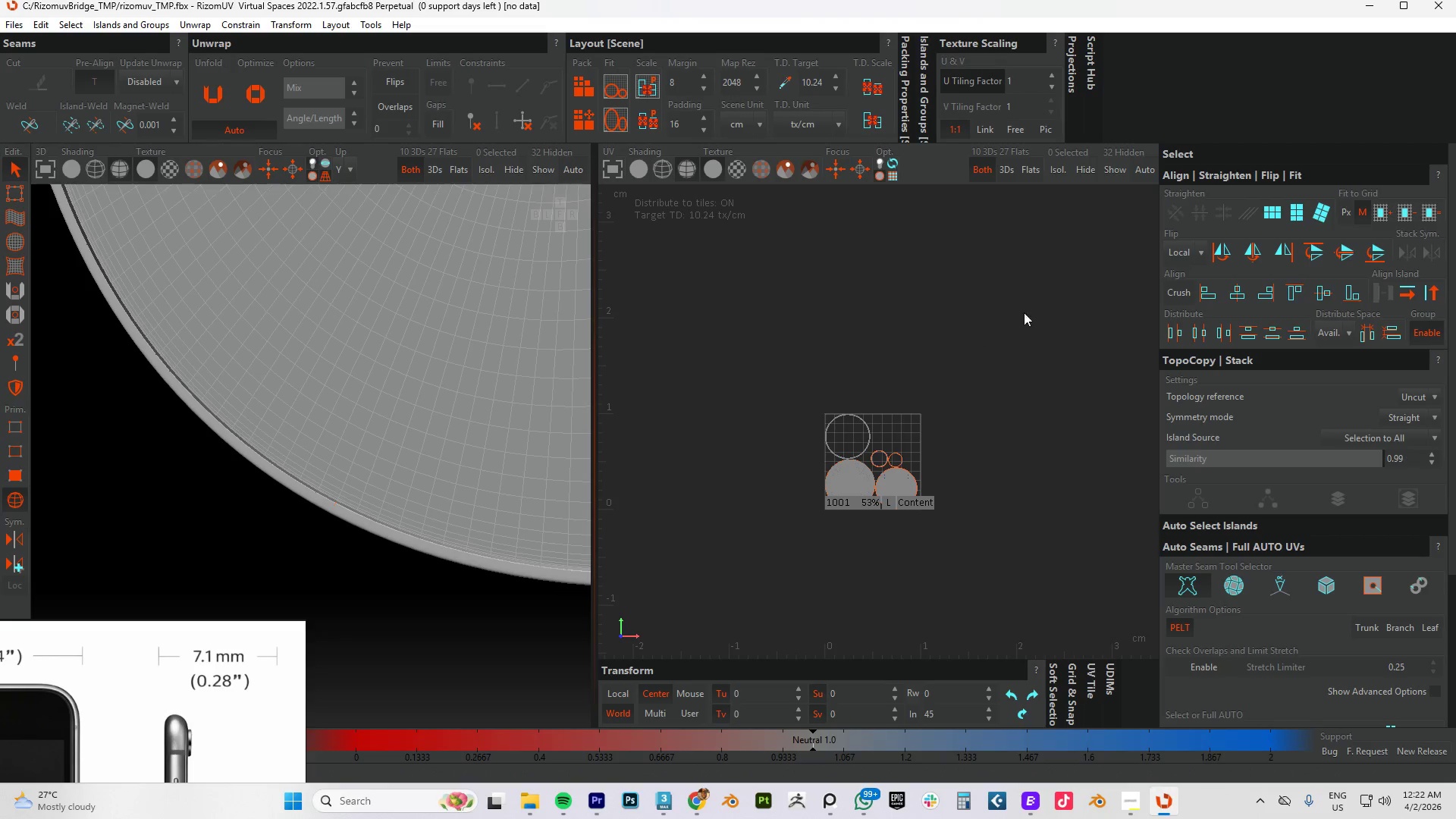 
left_click_drag(start_coordinate=[1032, 309], to_coordinate=[710, 583])
 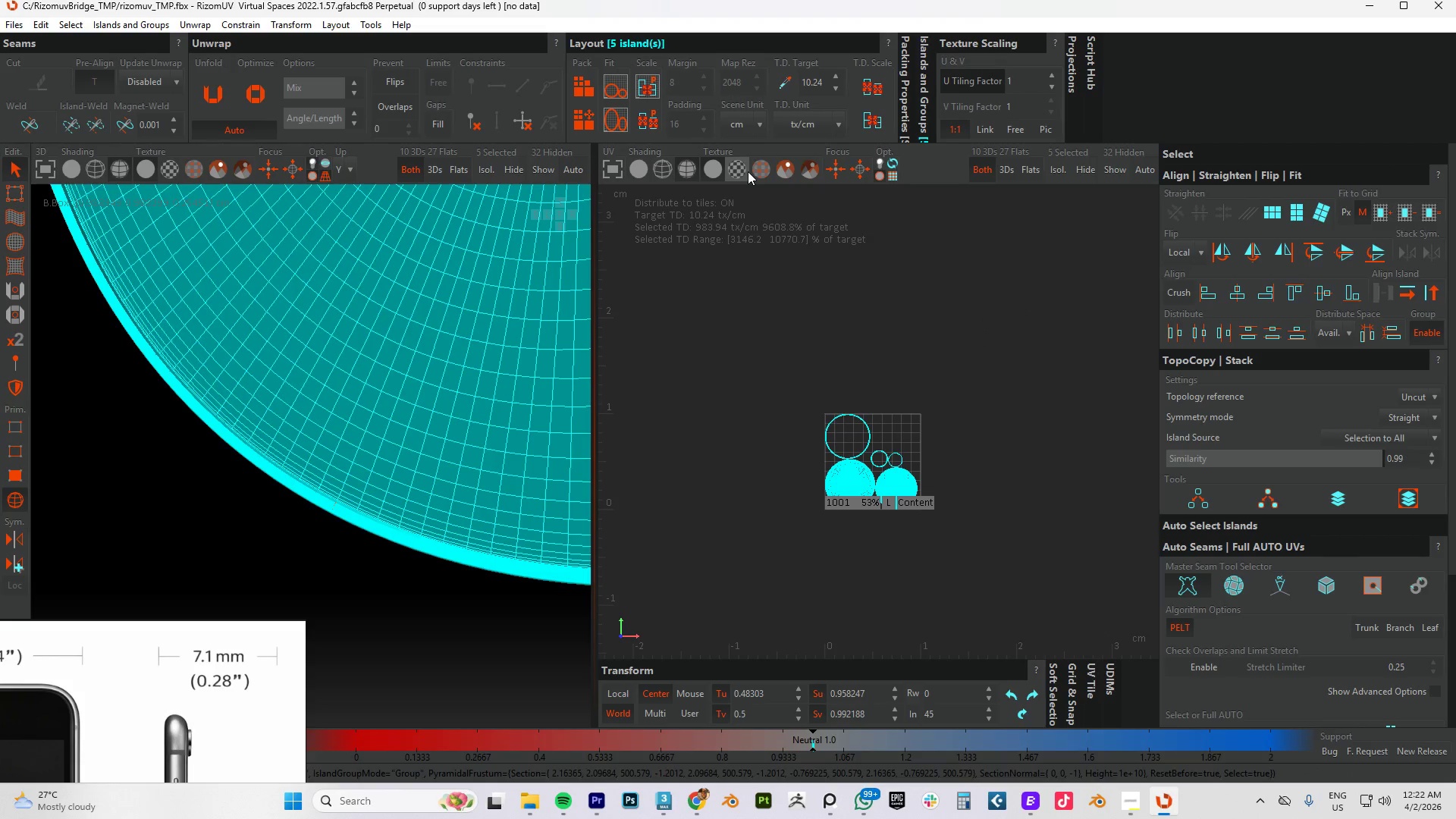 
key(U)
 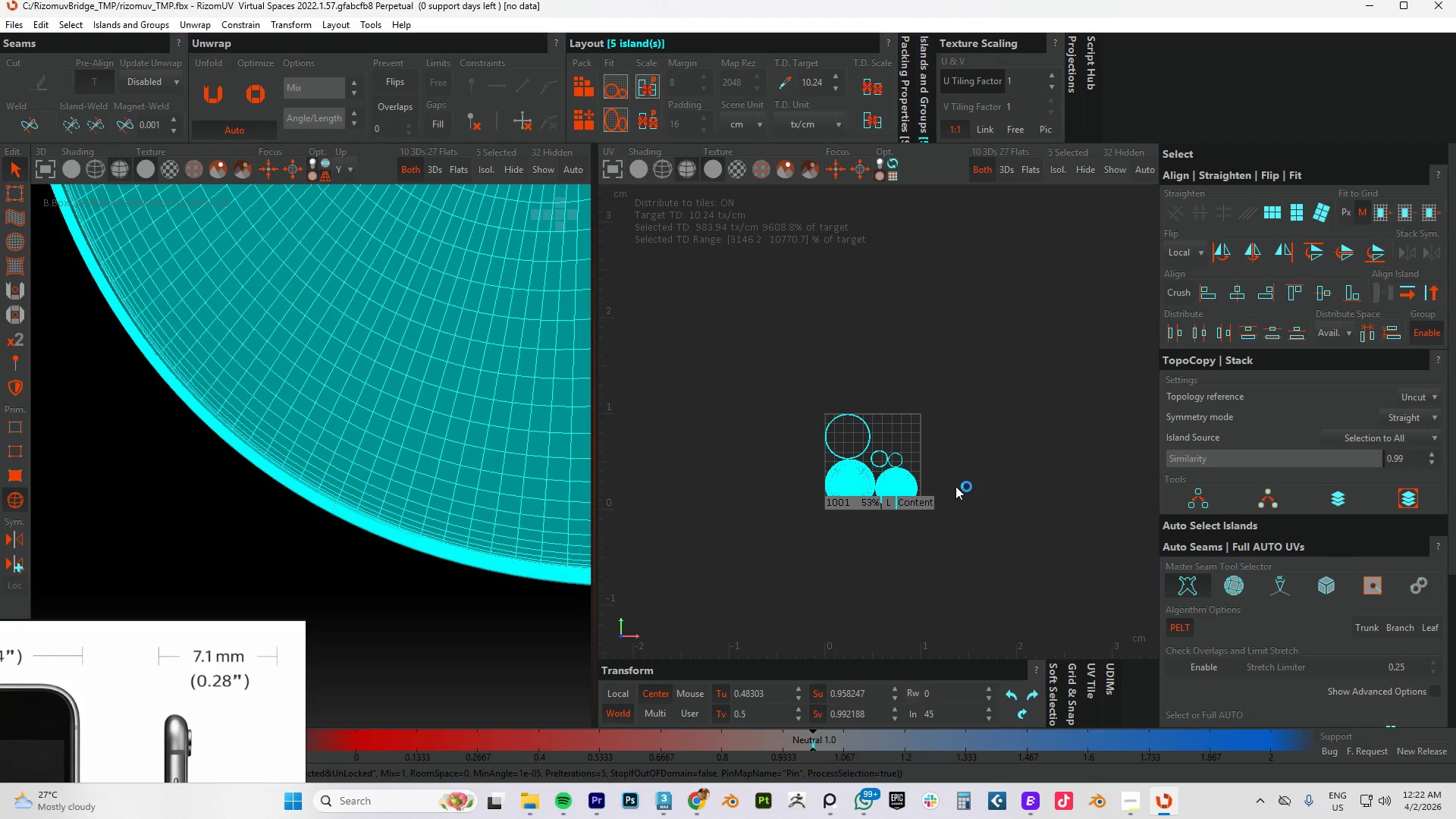 
key(P)
 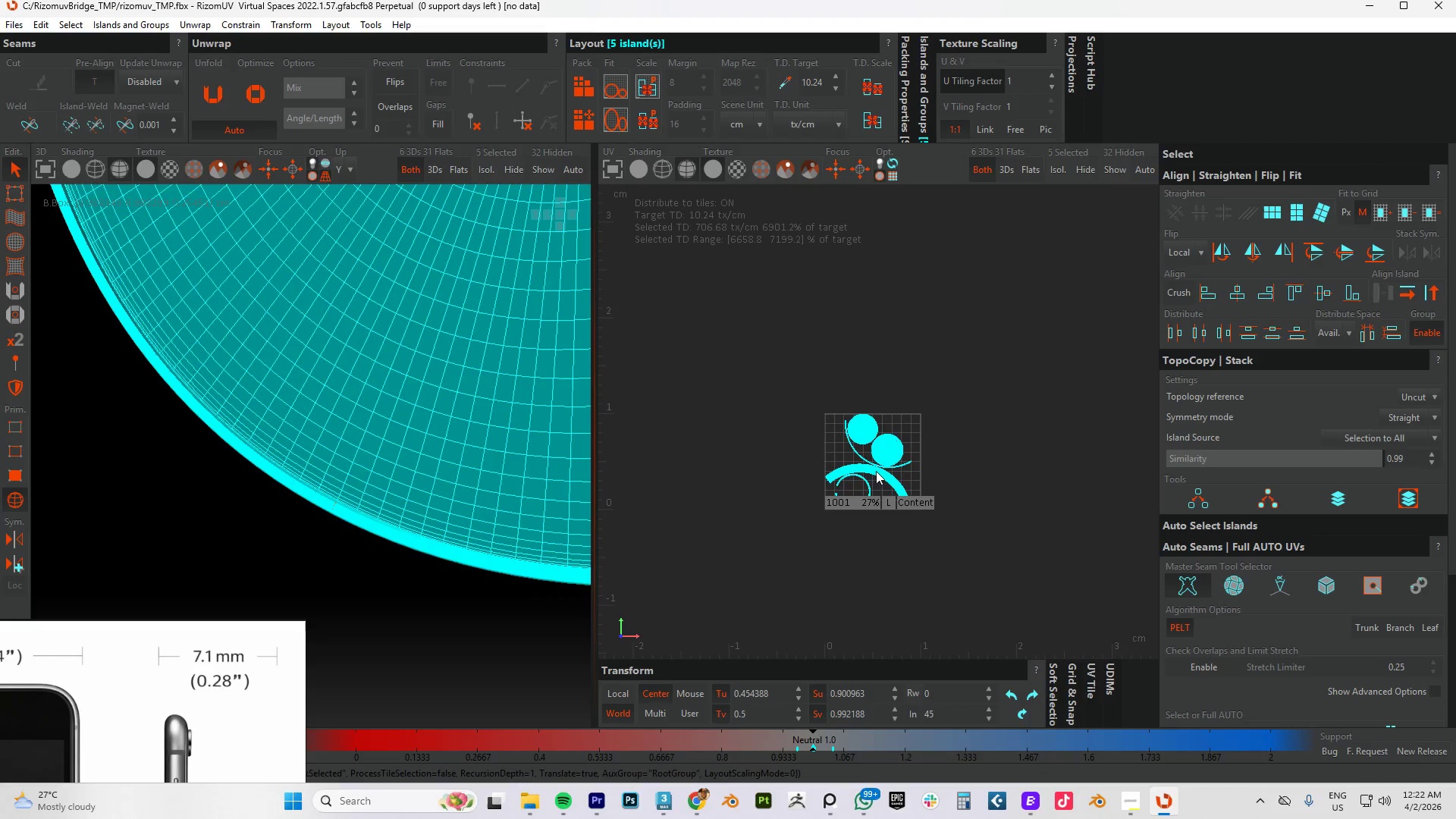 
scroll: coordinate [875, 472], scroll_direction: up, amount: 4.0
 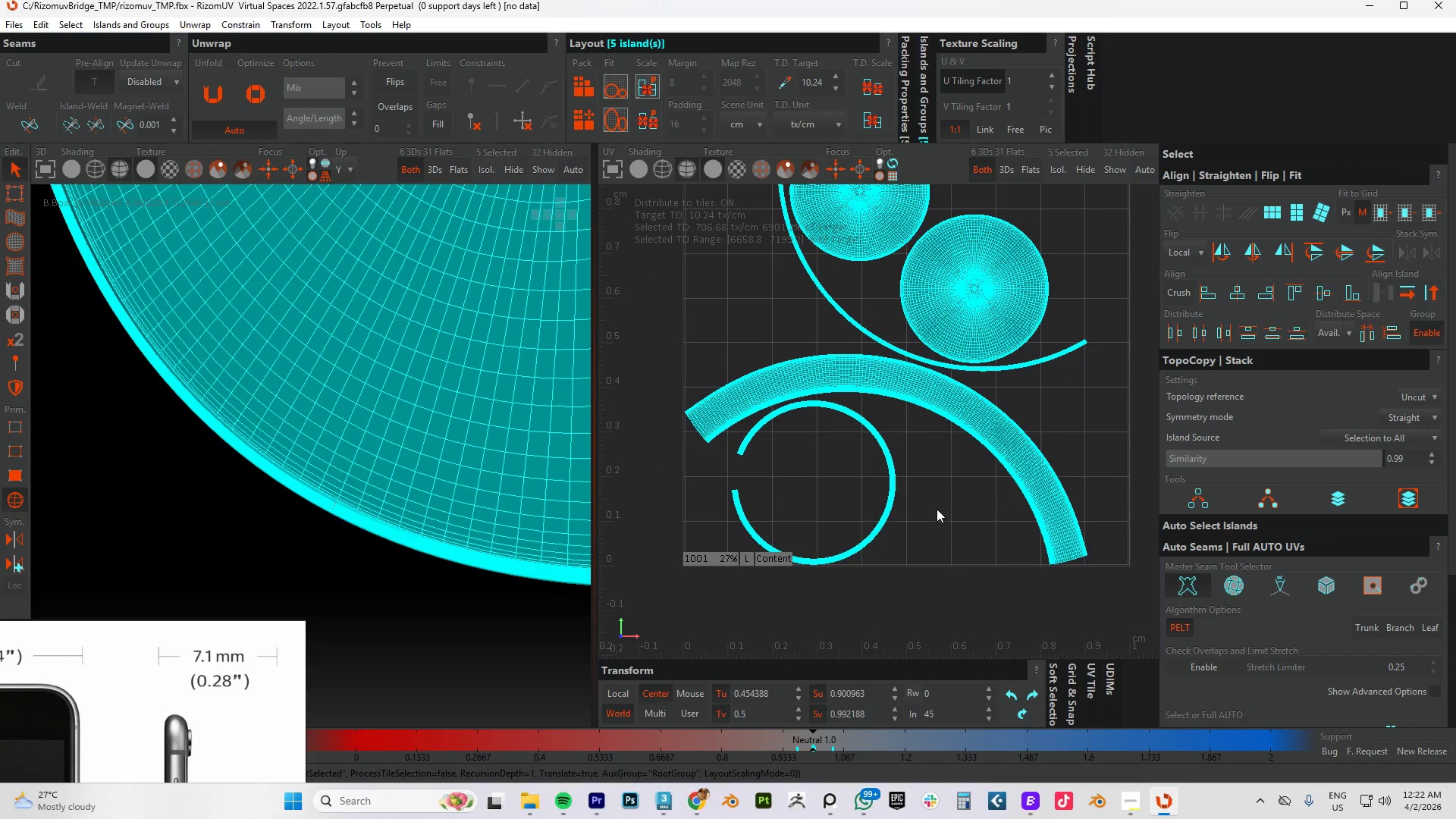 
left_click_drag(start_coordinate=[952, 560], to_coordinate=[745, 383])
 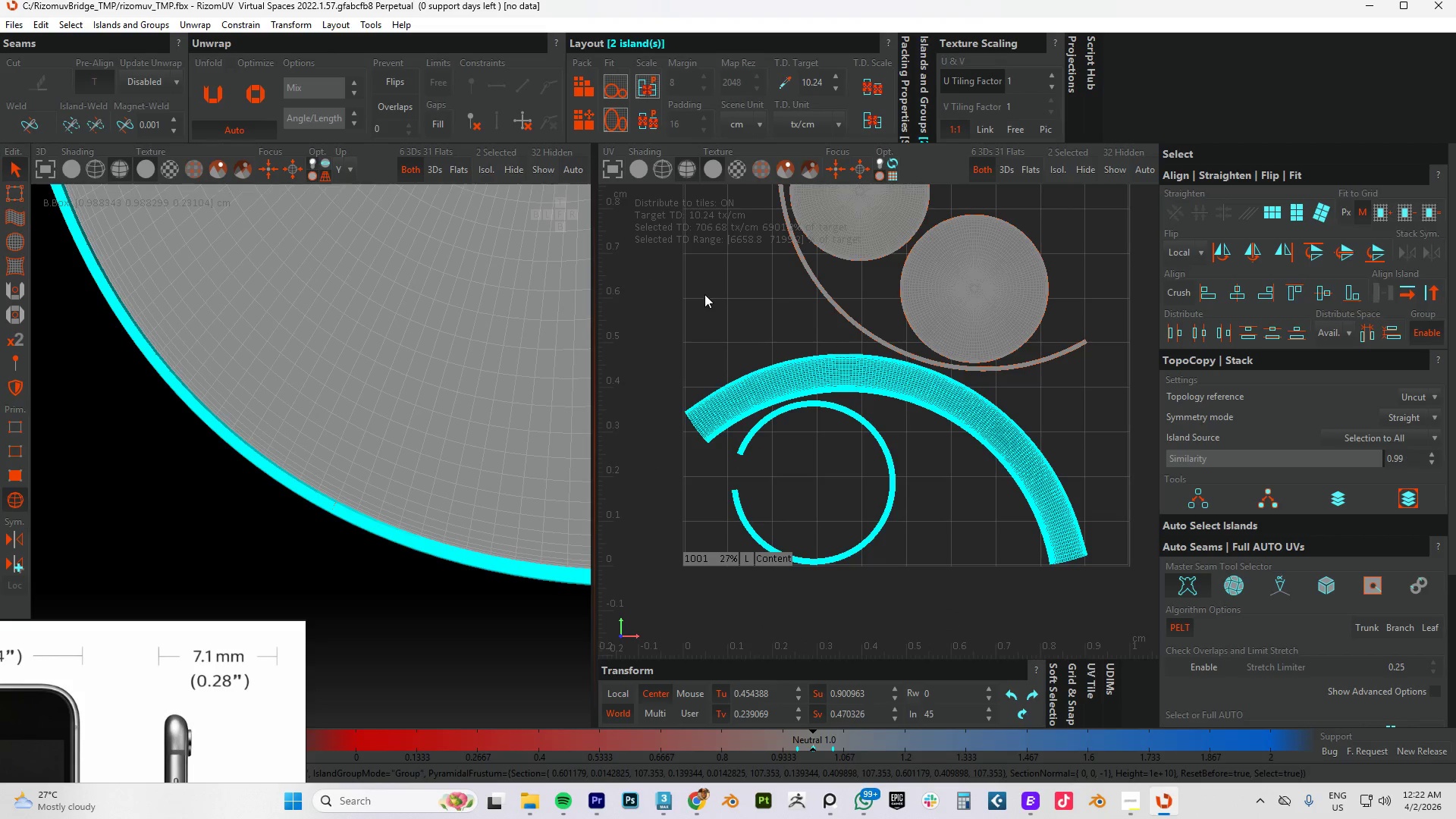 
left_click_drag(start_coordinate=[704, 293], to_coordinate=[849, 495])
 